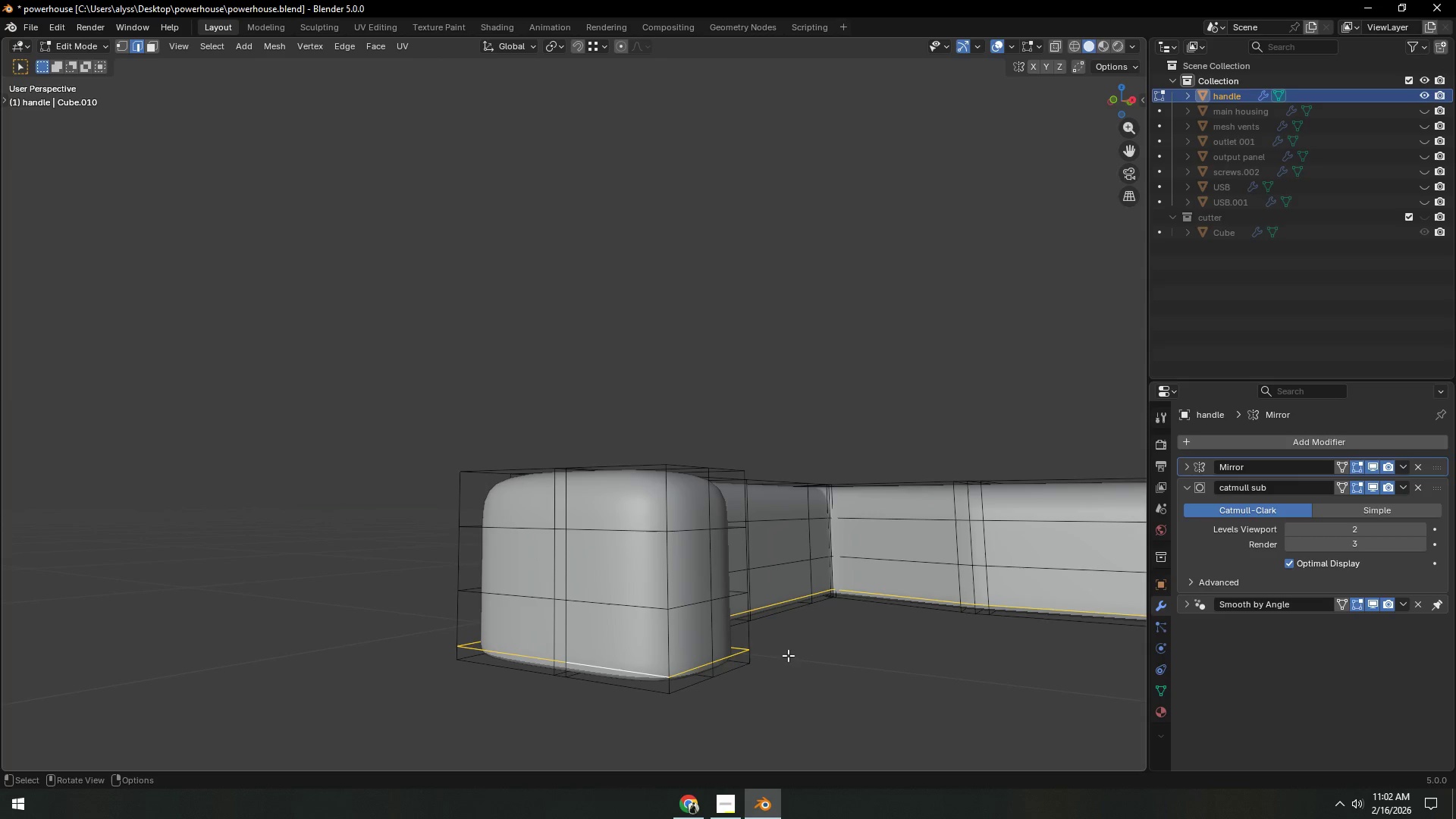 
key(Control+X)
 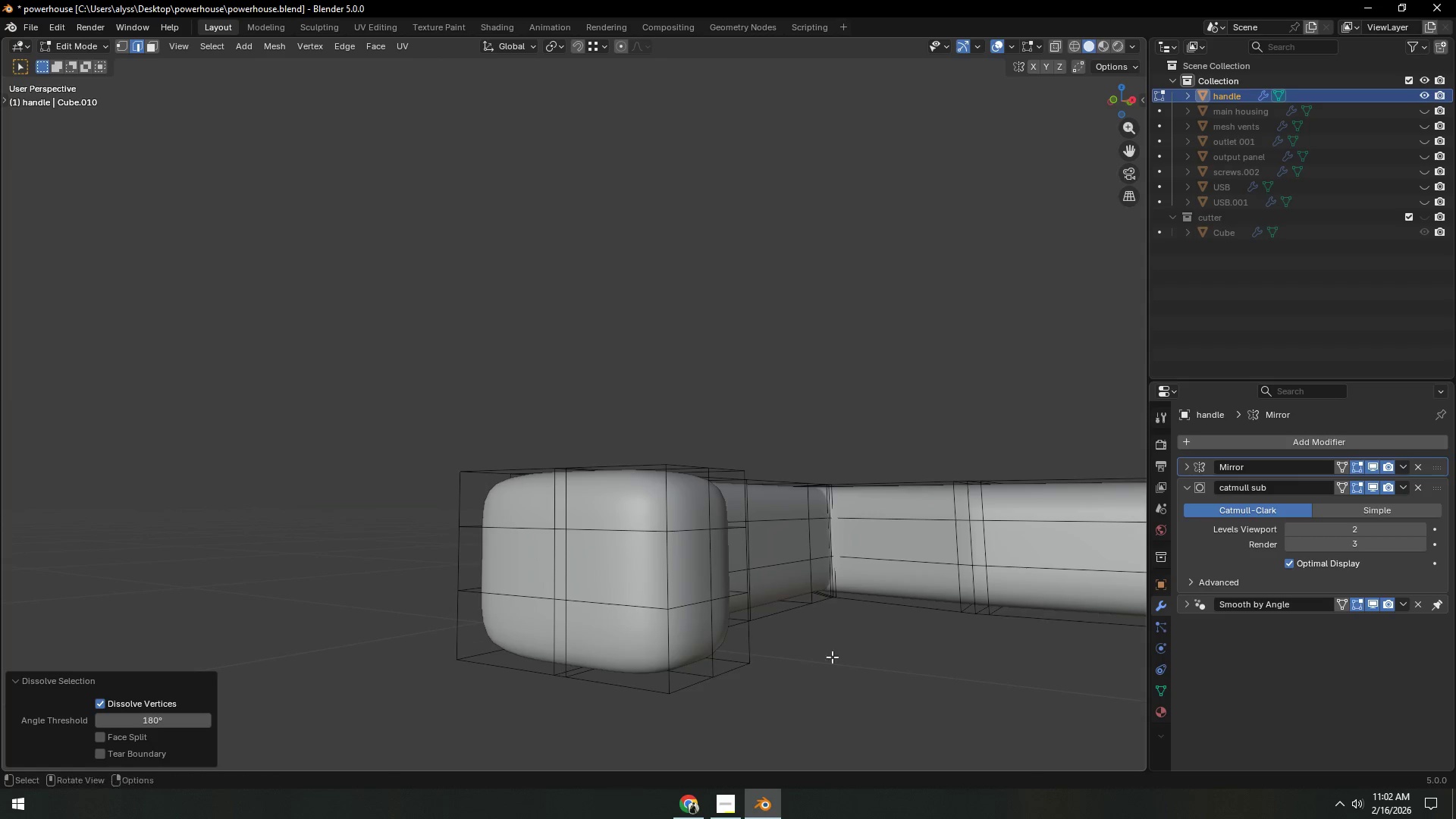 
left_click([838, 657])
 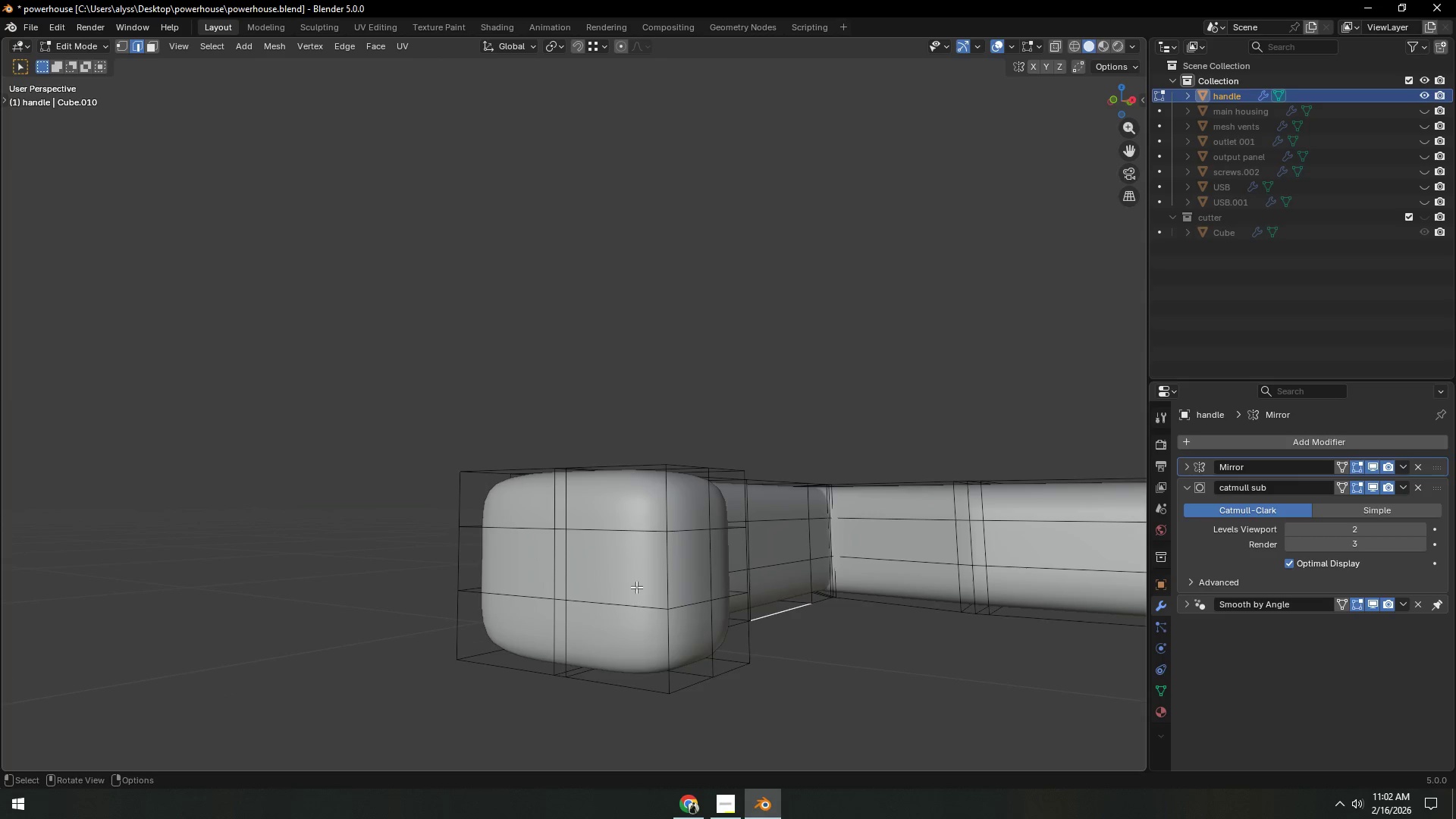 
key(3)
 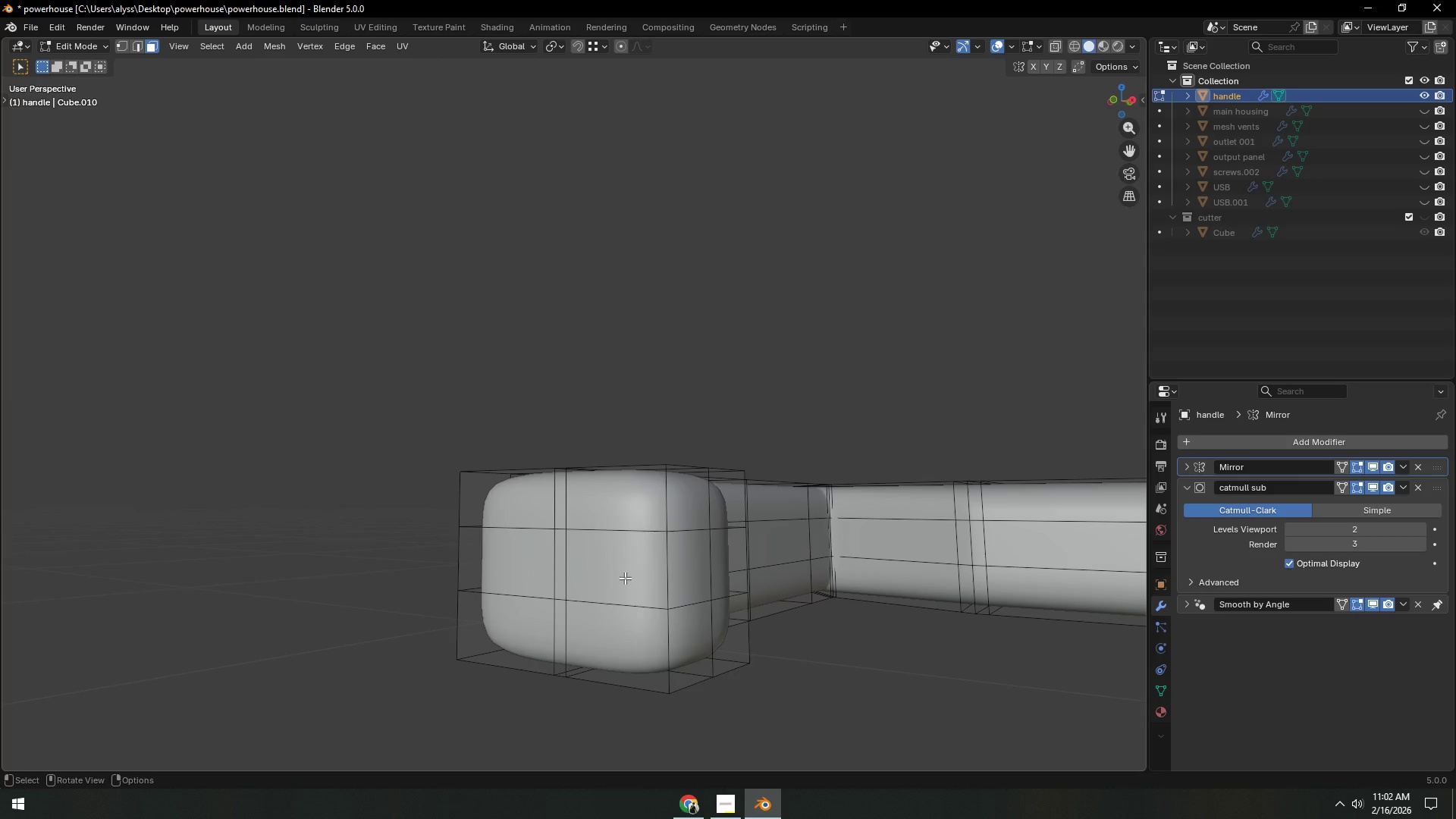 
left_click([625, 578])
 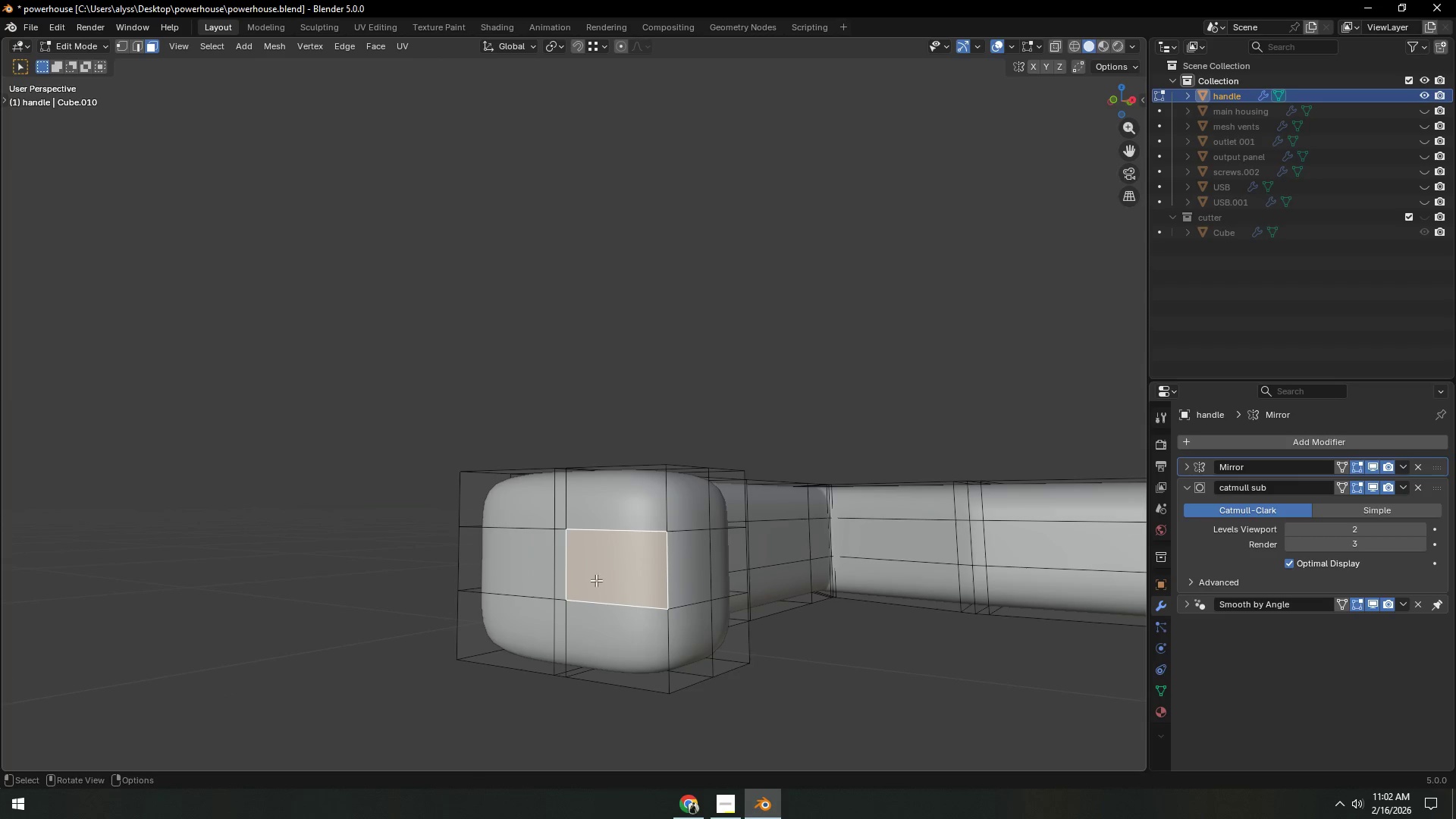 
key(Shift+ShiftLeft)
 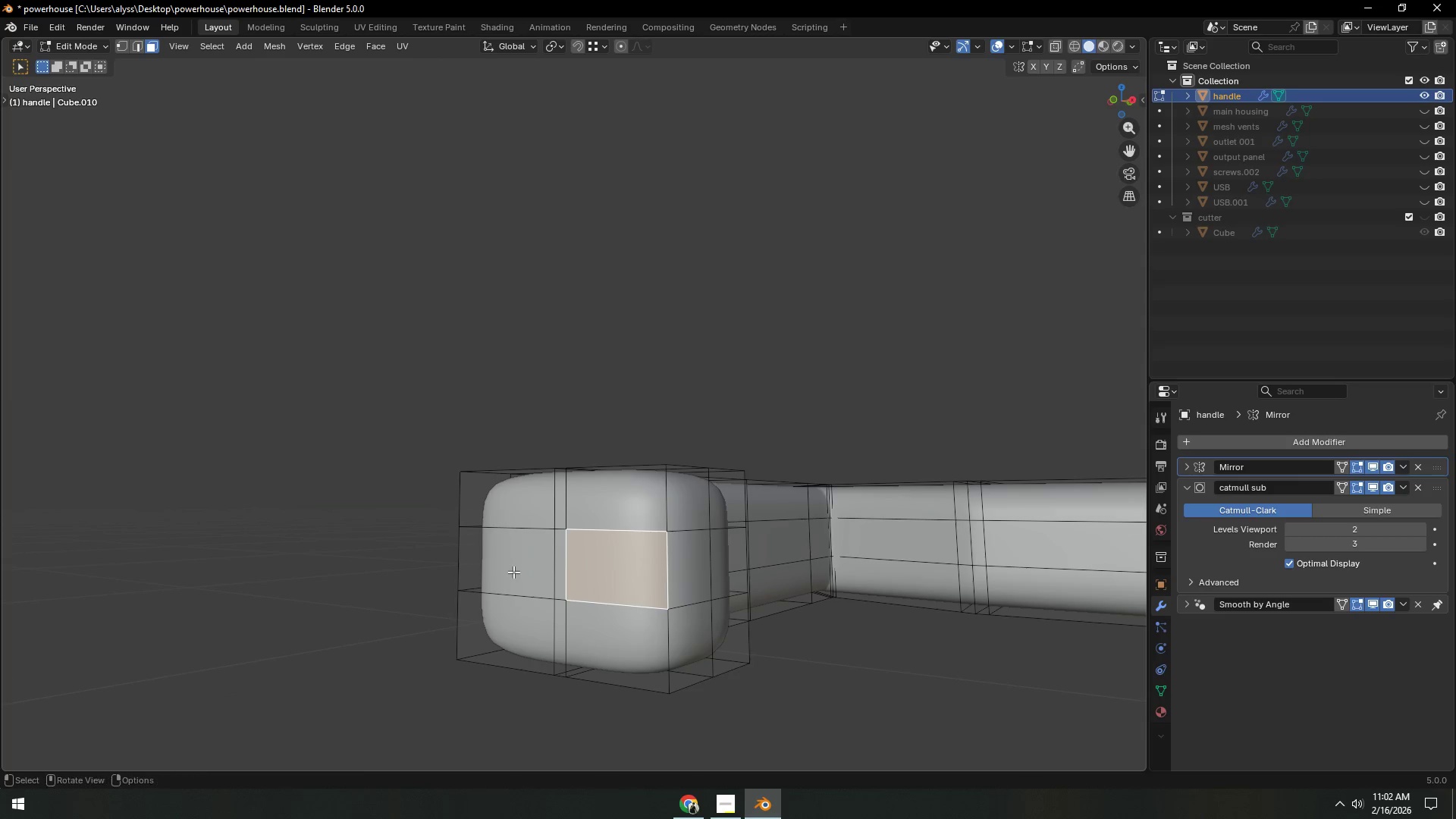 
key(Control+ControlLeft)
 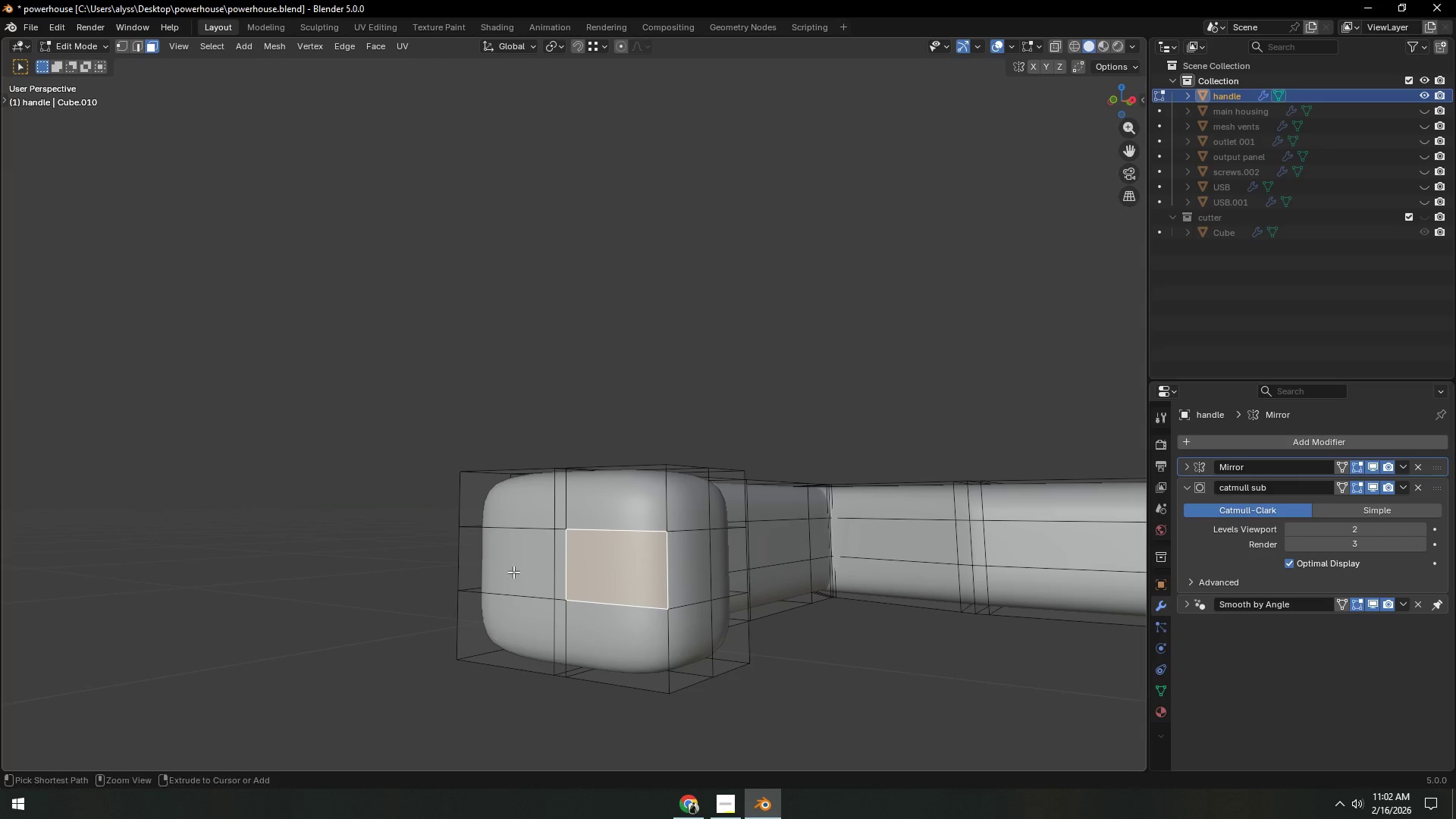 
left_click([513, 572])
 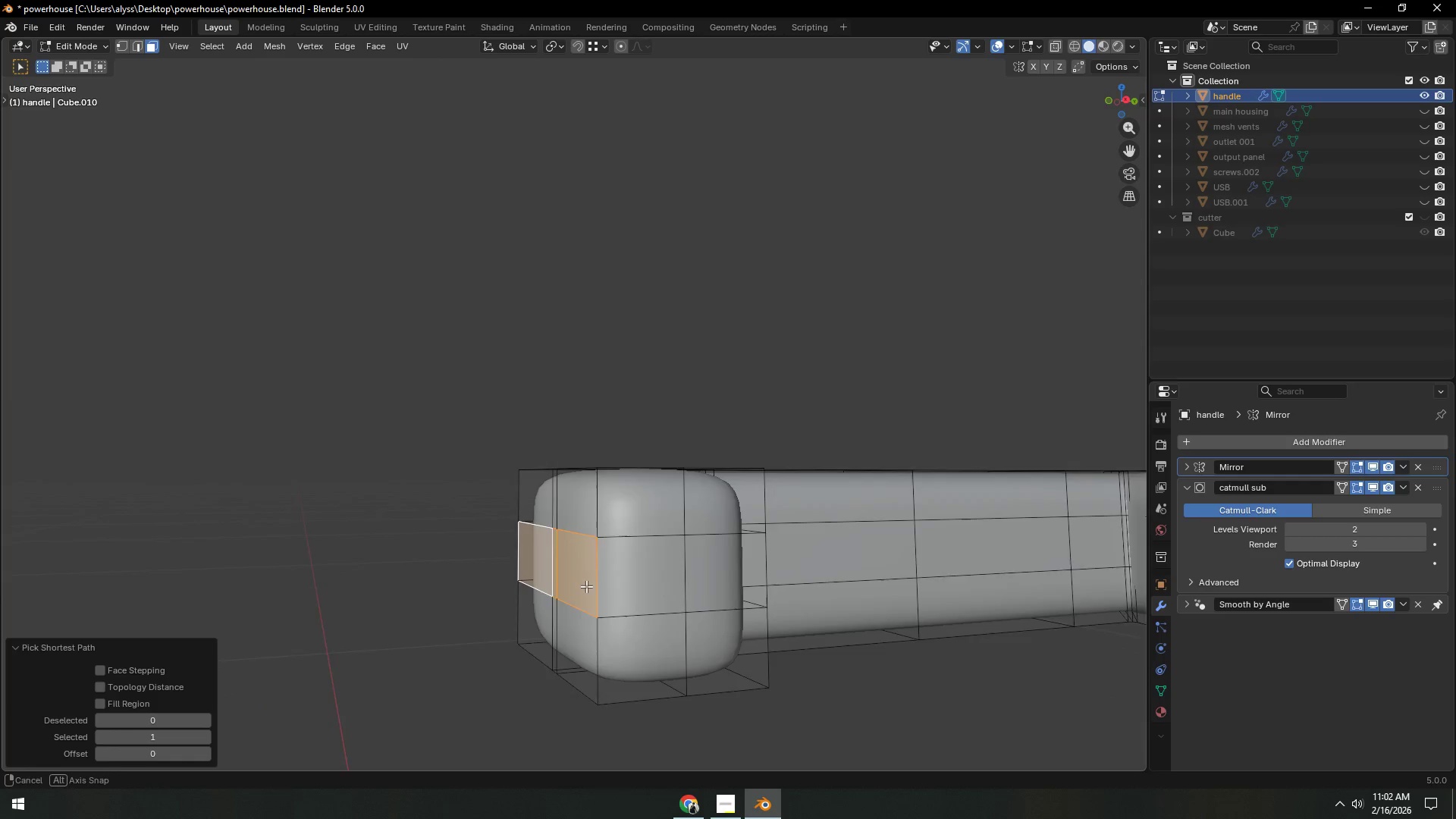 
type(gz)
 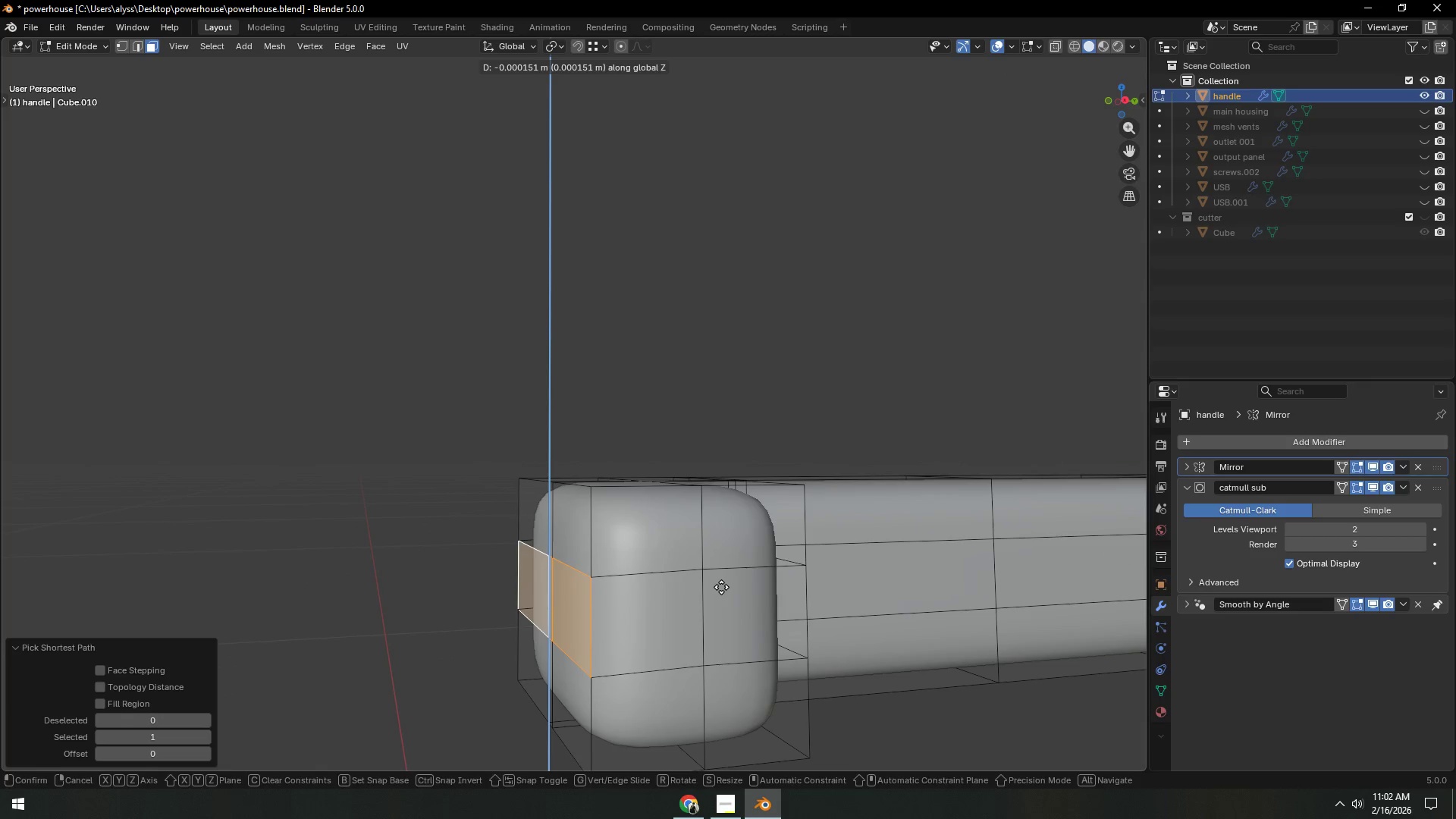 
scroll: coordinate [636, 589], scroll_direction: up, amount: 1.0
 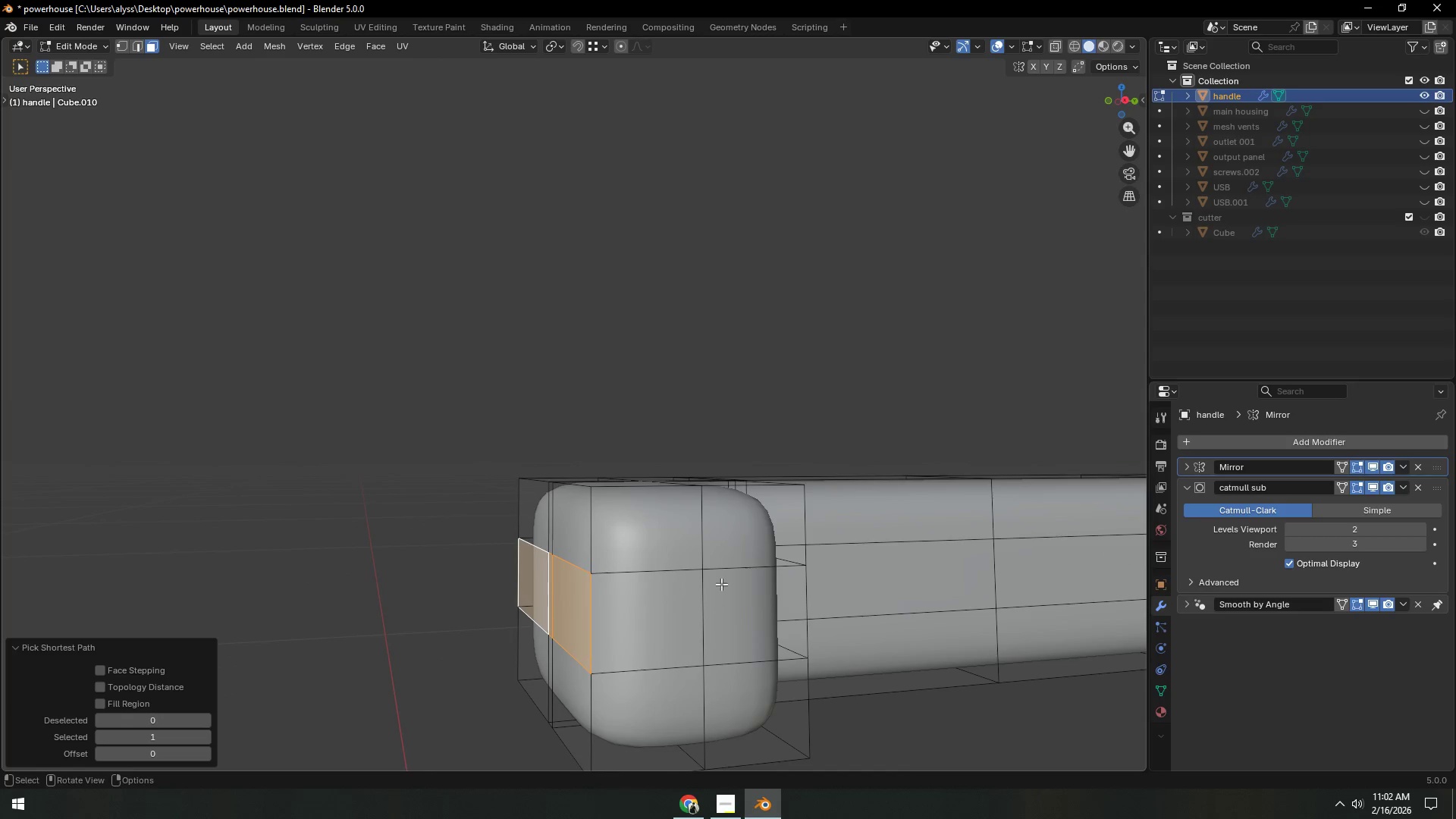 
left_click([721, 587])
 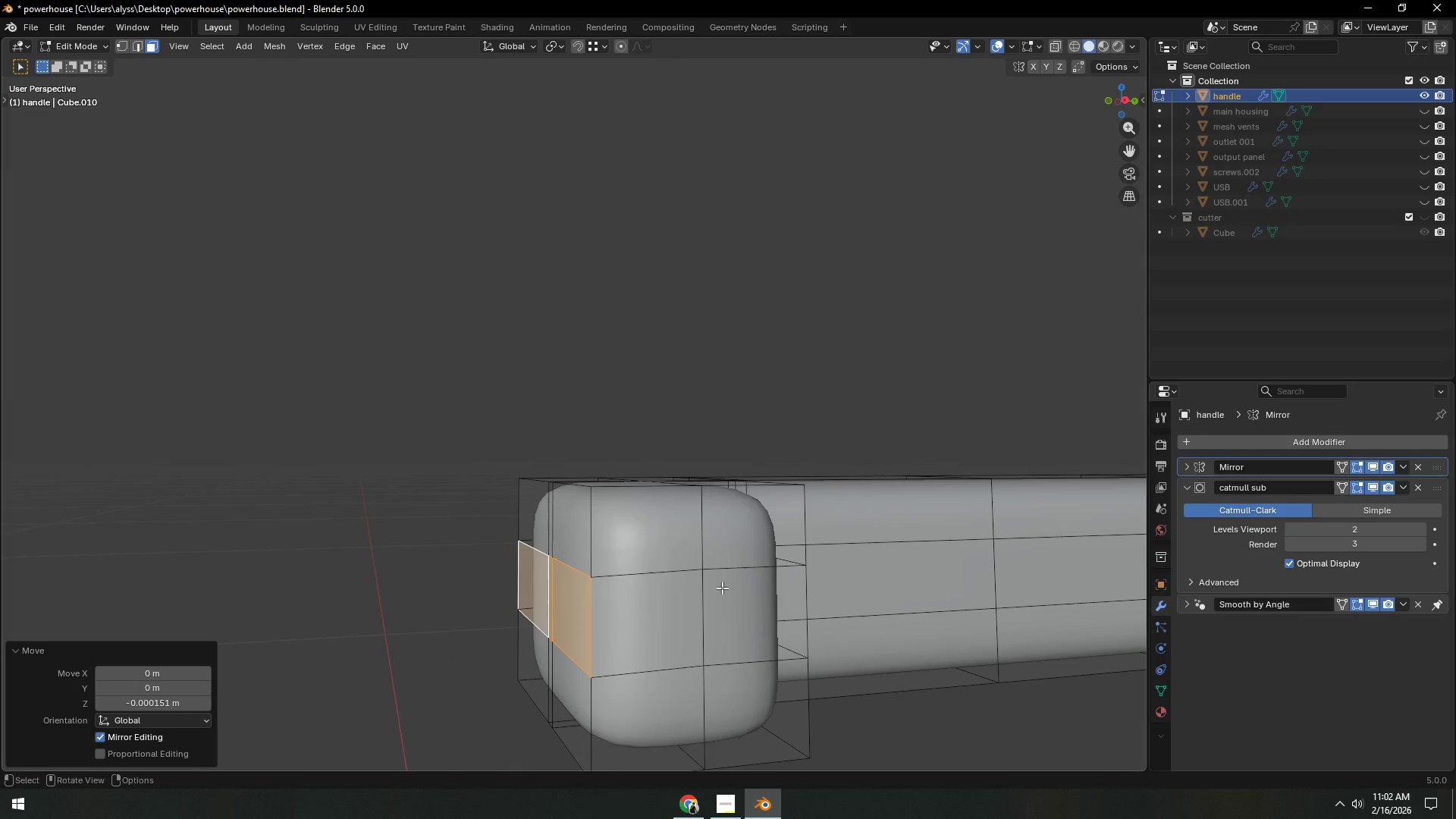 
right_click([722, 588])
 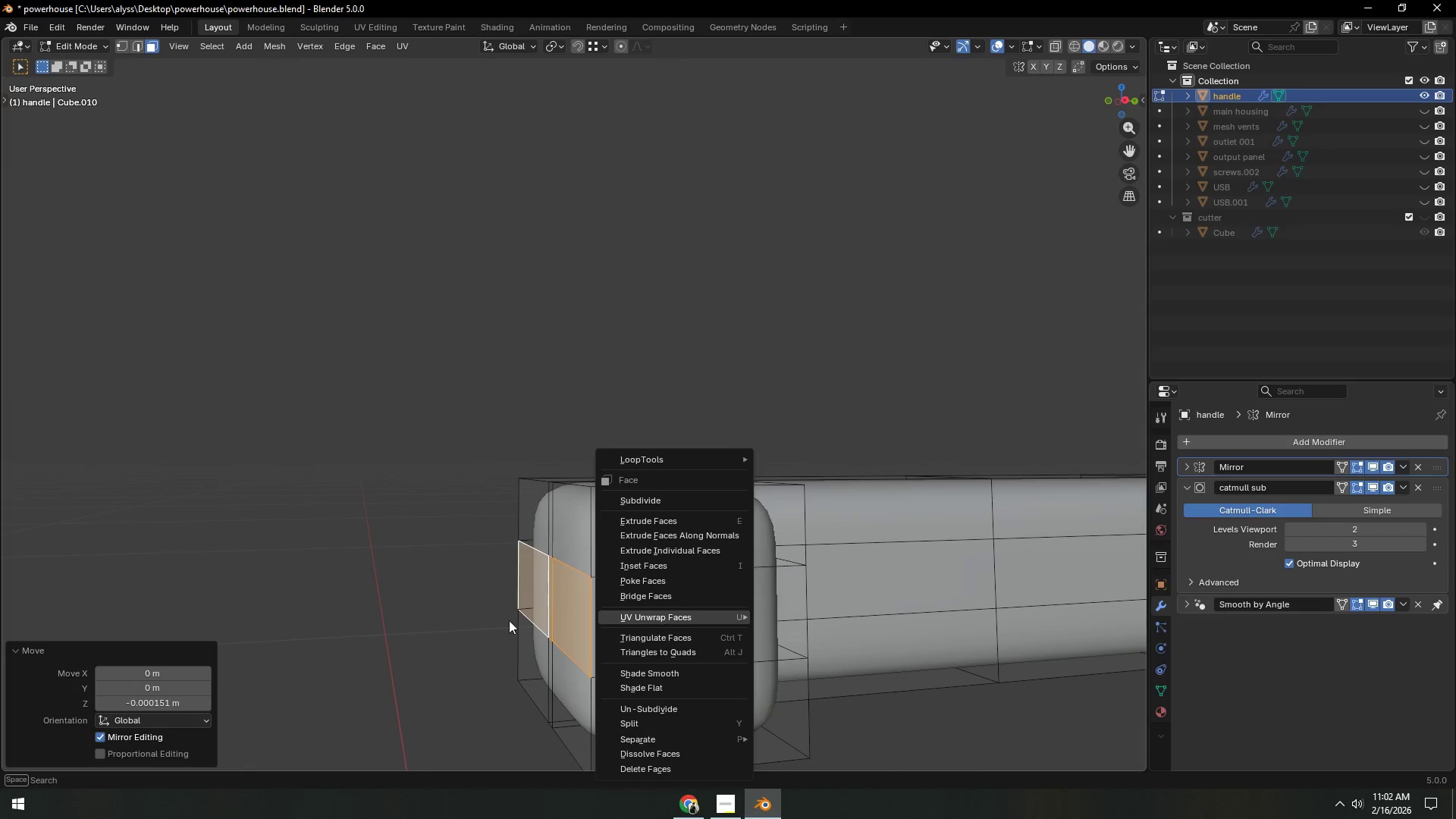 
left_click([362, 613])
 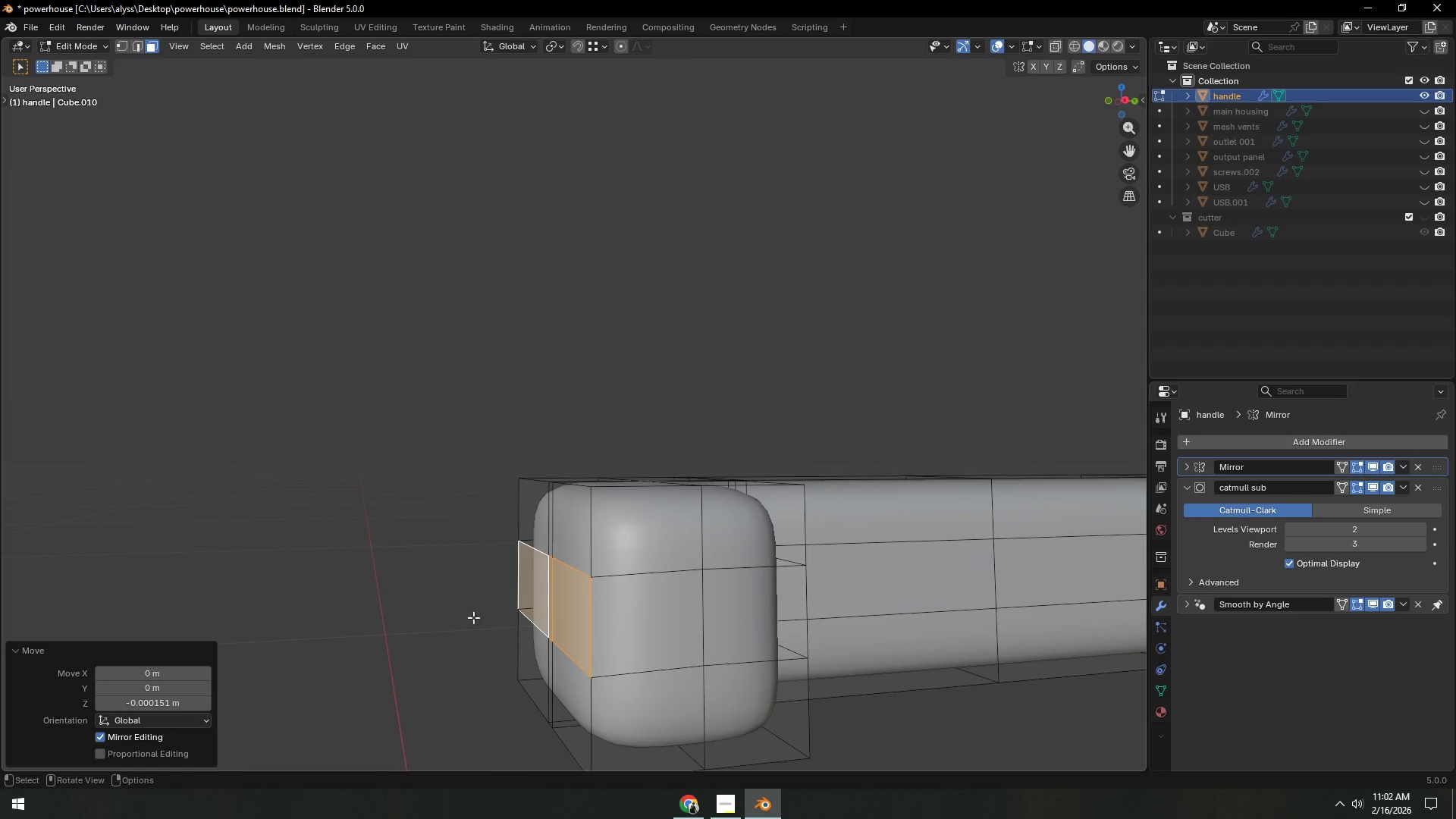 
key(Control+Z)
 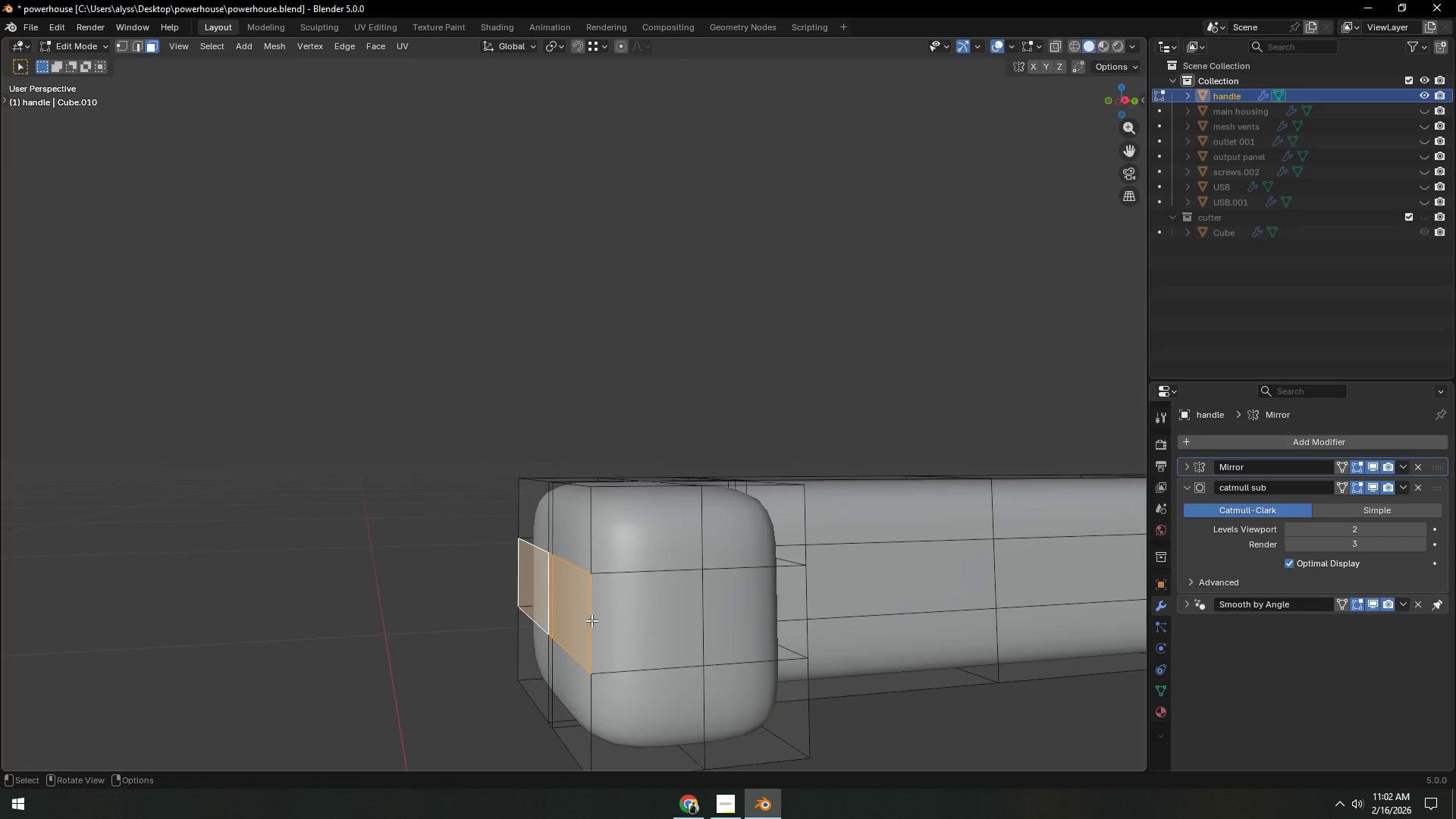 
hold_key(key=AltLeft, duration=0.64)
left_click([595, 620])
 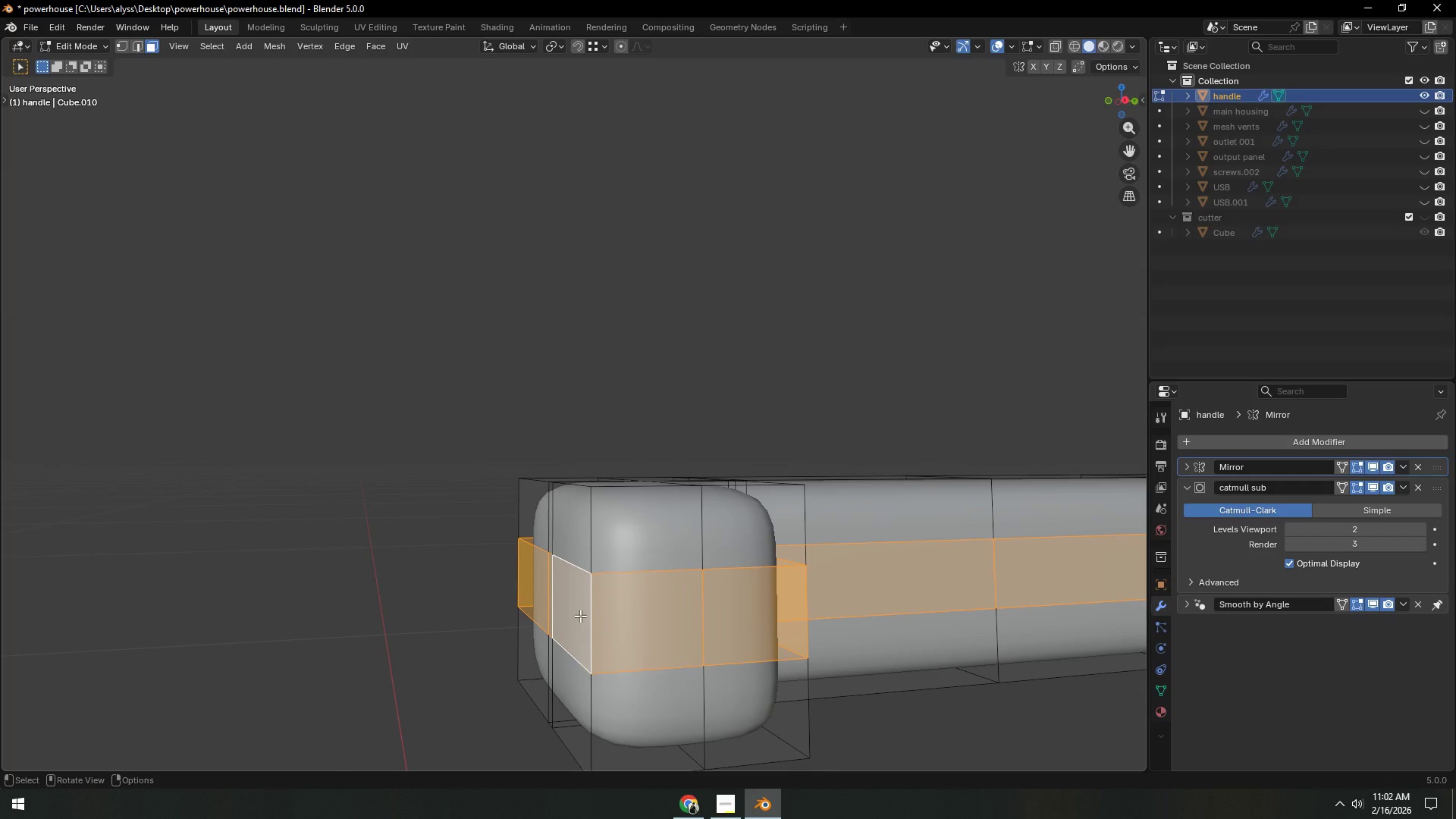 
type(gz)
 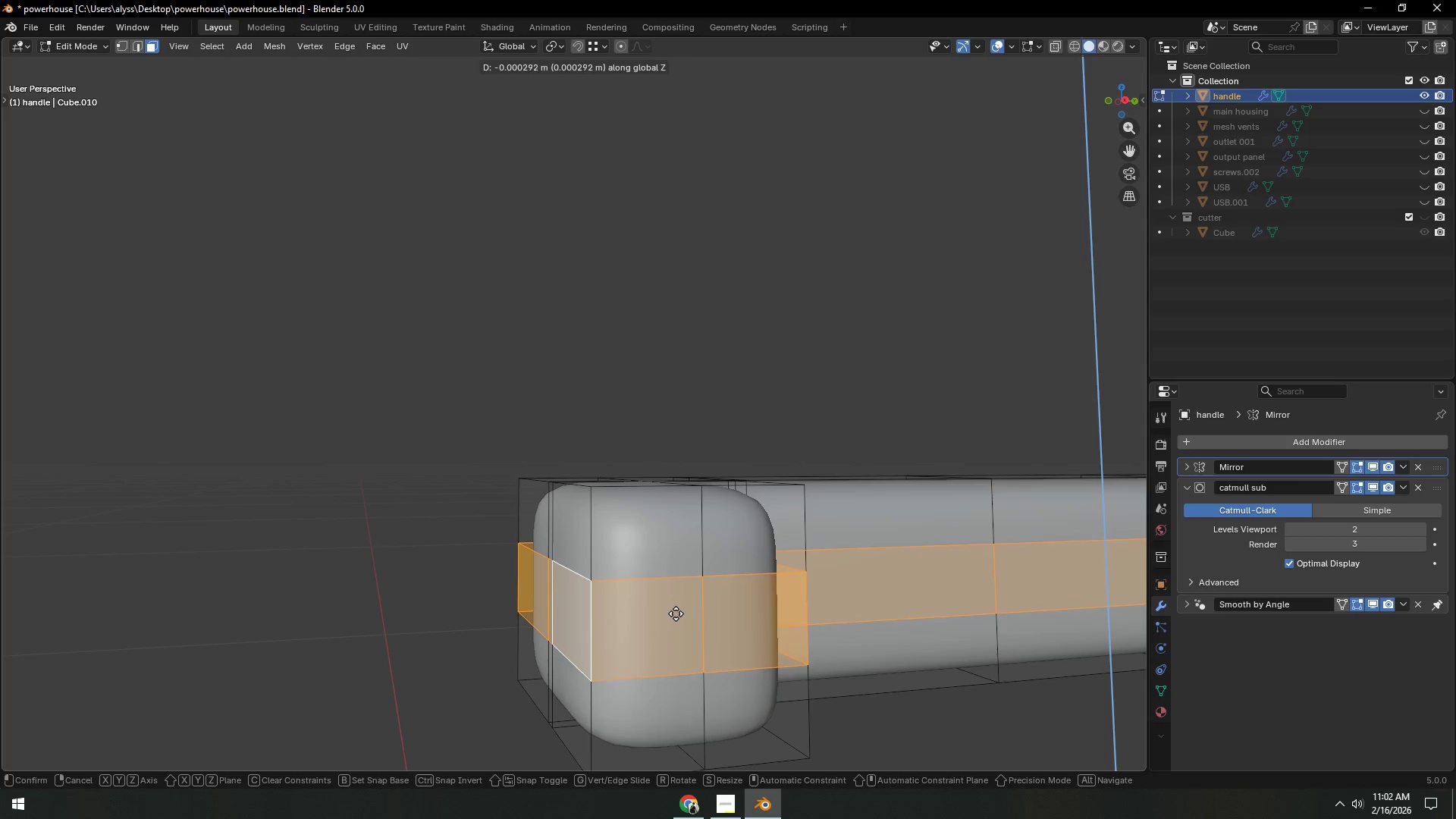 
left_click([676, 614])
 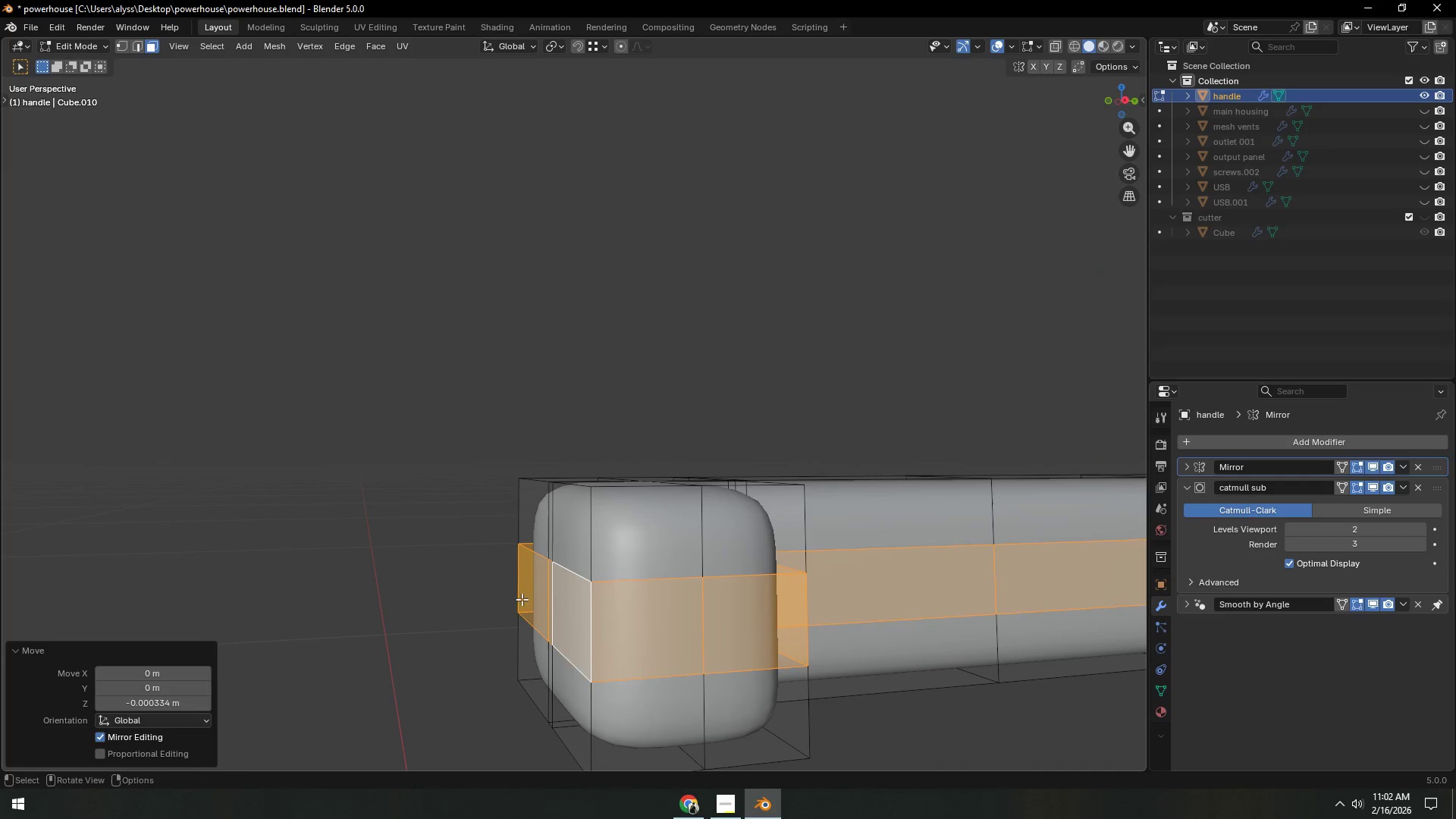 
left_click([524, 593])
 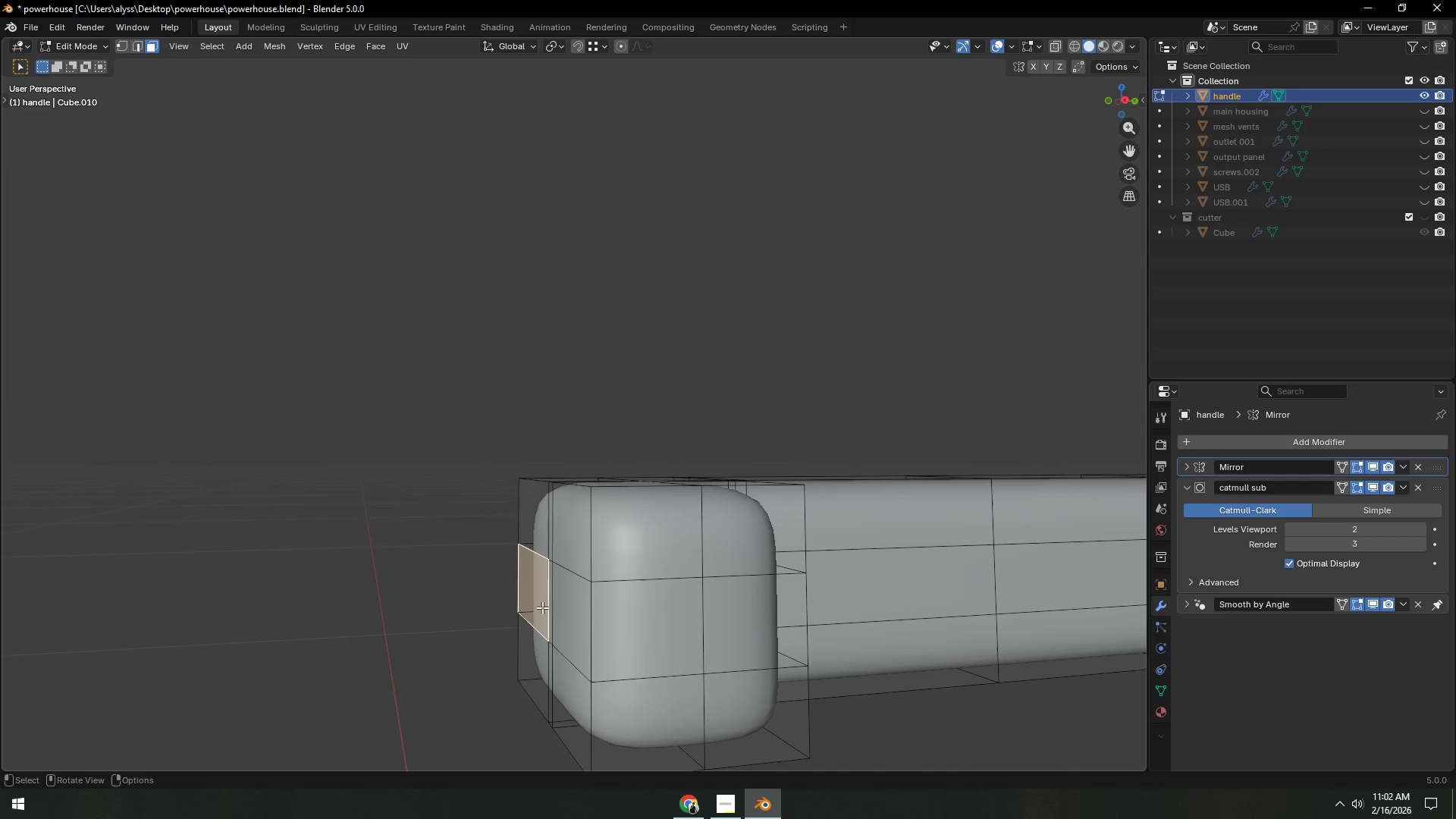 
key(Shift+ShiftLeft)
 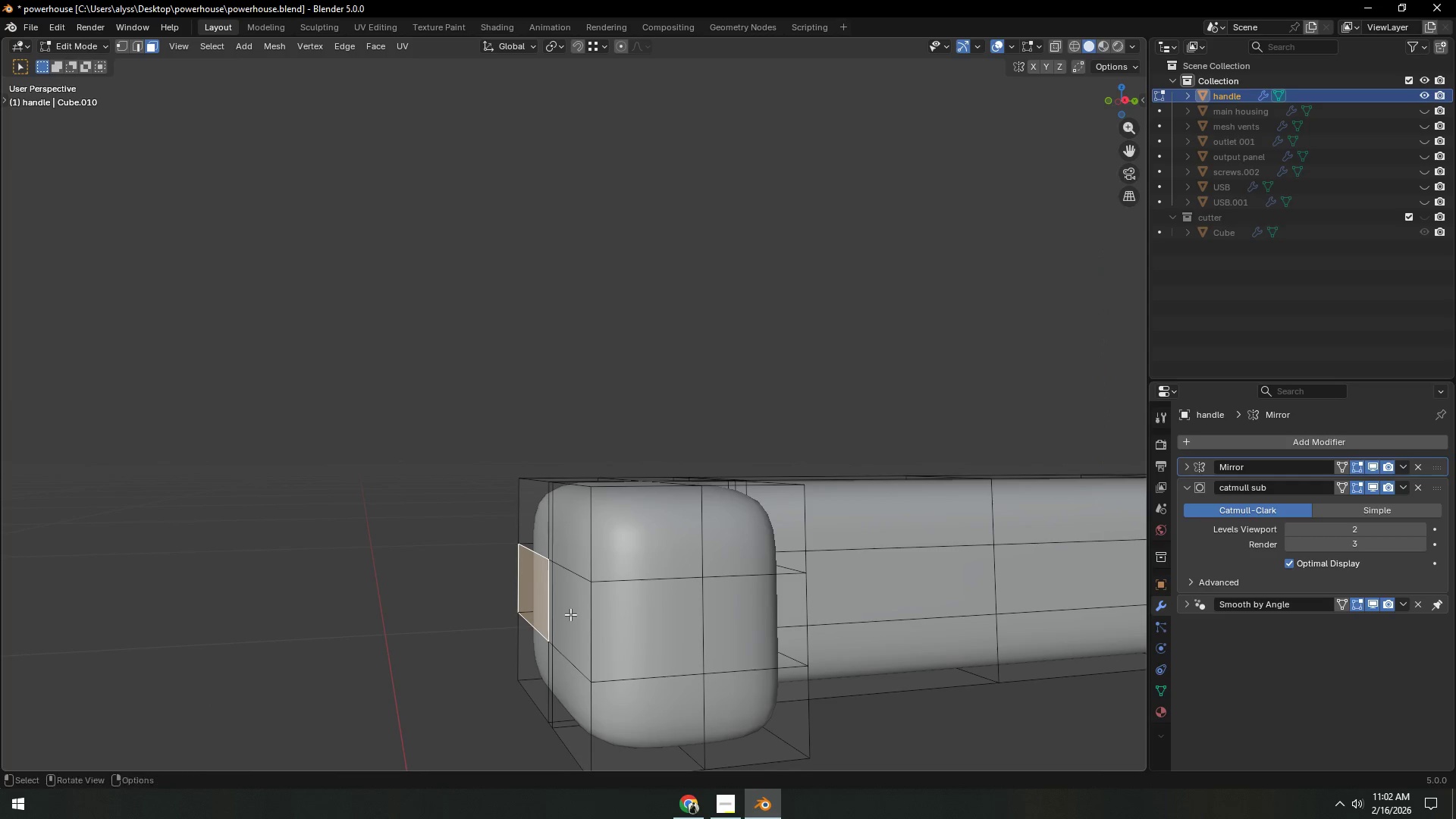 
hold_key(key=ControlLeft, duration=0.38)
left_click([570, 614])
 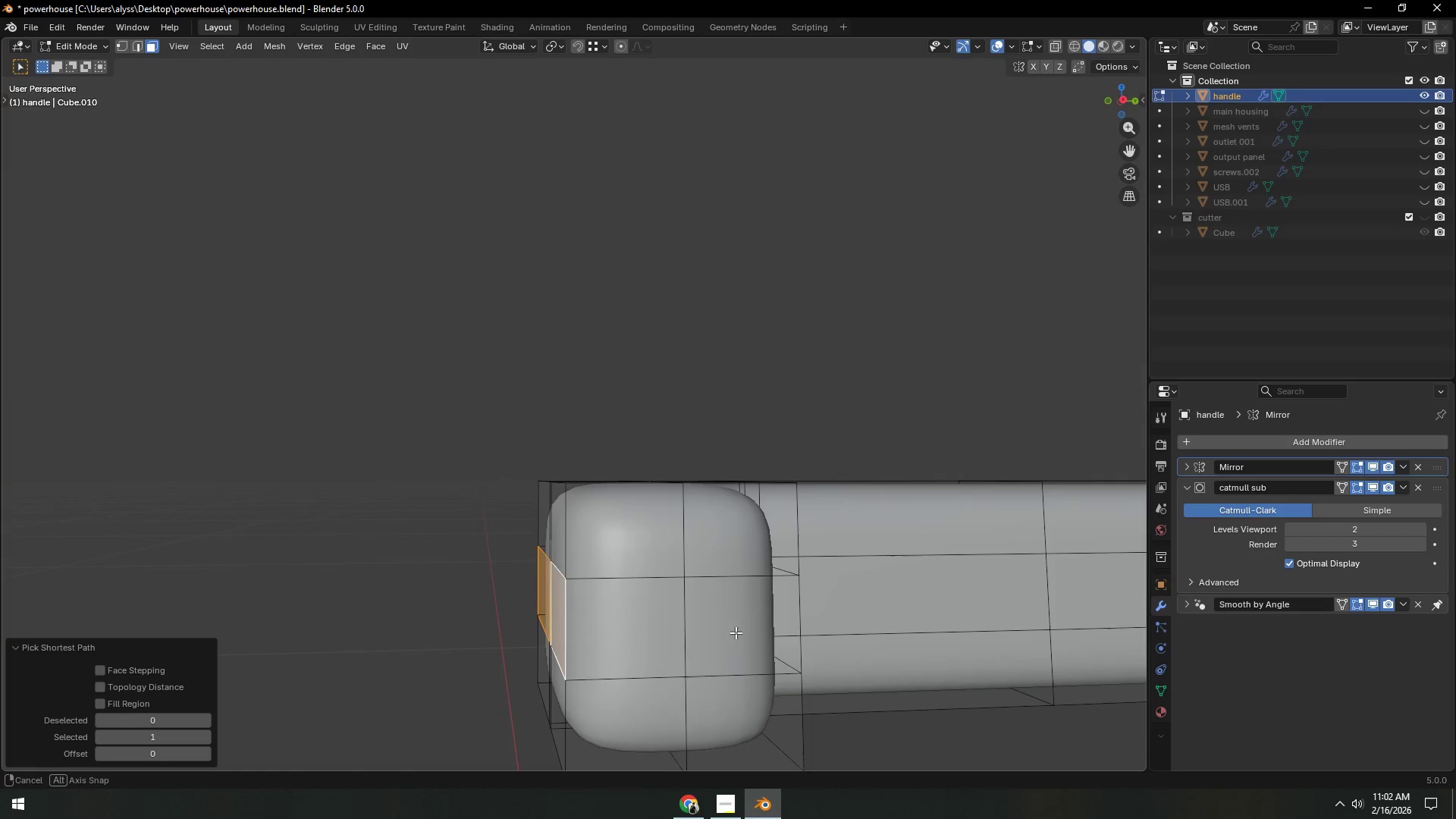 
type(gy)
 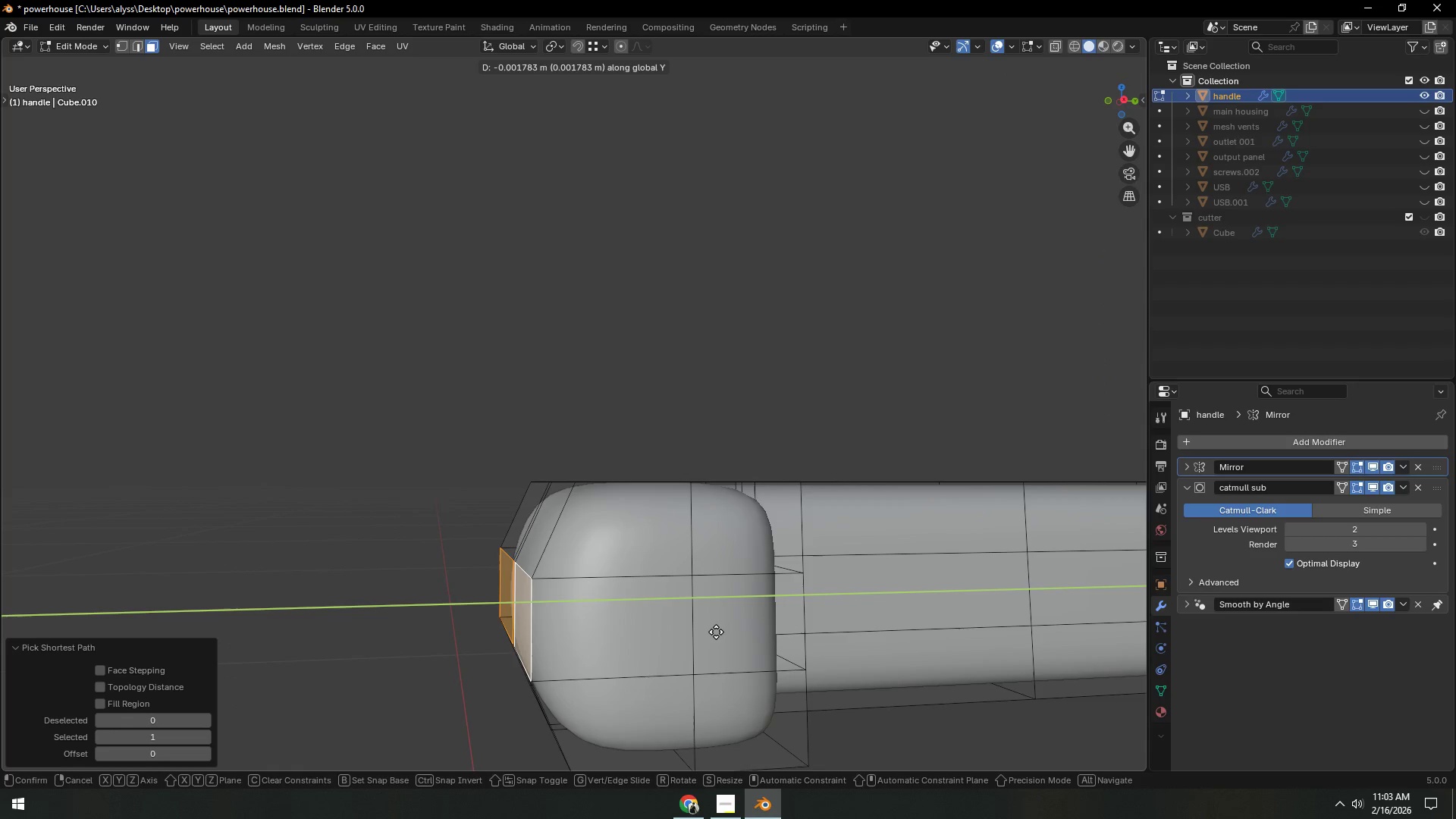 
left_click([715, 632])
 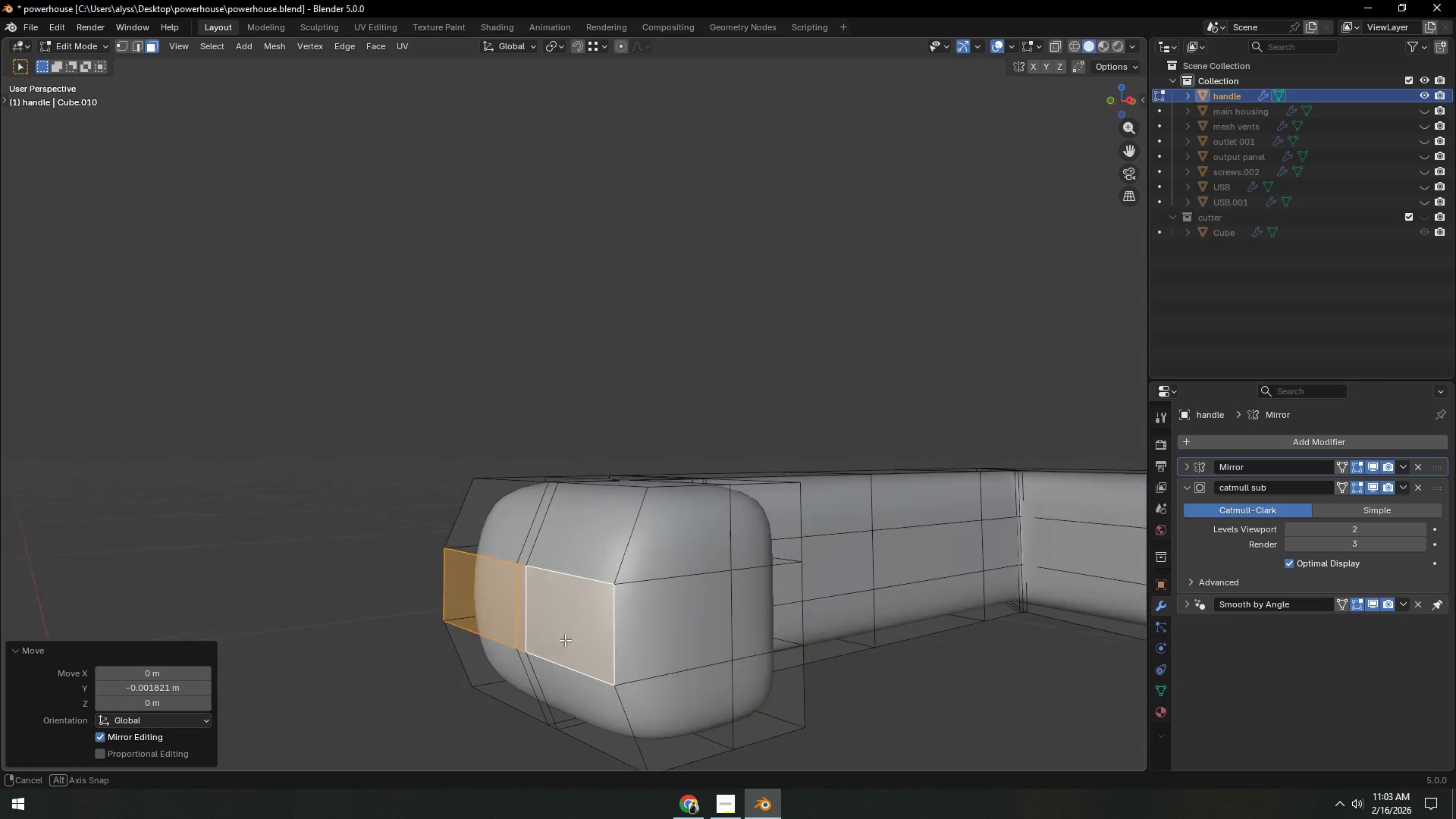 
hold_key(key=ShiftLeft, duration=0.7)
 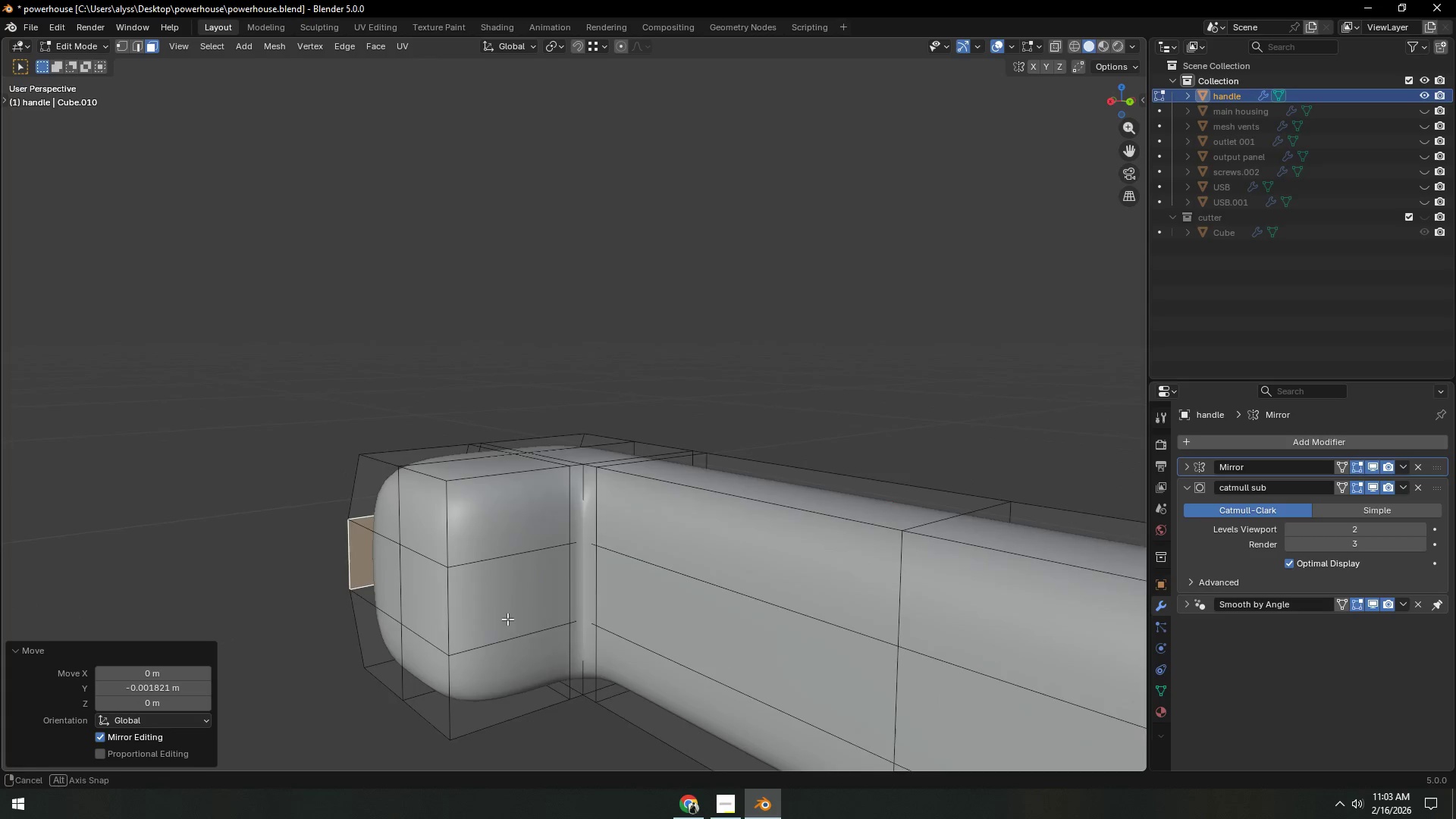 
scroll: coordinate [548, 625], scroll_direction: up, amount: 1.0
 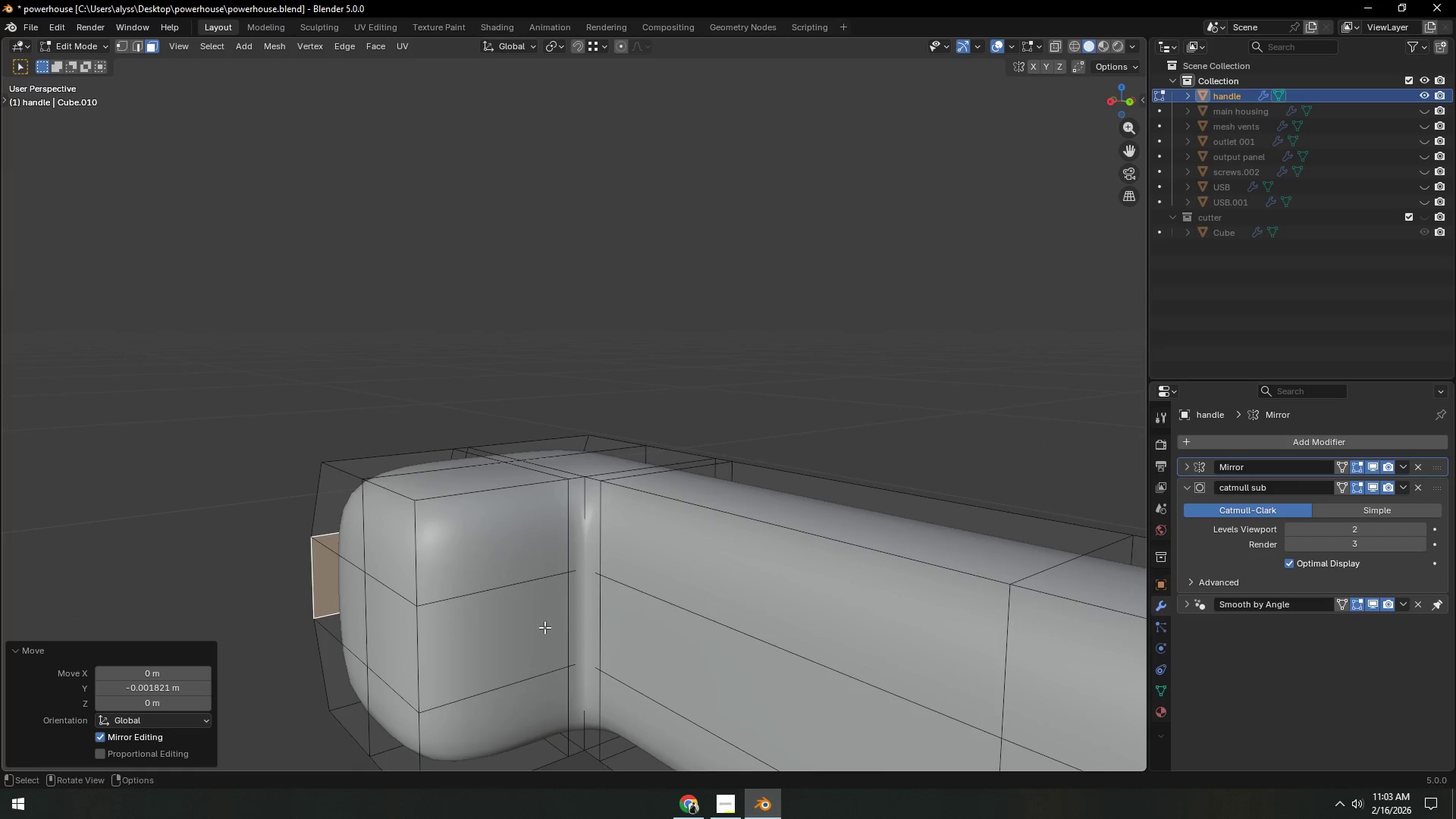 
left_click([518, 626])
 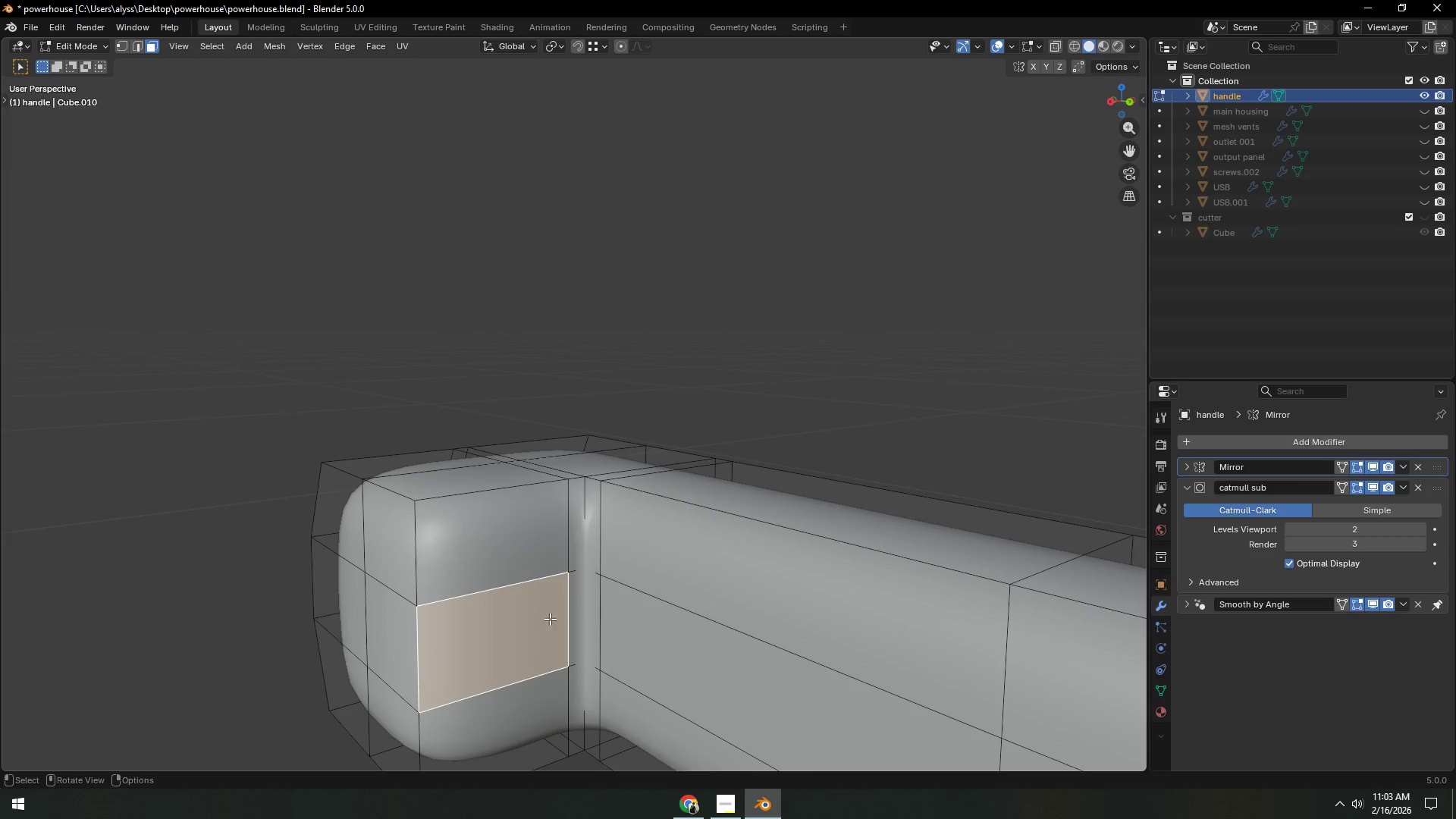 
hold_key(key=ShiftLeft, duration=0.95)
left_click([577, 598])
 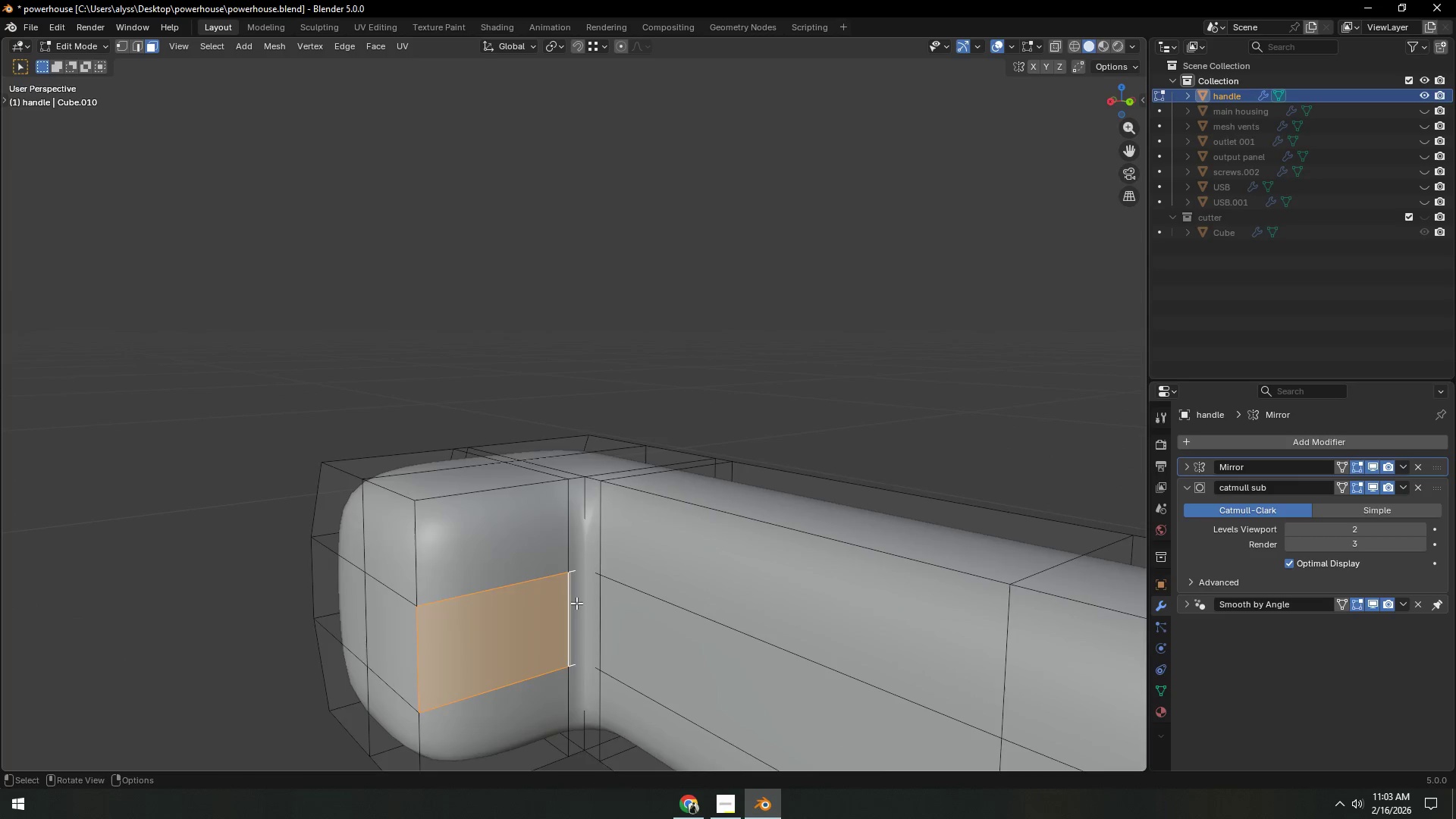 
scroll: coordinate [576, 603], scroll_direction: down, amount: 1.0
 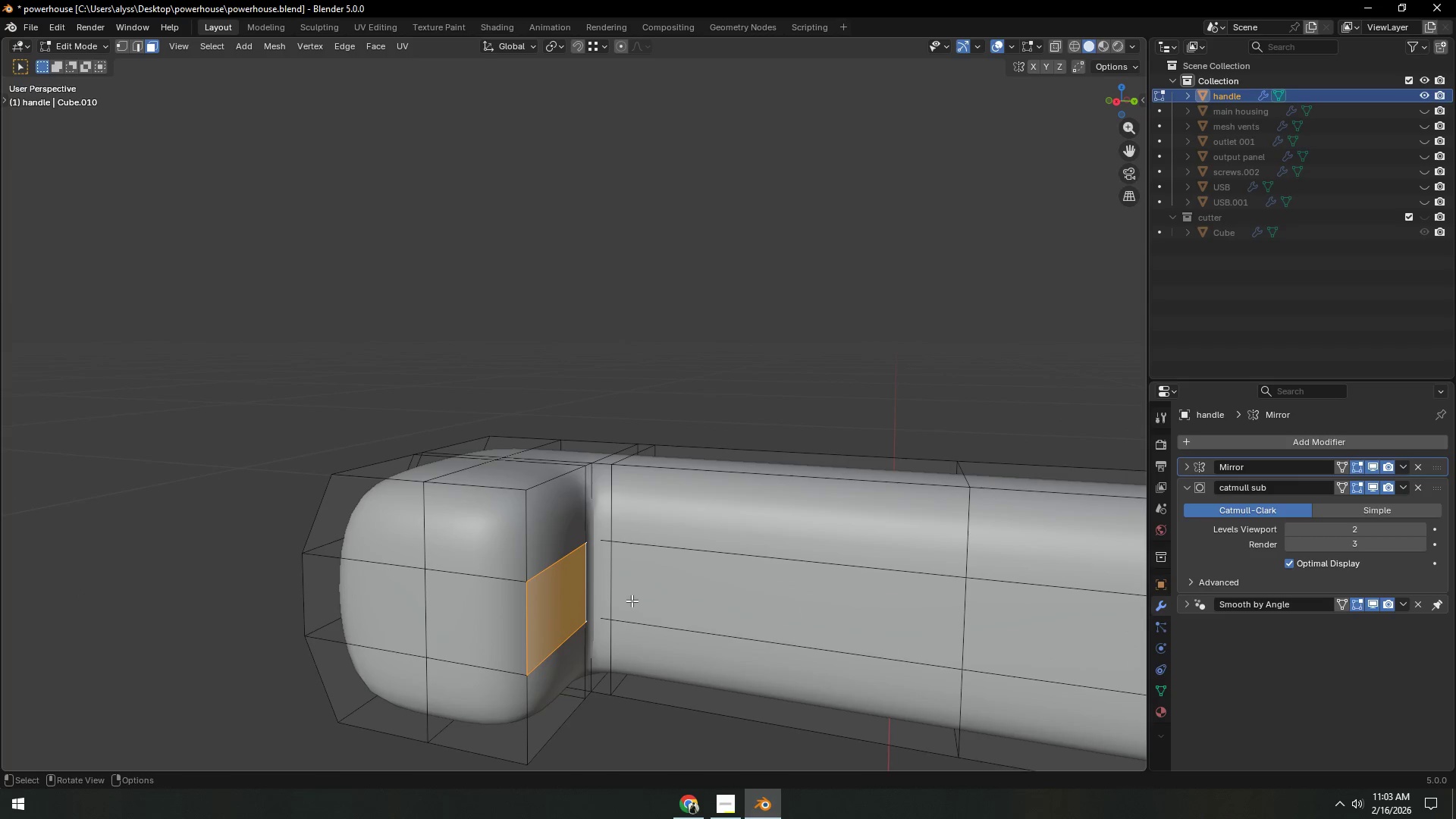 
hold_key(key=ShiftLeft, duration=0.58)
left_click([603, 579])
 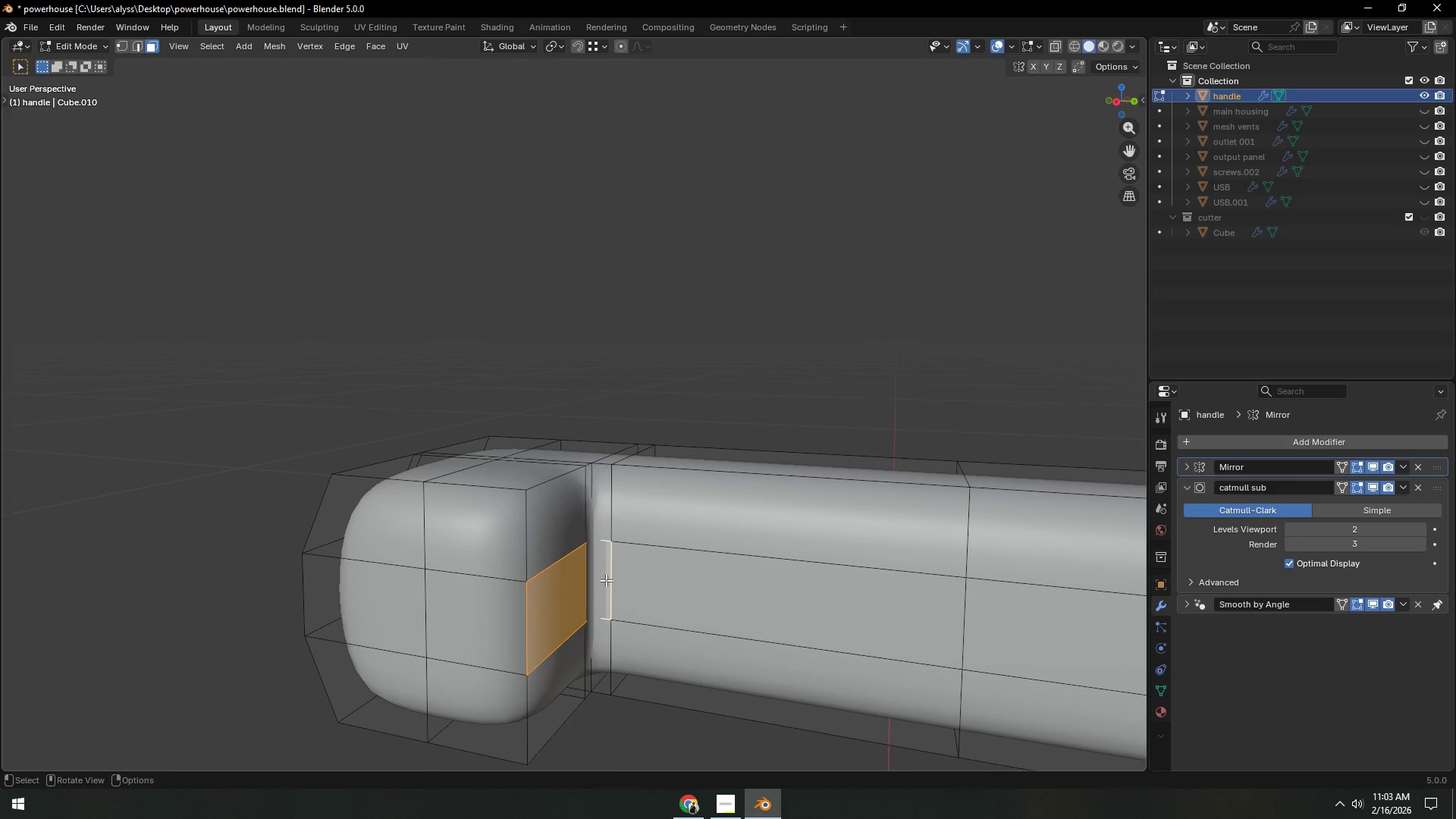 
type(gy)
 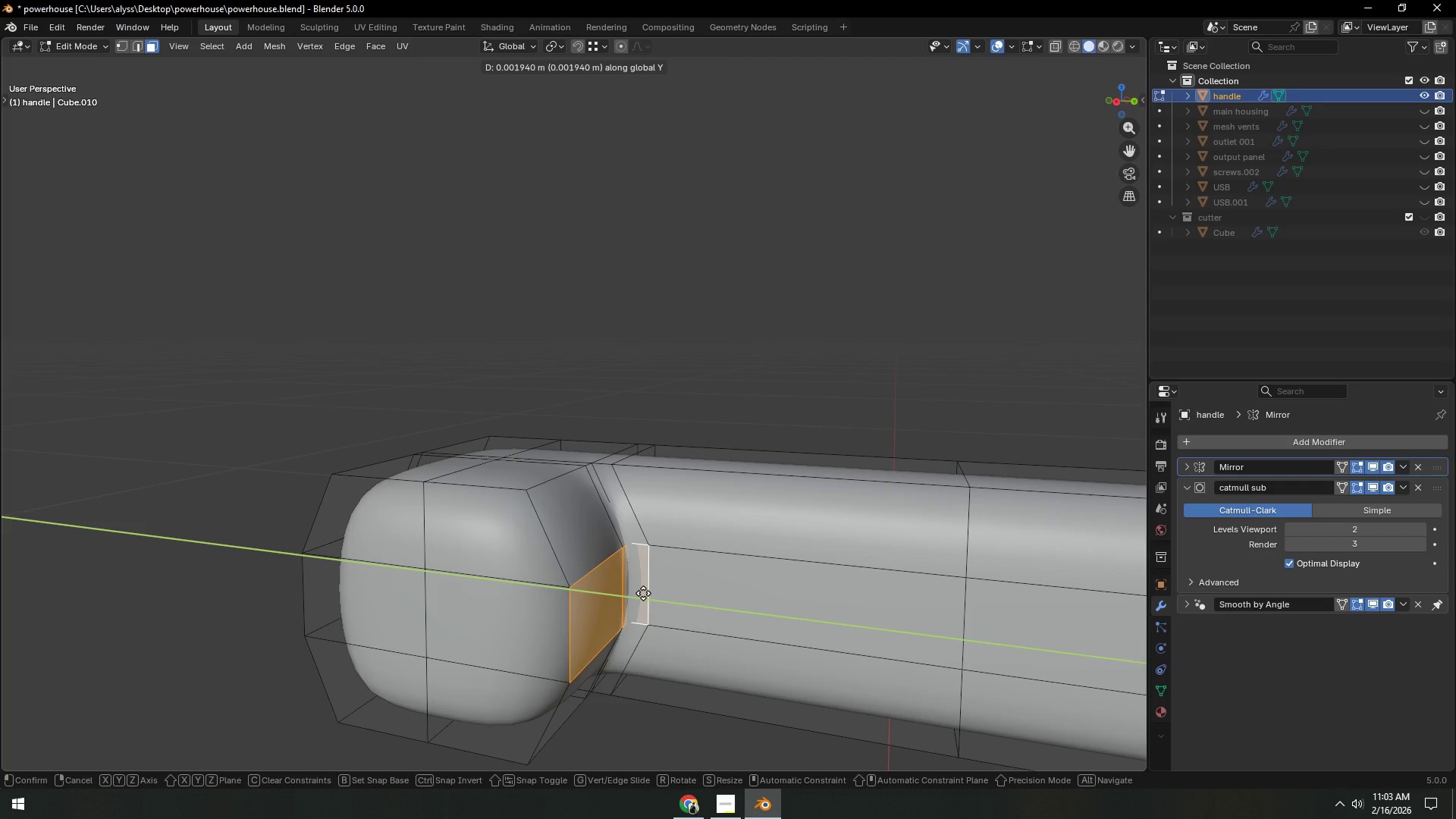 
left_click([643, 593])
 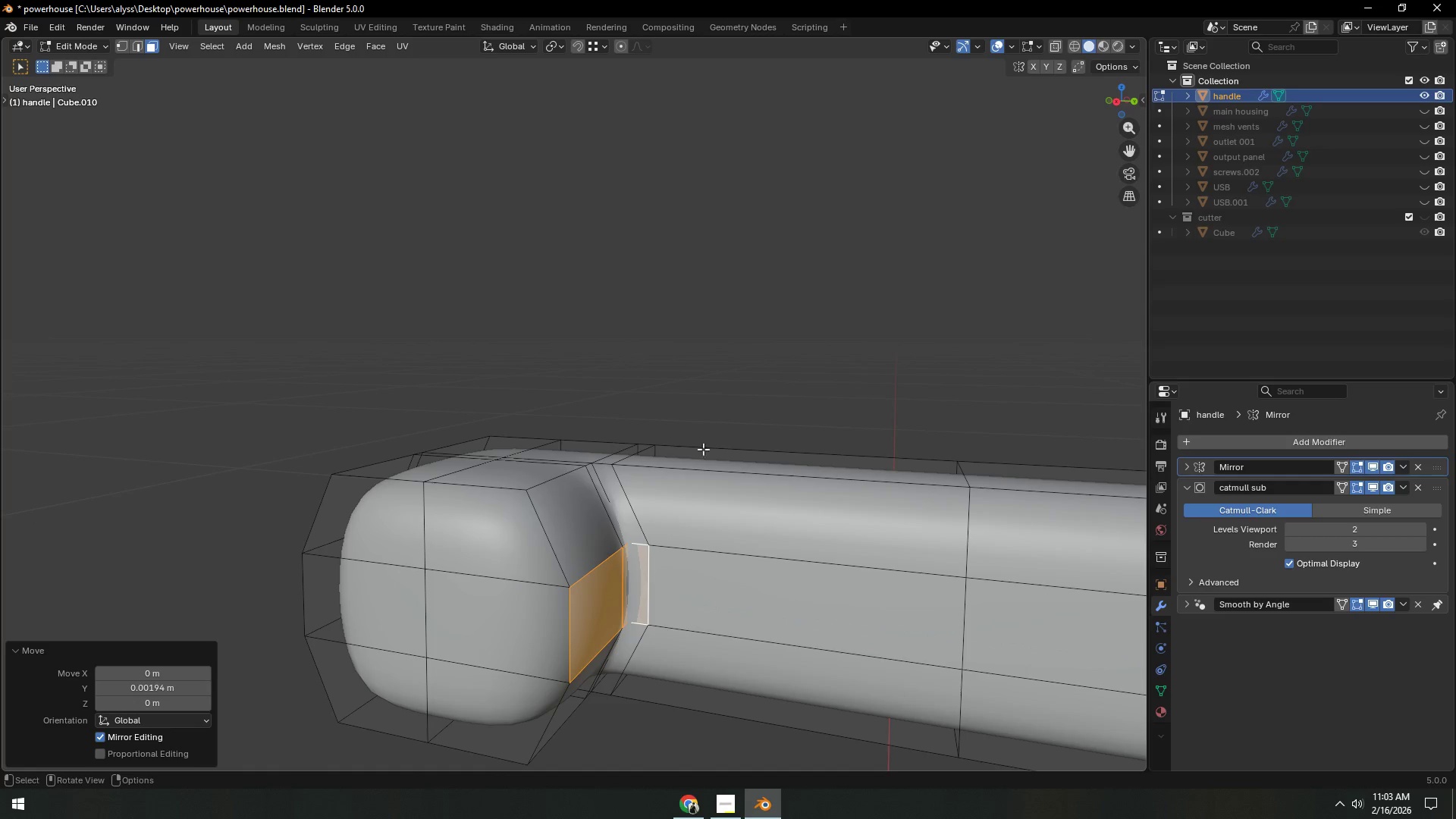 
double_click([753, 339])
 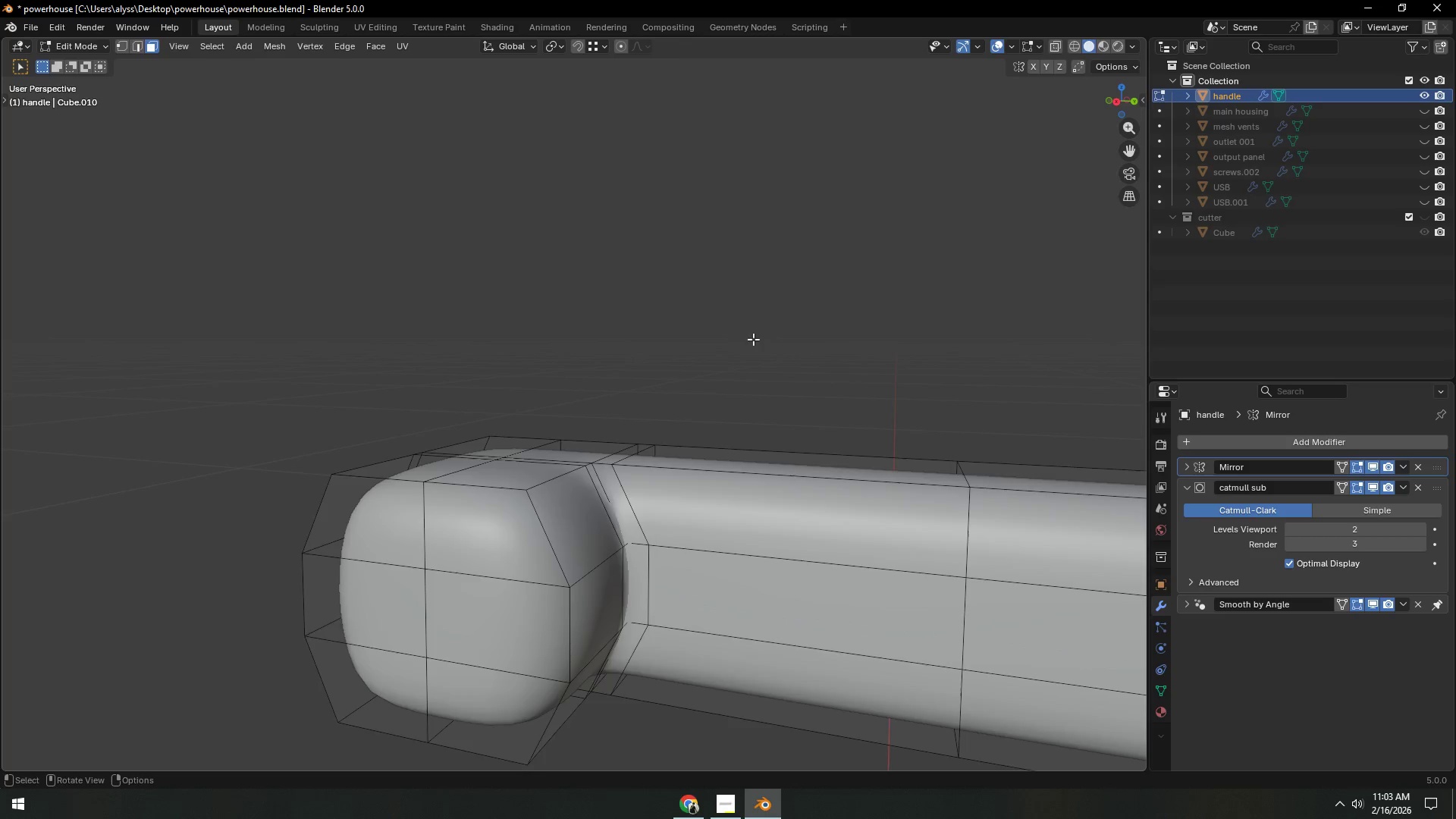 
key(Tab)
 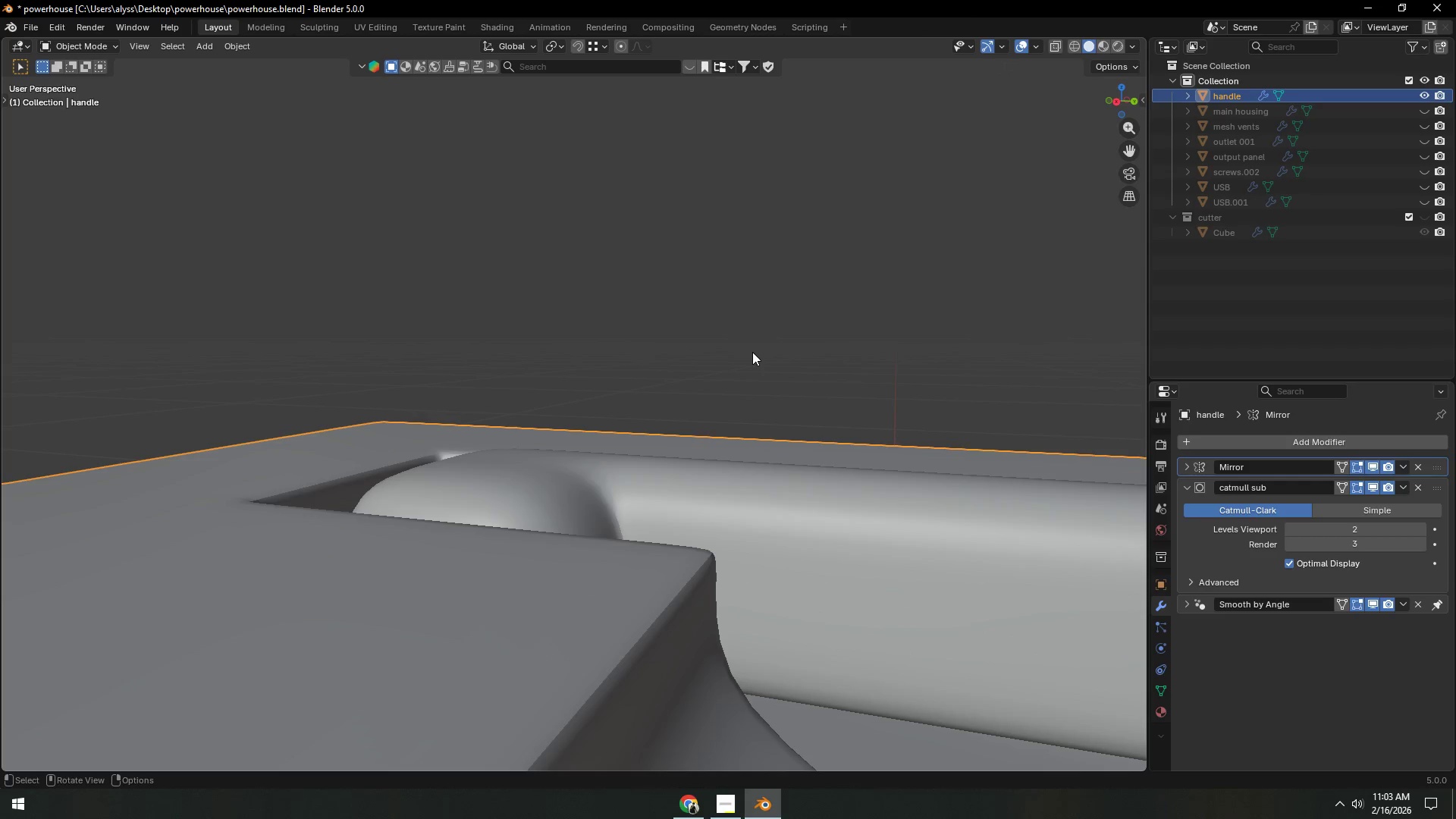 
scroll: coordinate [752, 358], scroll_direction: down, amount: 1.0
 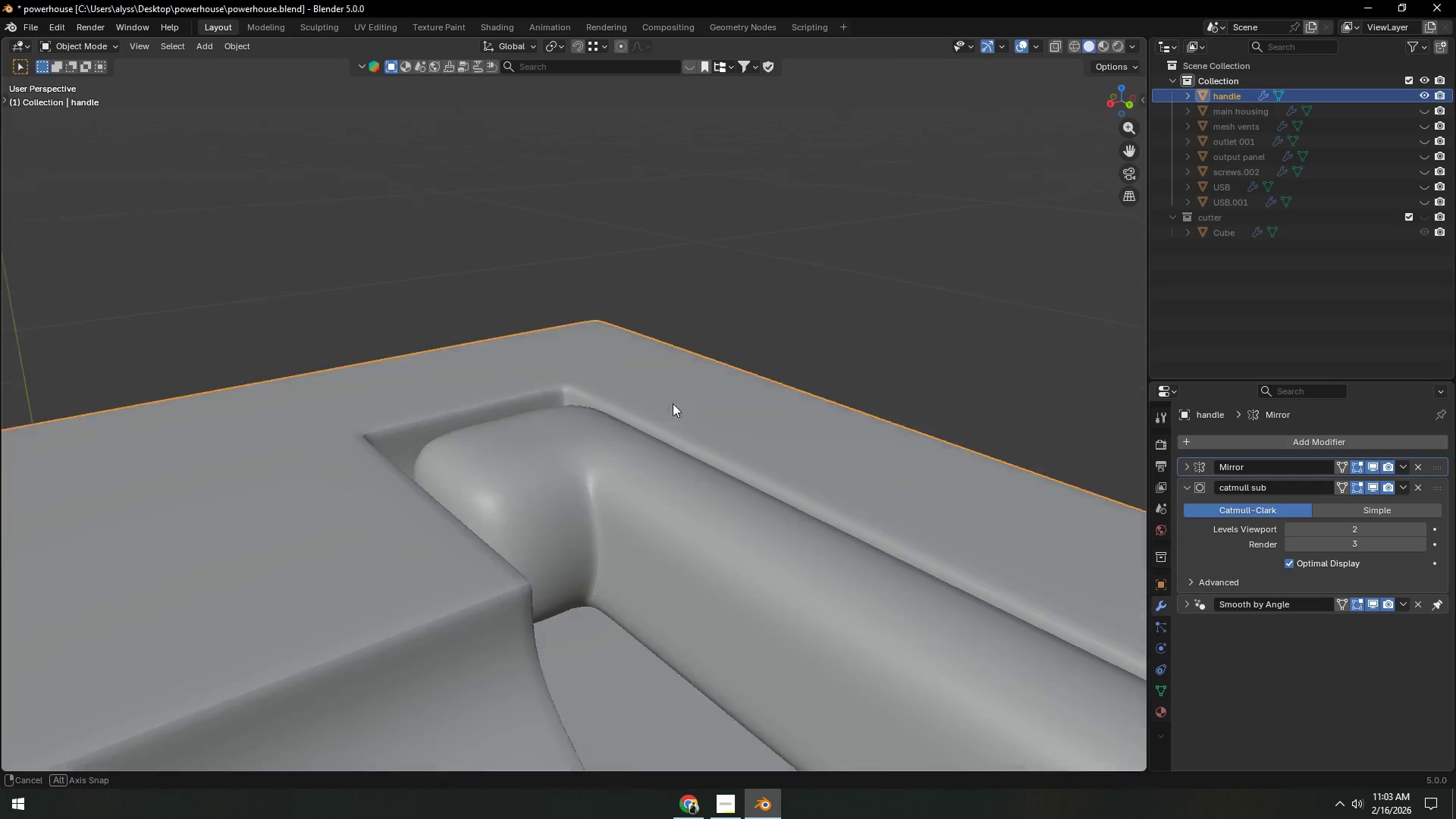 
key(Control+W)
 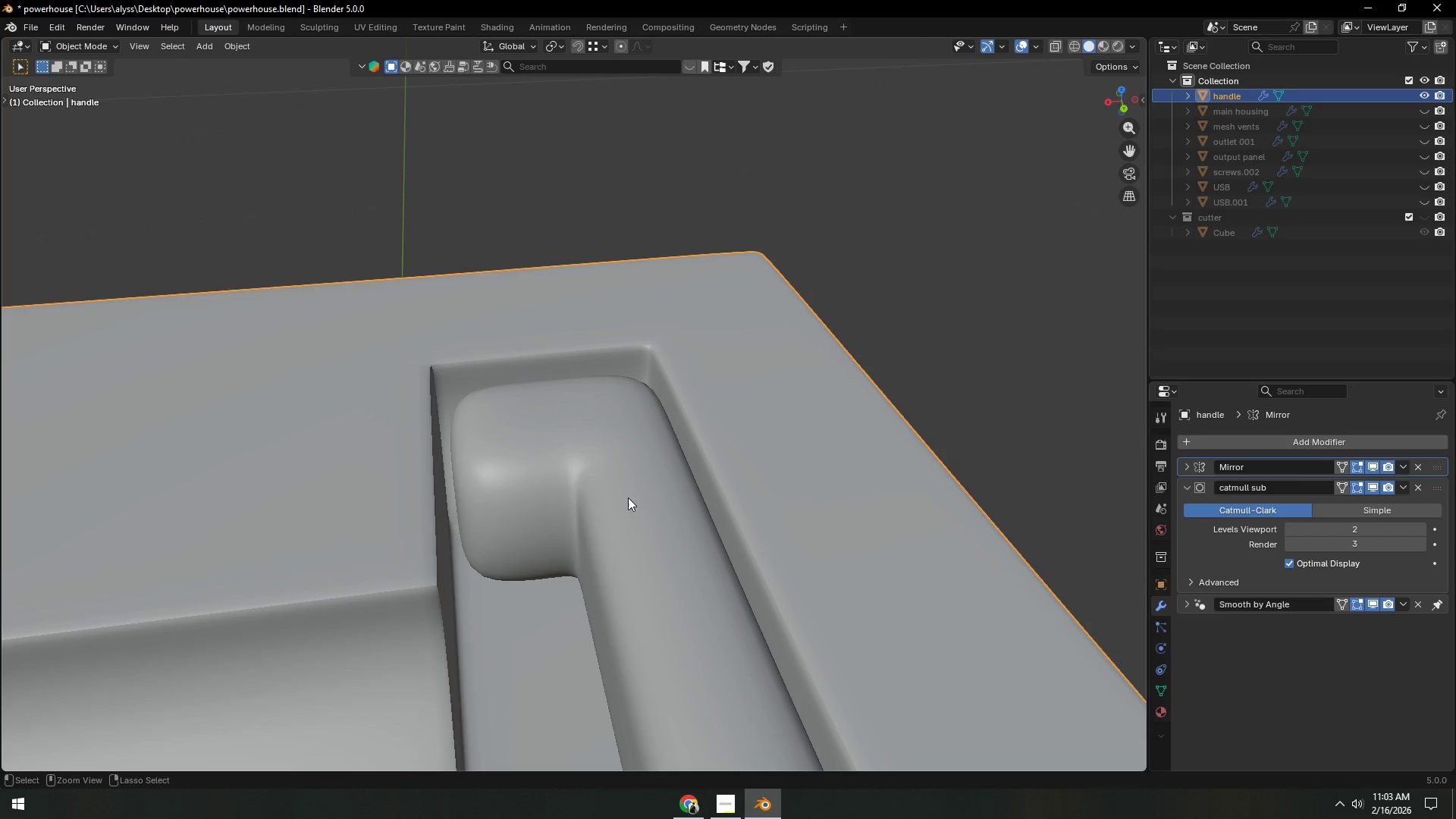 
key(Control+S)
 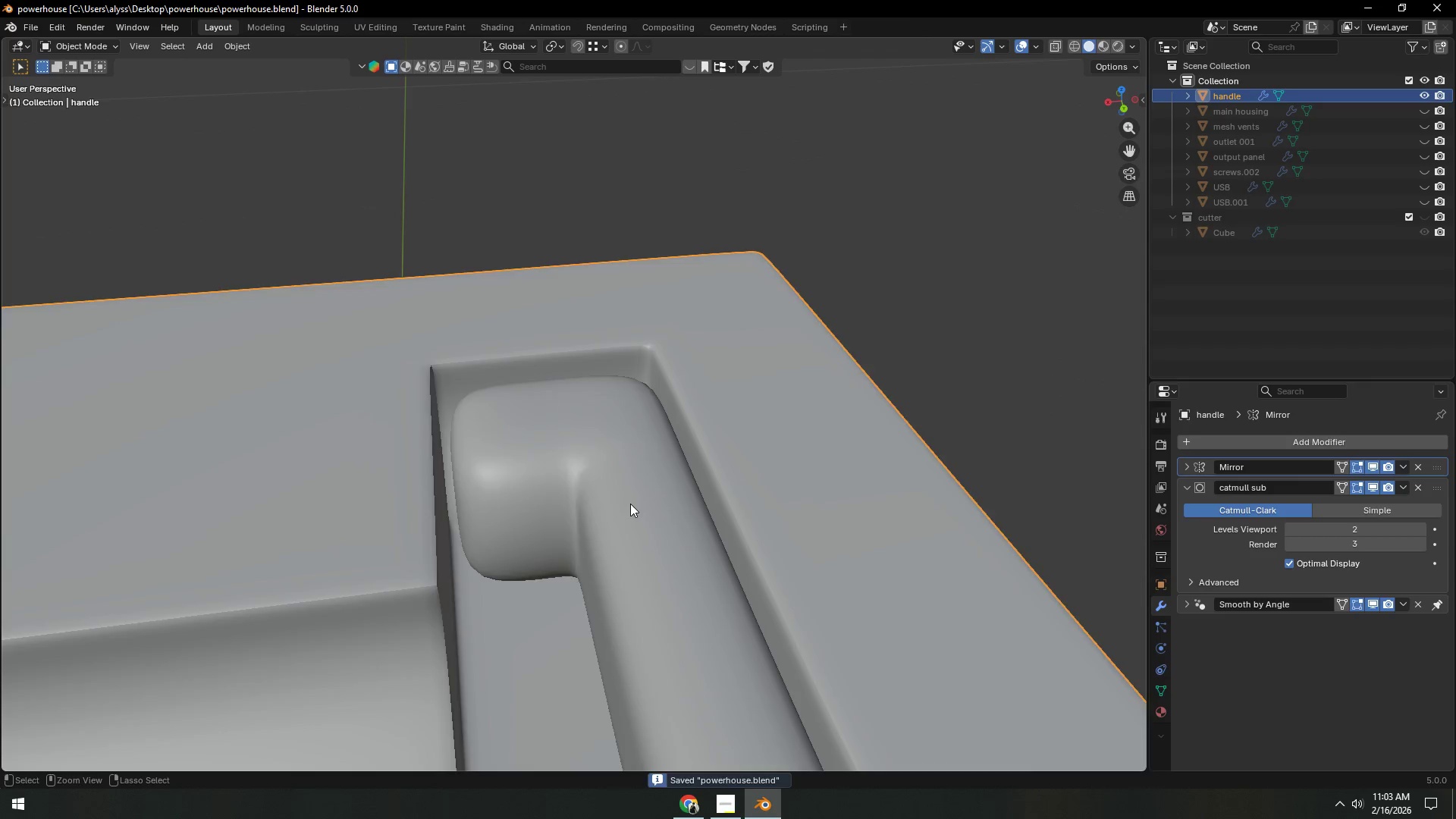 
scroll: coordinate [630, 507], scroll_direction: down, amount: 9.0
 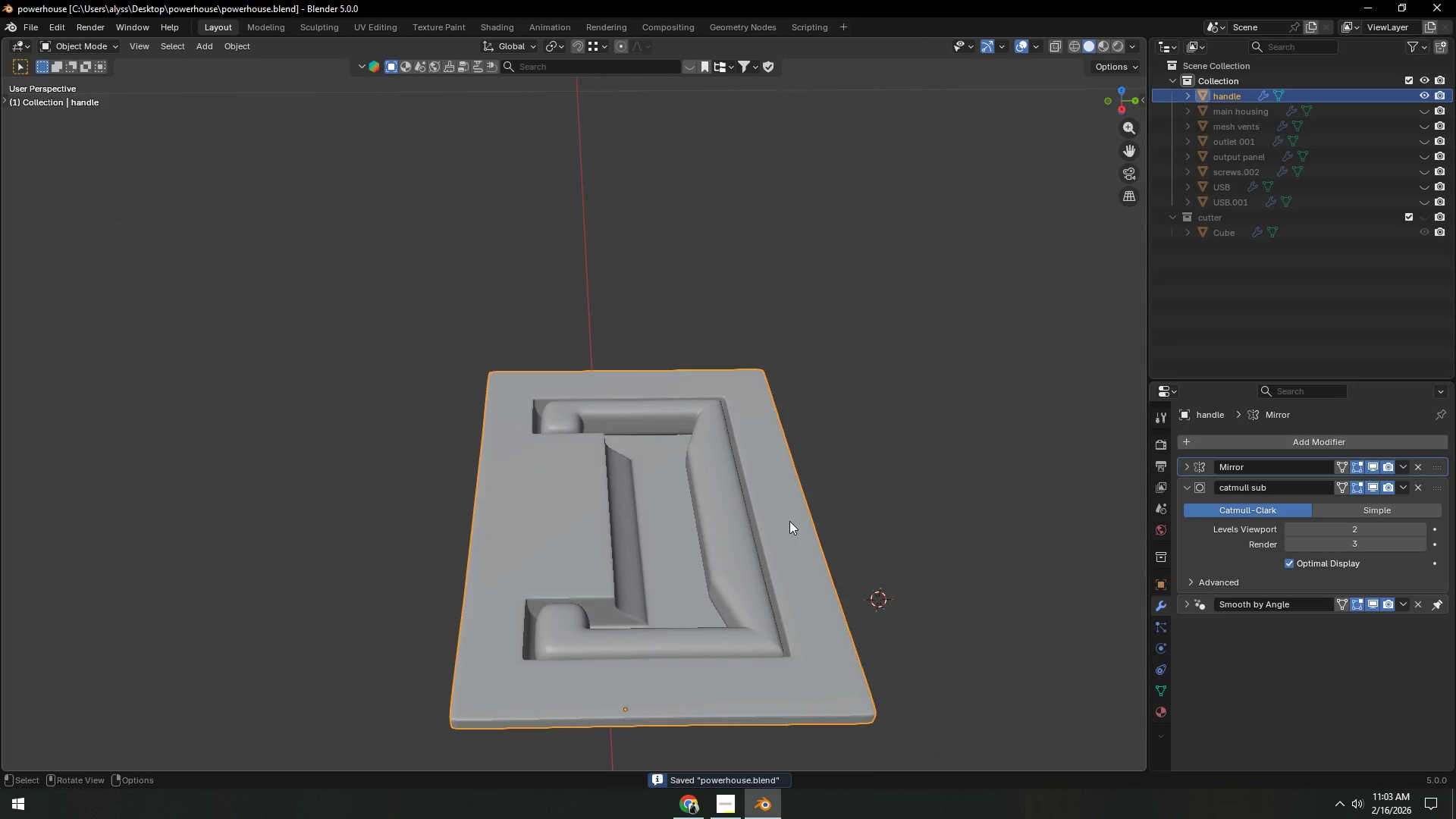 
scroll: coordinate [789, 521], scroll_direction: none, amount: 0.0
 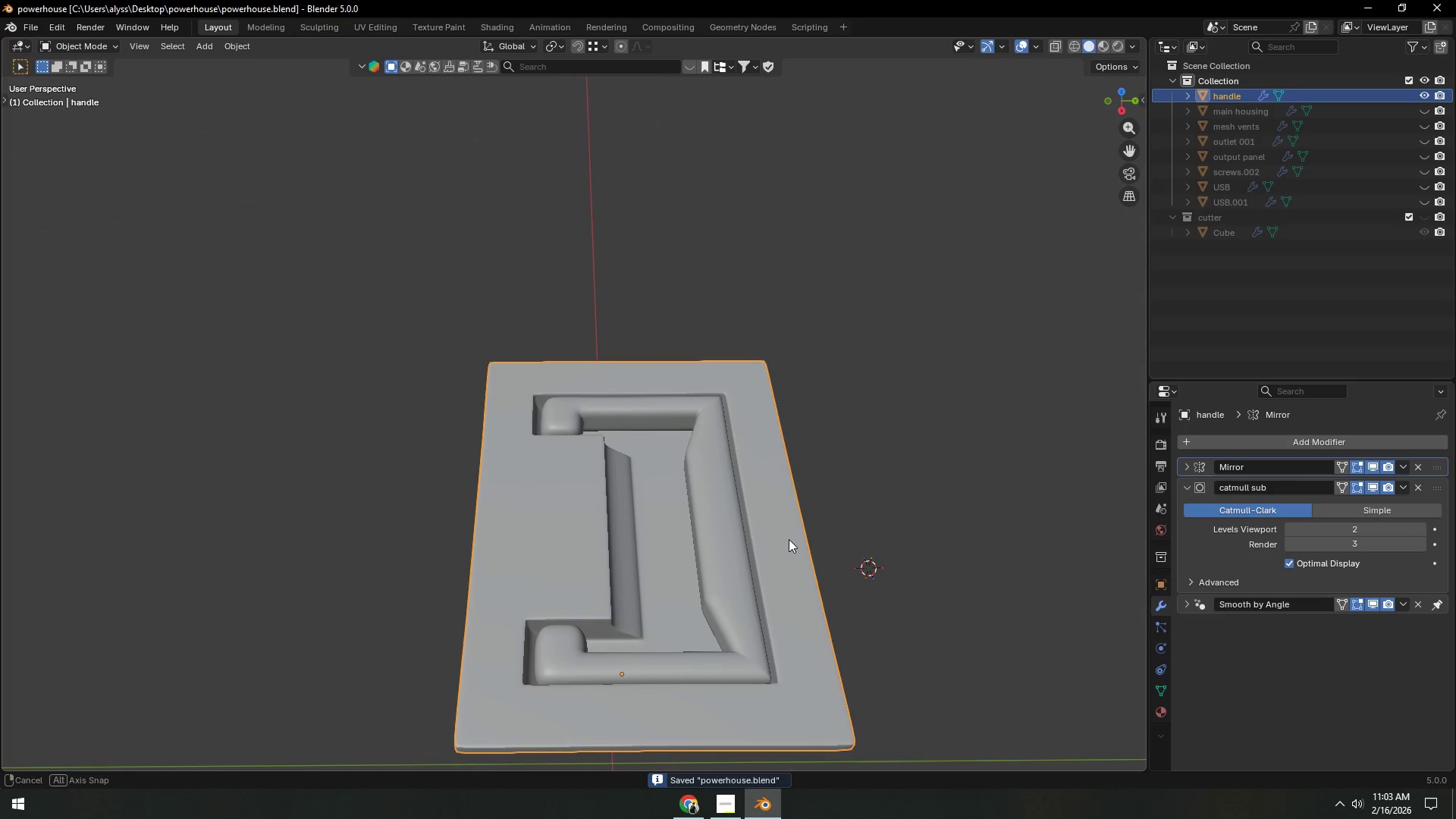 
key(Shift+ShiftLeft)
 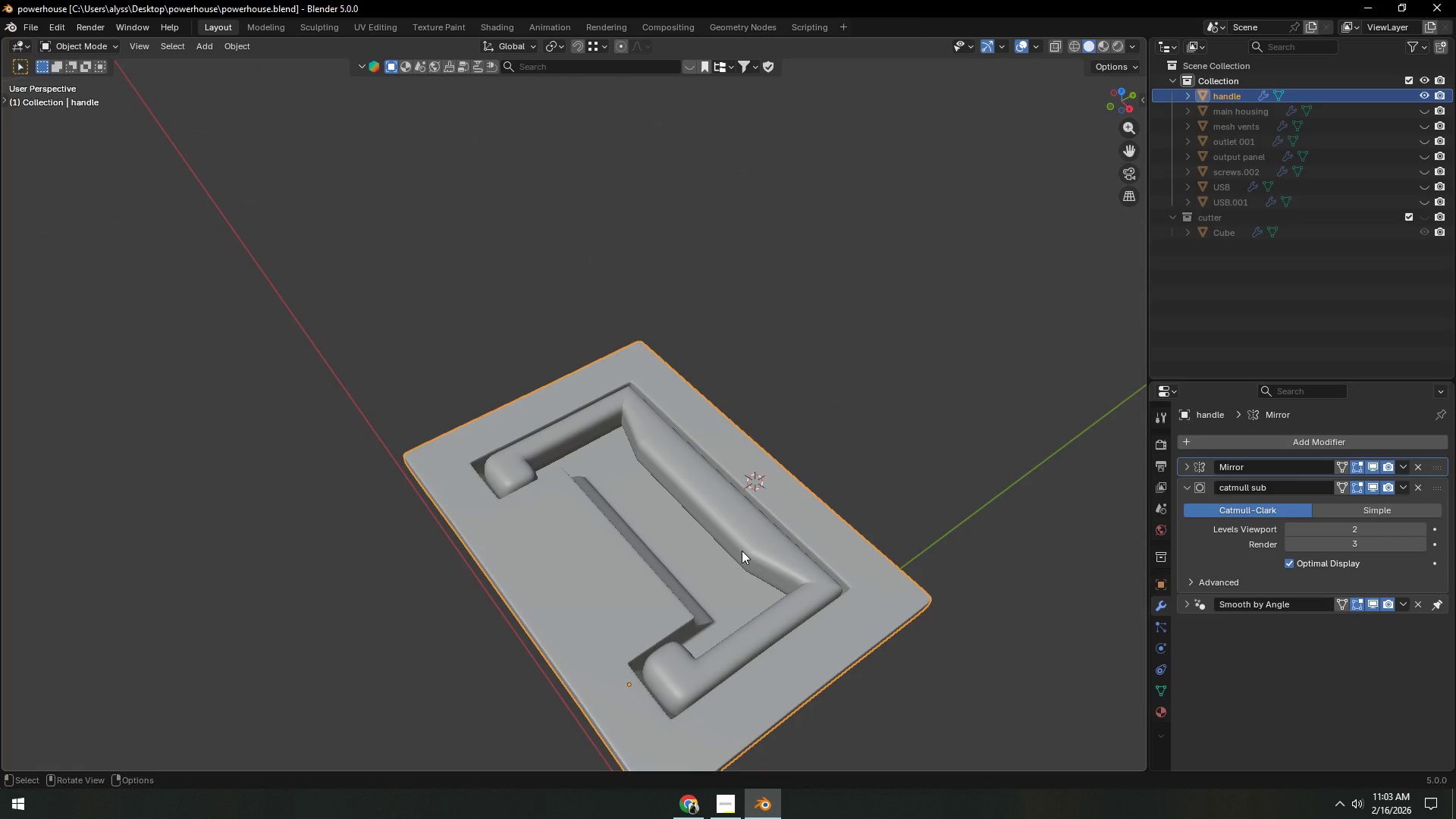 
wait(37.62)
 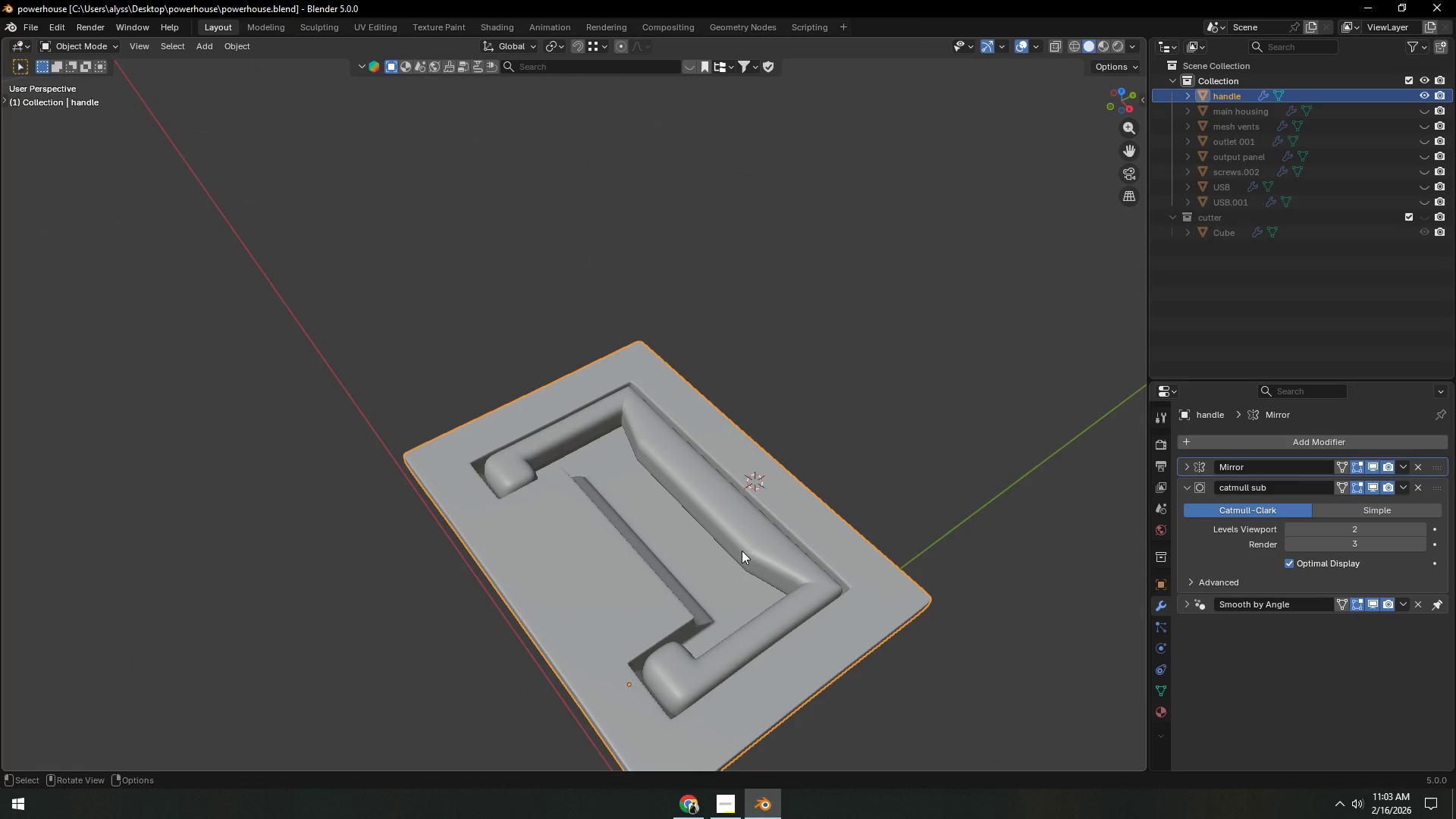 
scroll: coordinate [639, 498], scroll_direction: up, amount: 2.0
 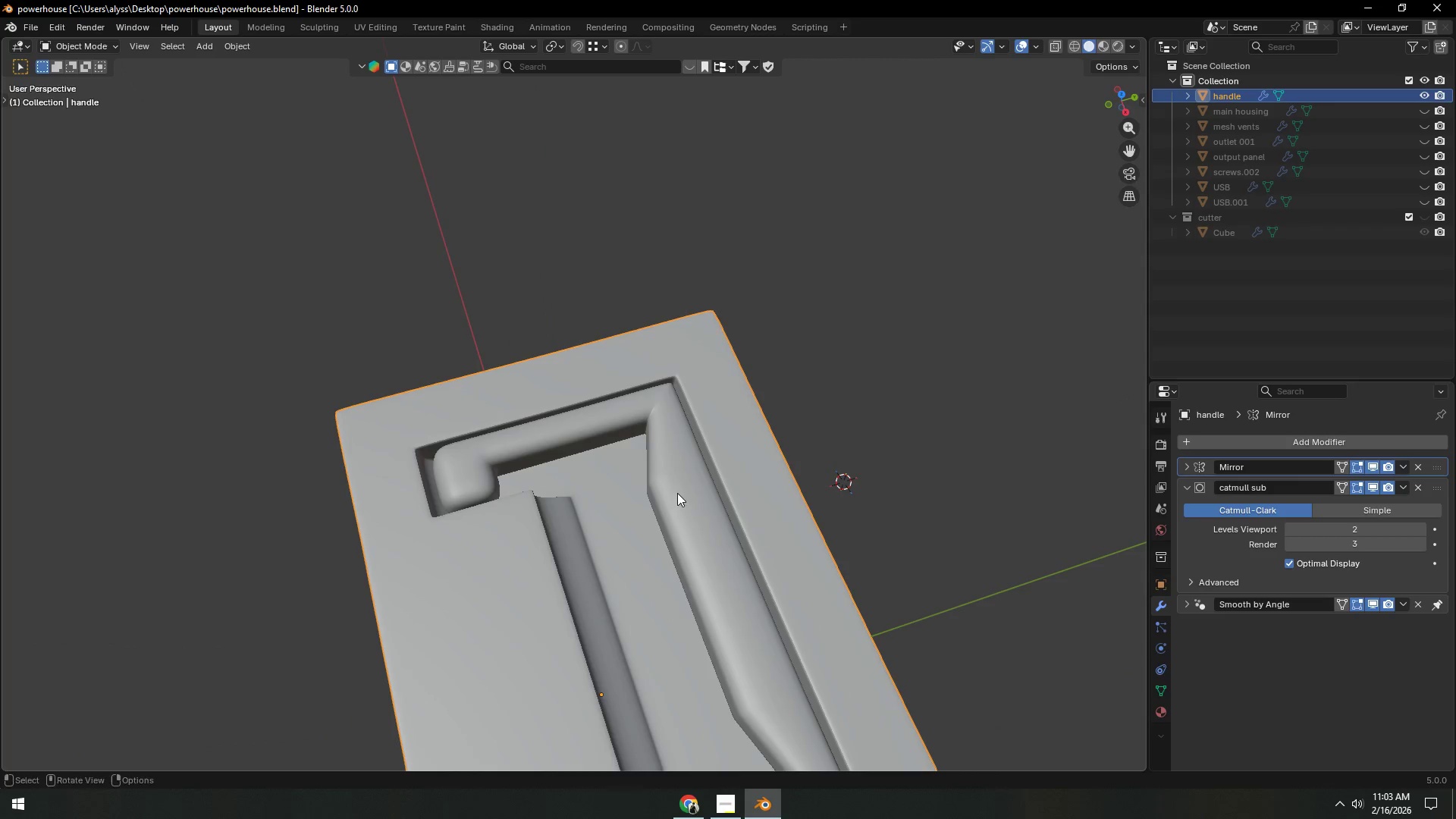 
left_click([688, 475])
 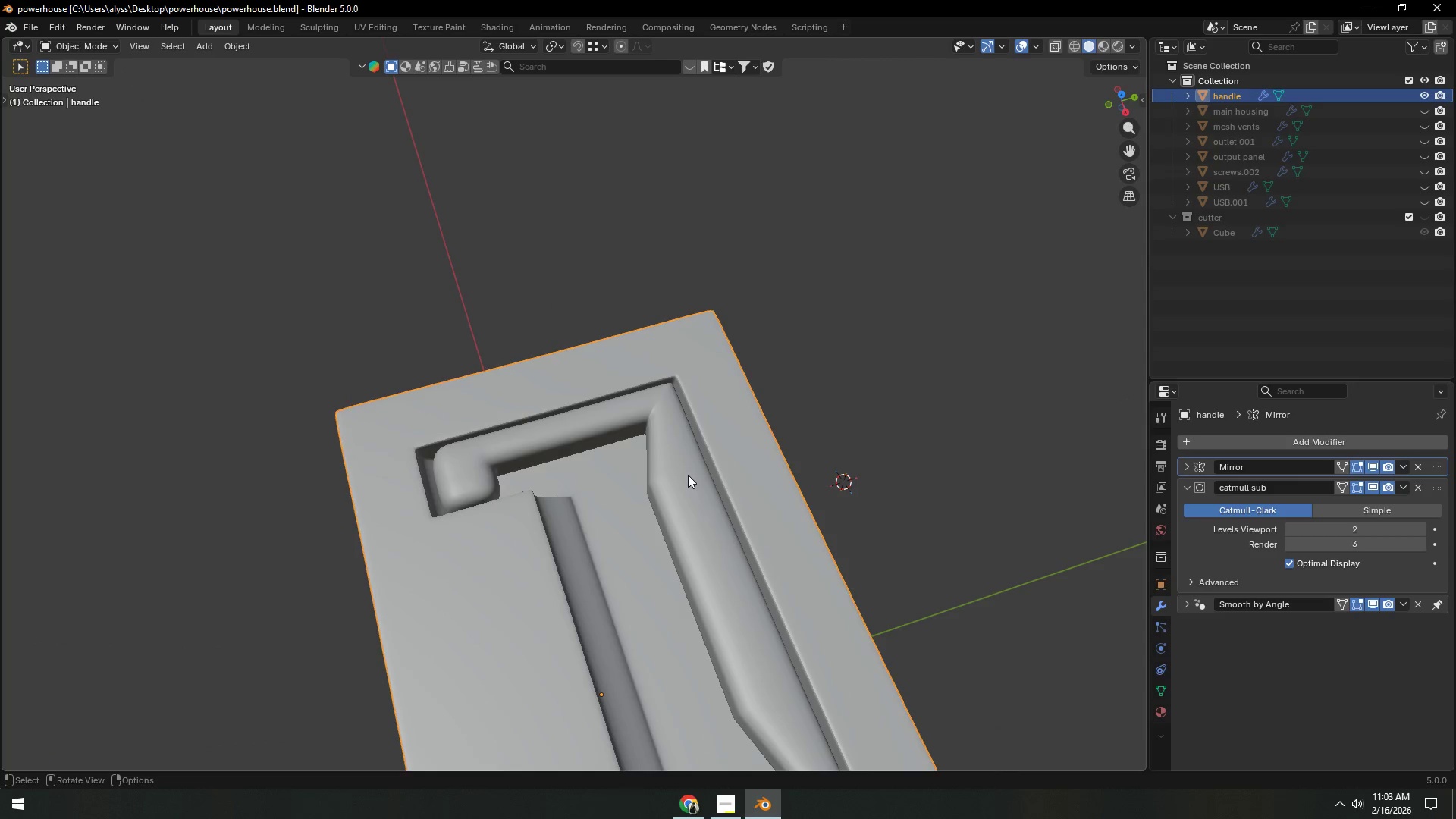 
key(Tab)
 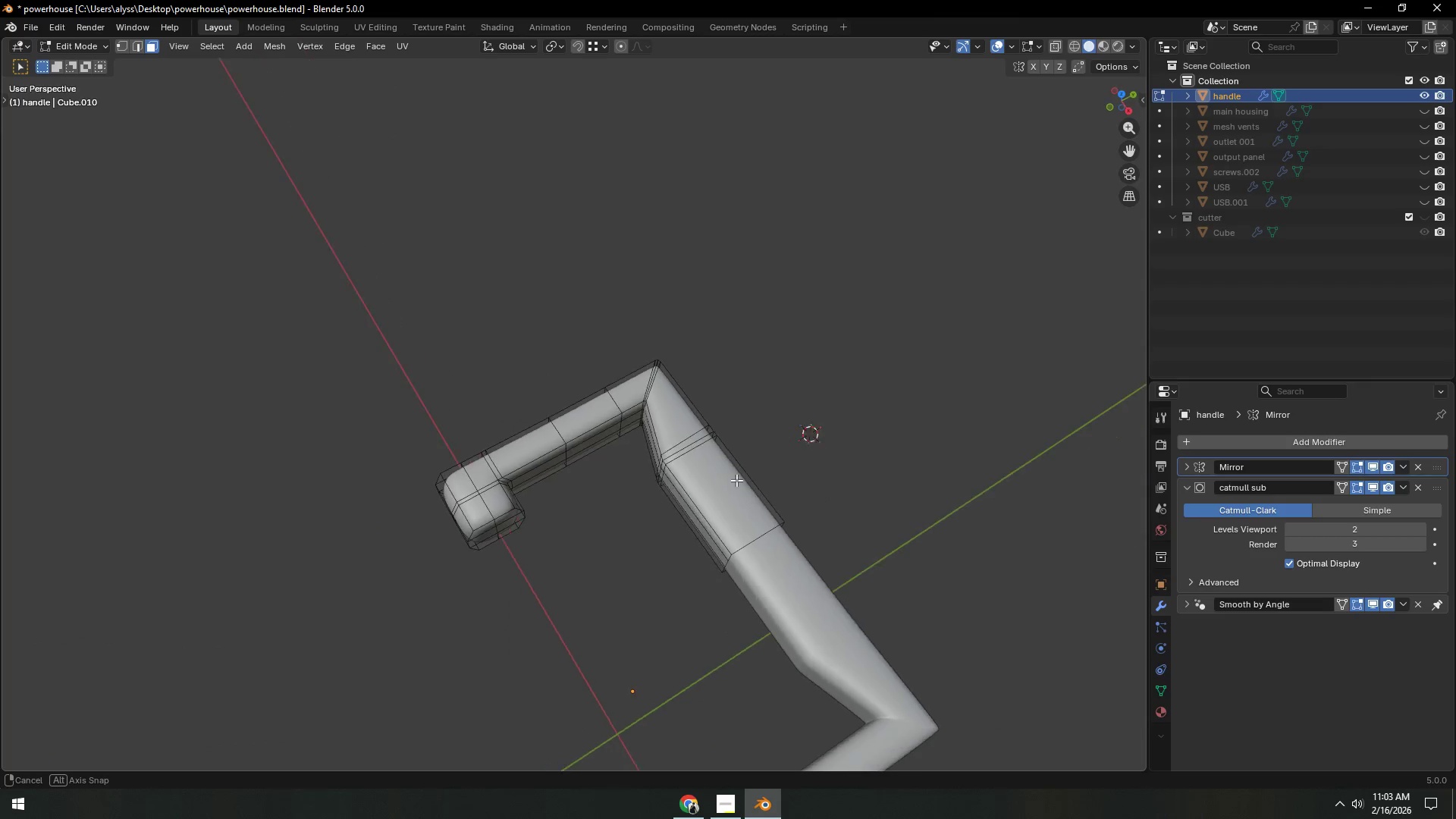 
key(Shift+ShiftLeft)
 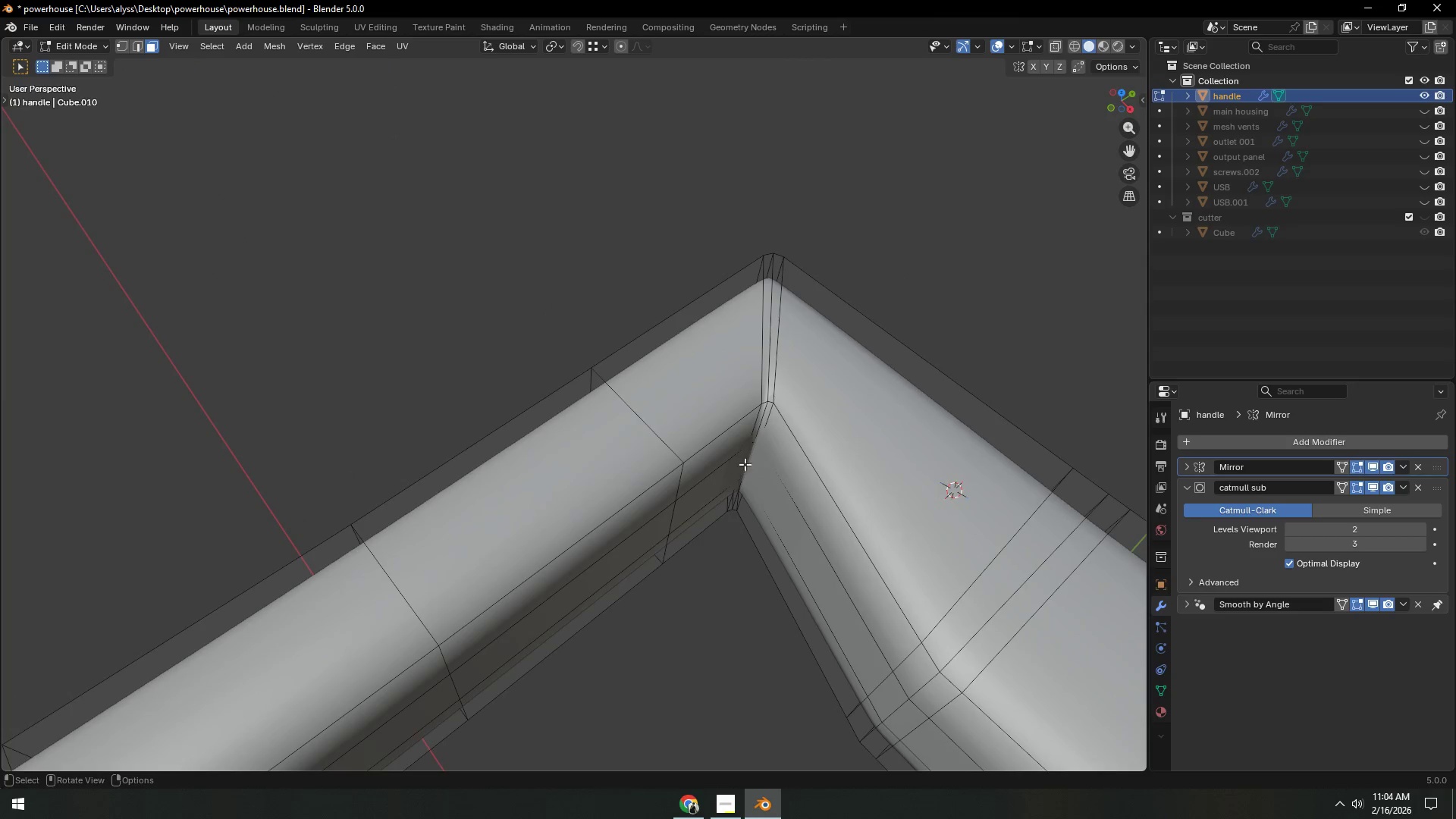 
scroll: coordinate [706, 490], scroll_direction: up, amount: 9.0
 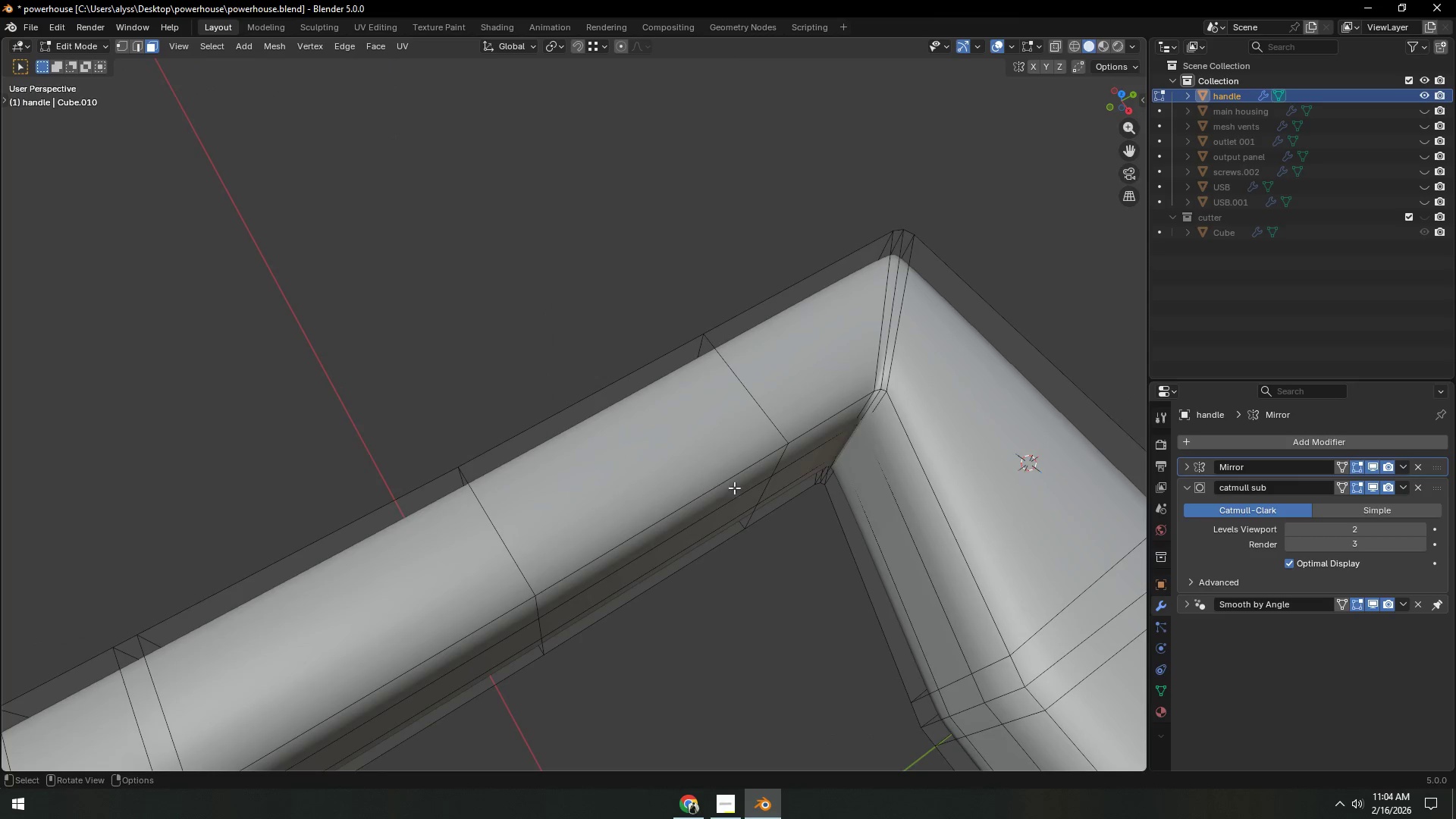 
left_click([750, 429])
 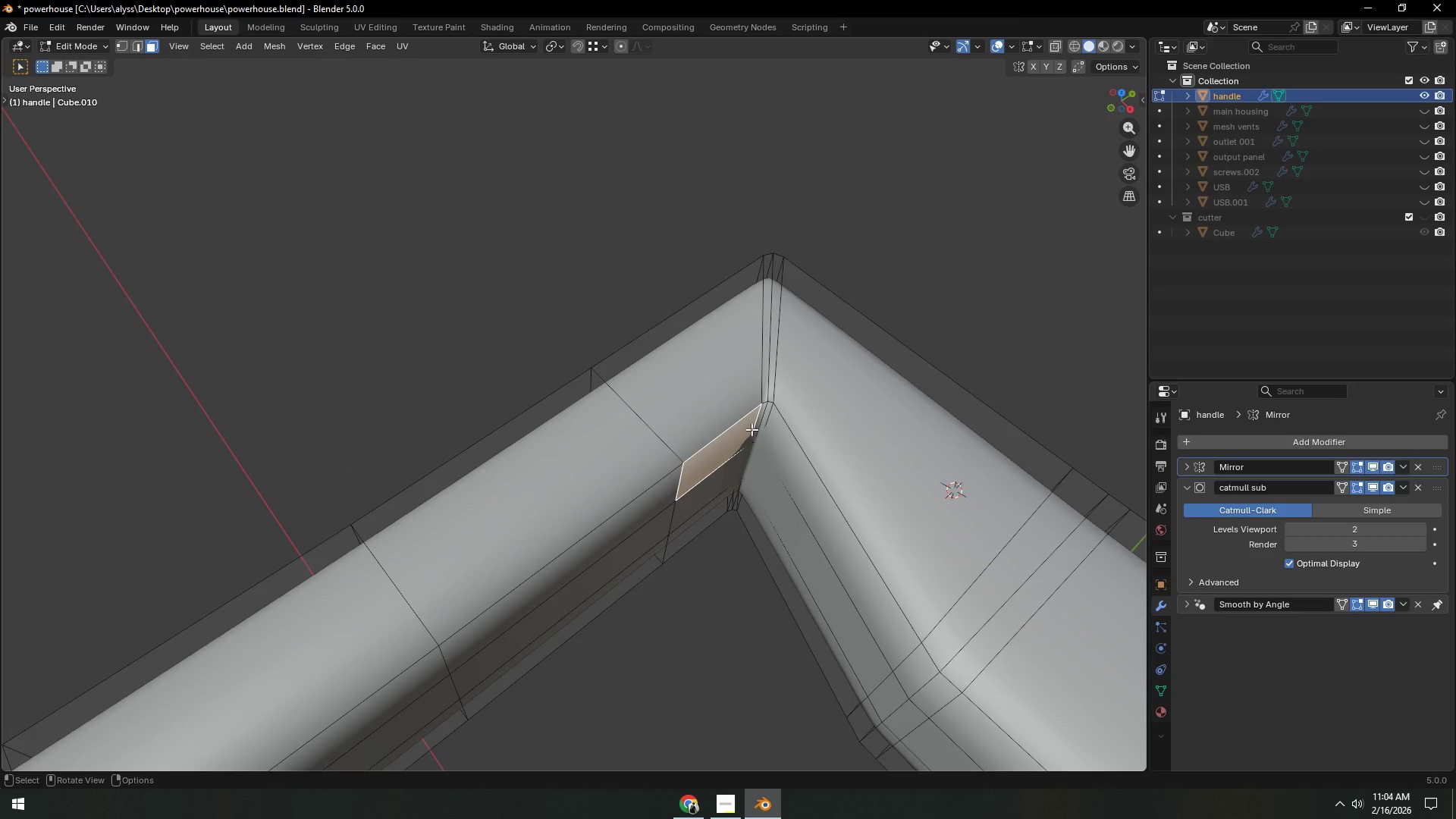 
key(2)
 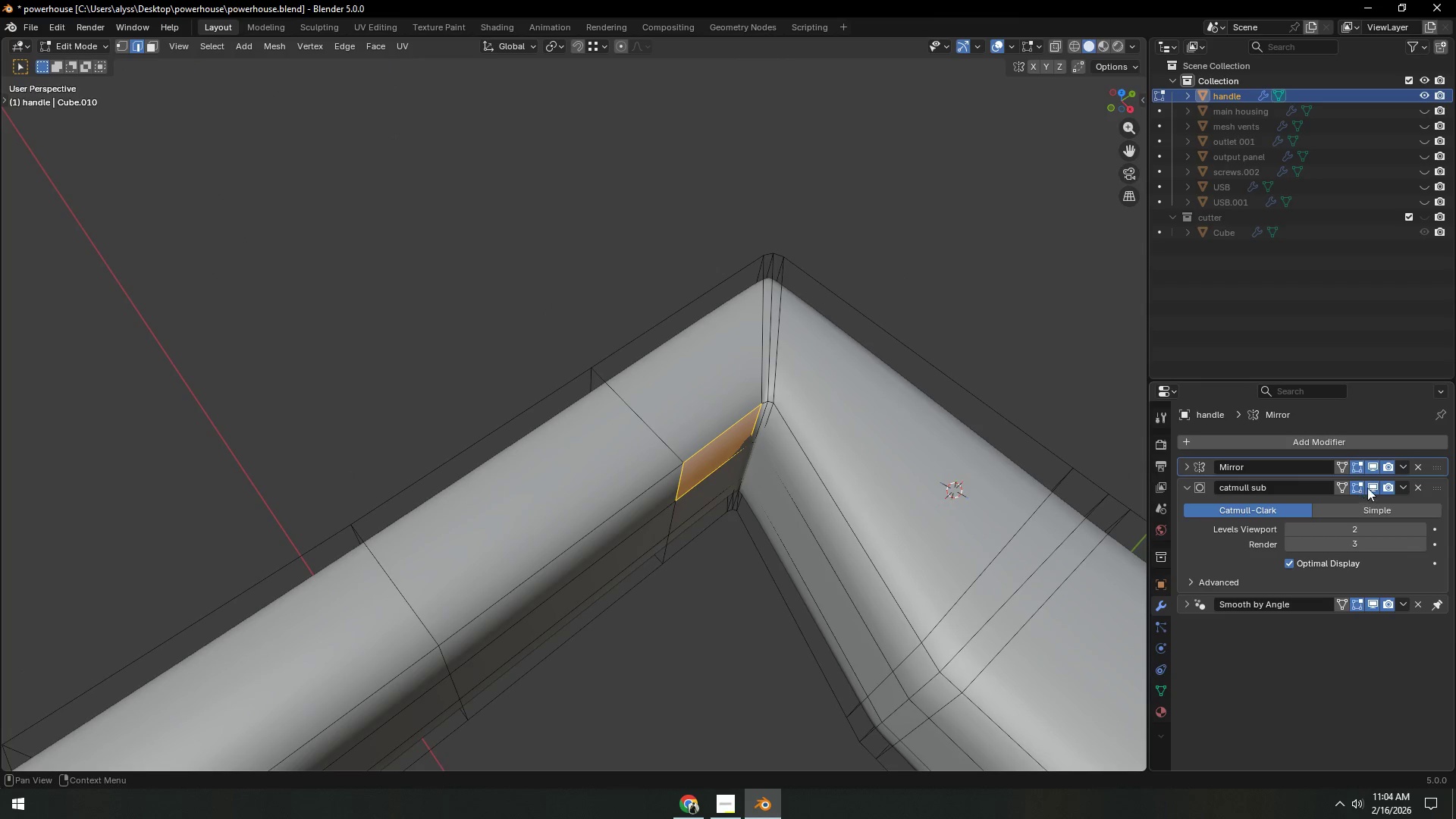 
left_click([1370, 485])
 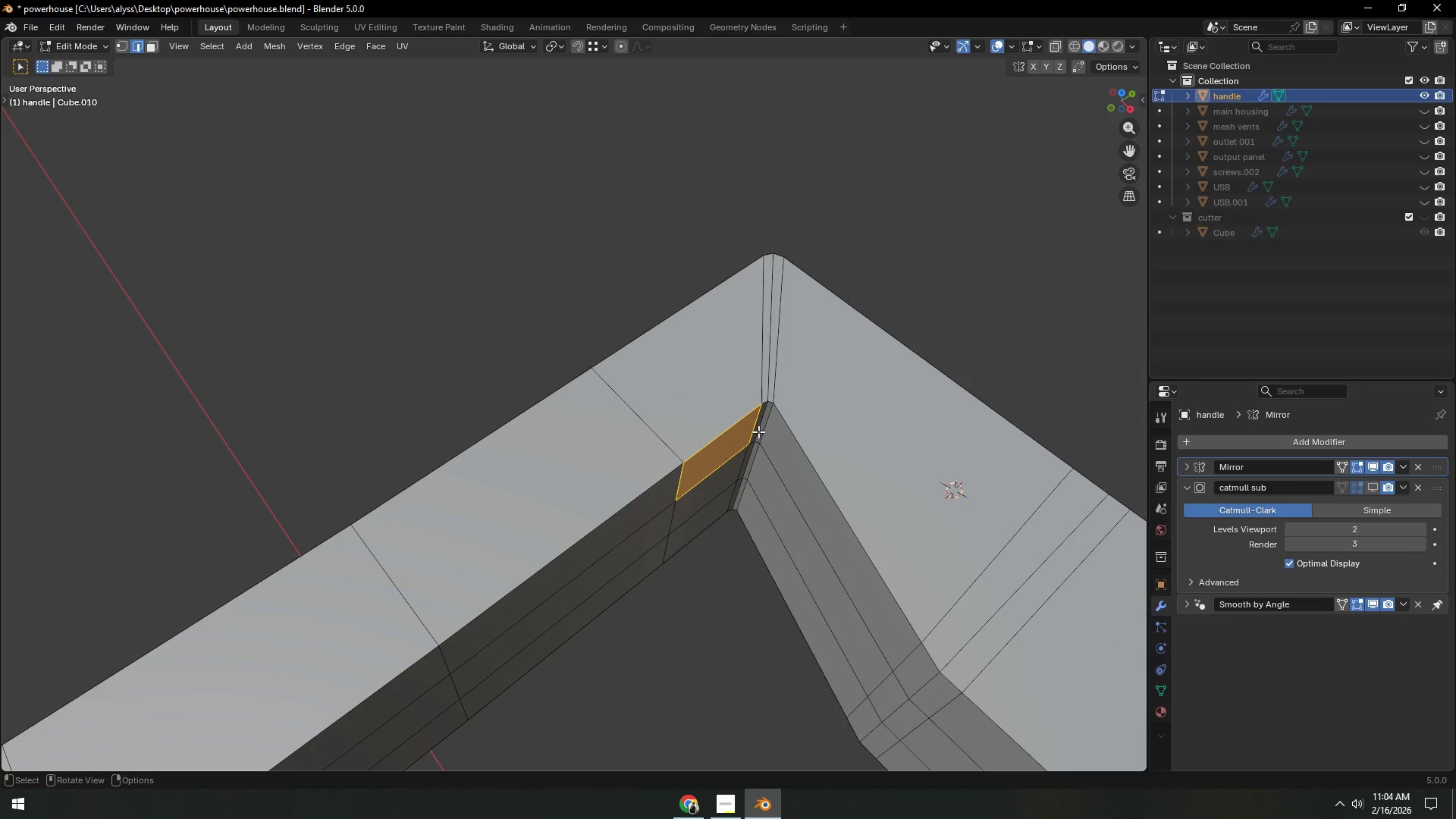 
left_click([752, 425])
 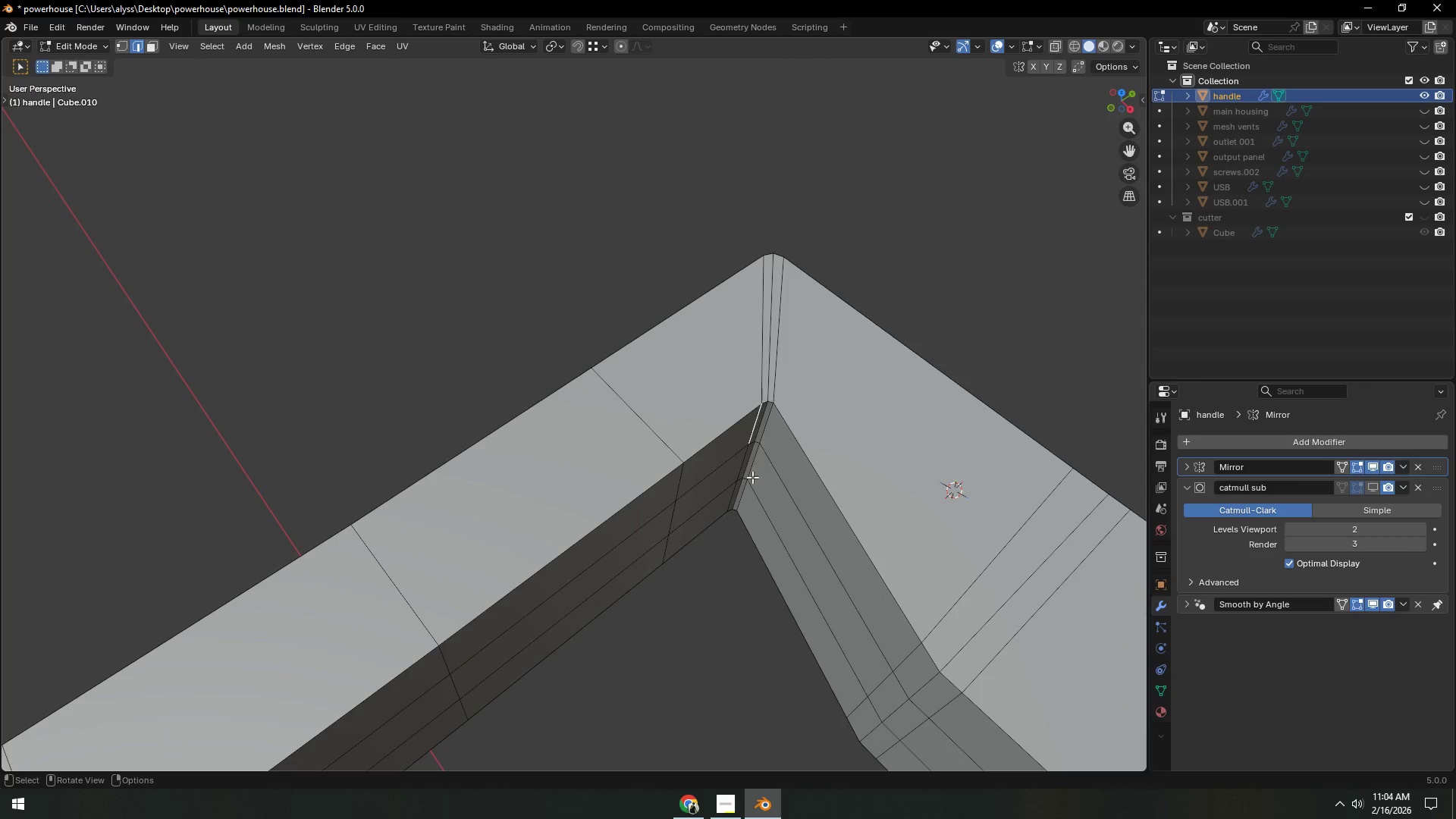 
hold_key(key=ControlLeft, duration=0.59)
left_click([730, 498])
 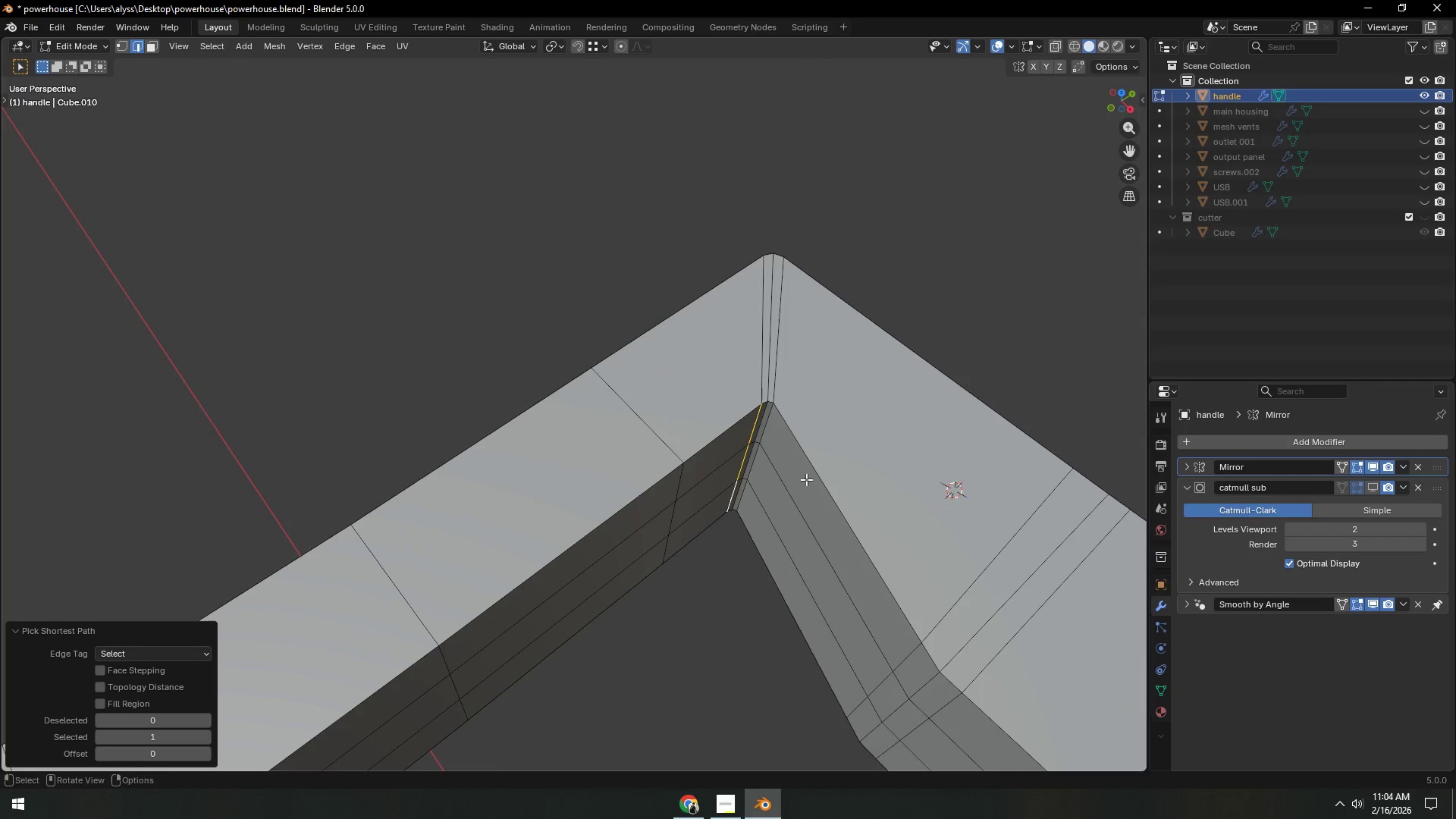 
type(gg)
 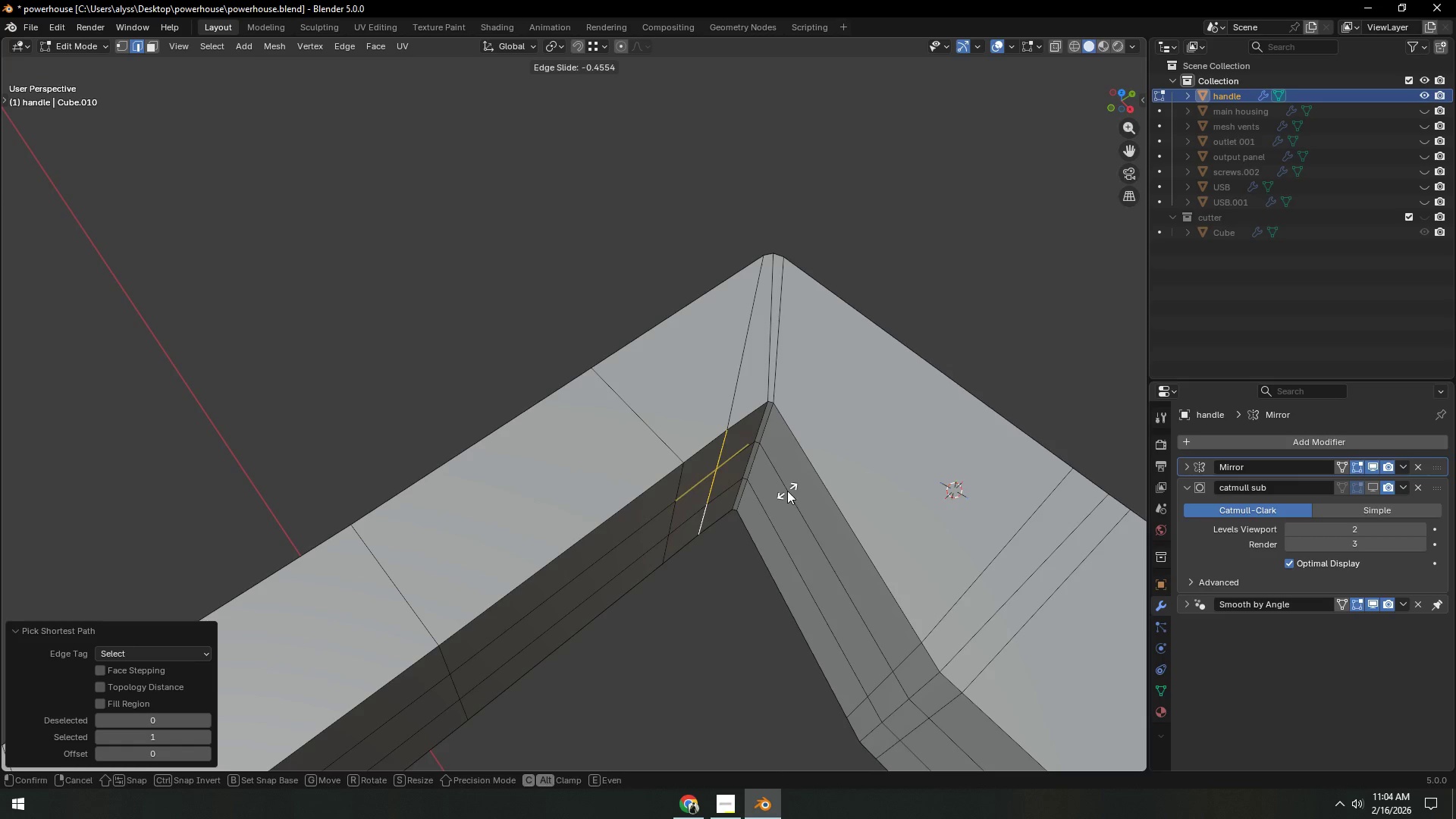 
left_click([787, 491])
 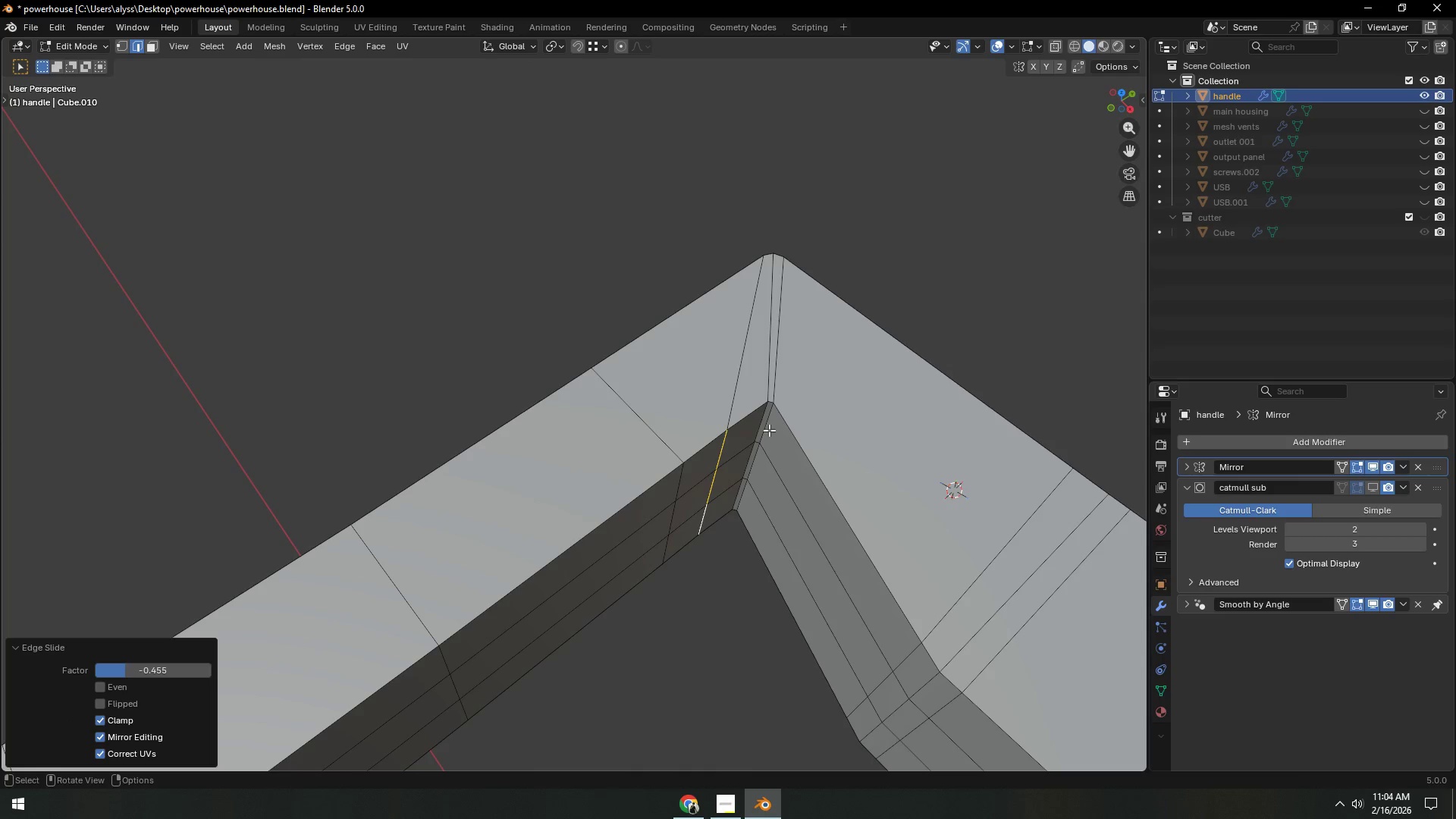 
left_click([769, 429])
 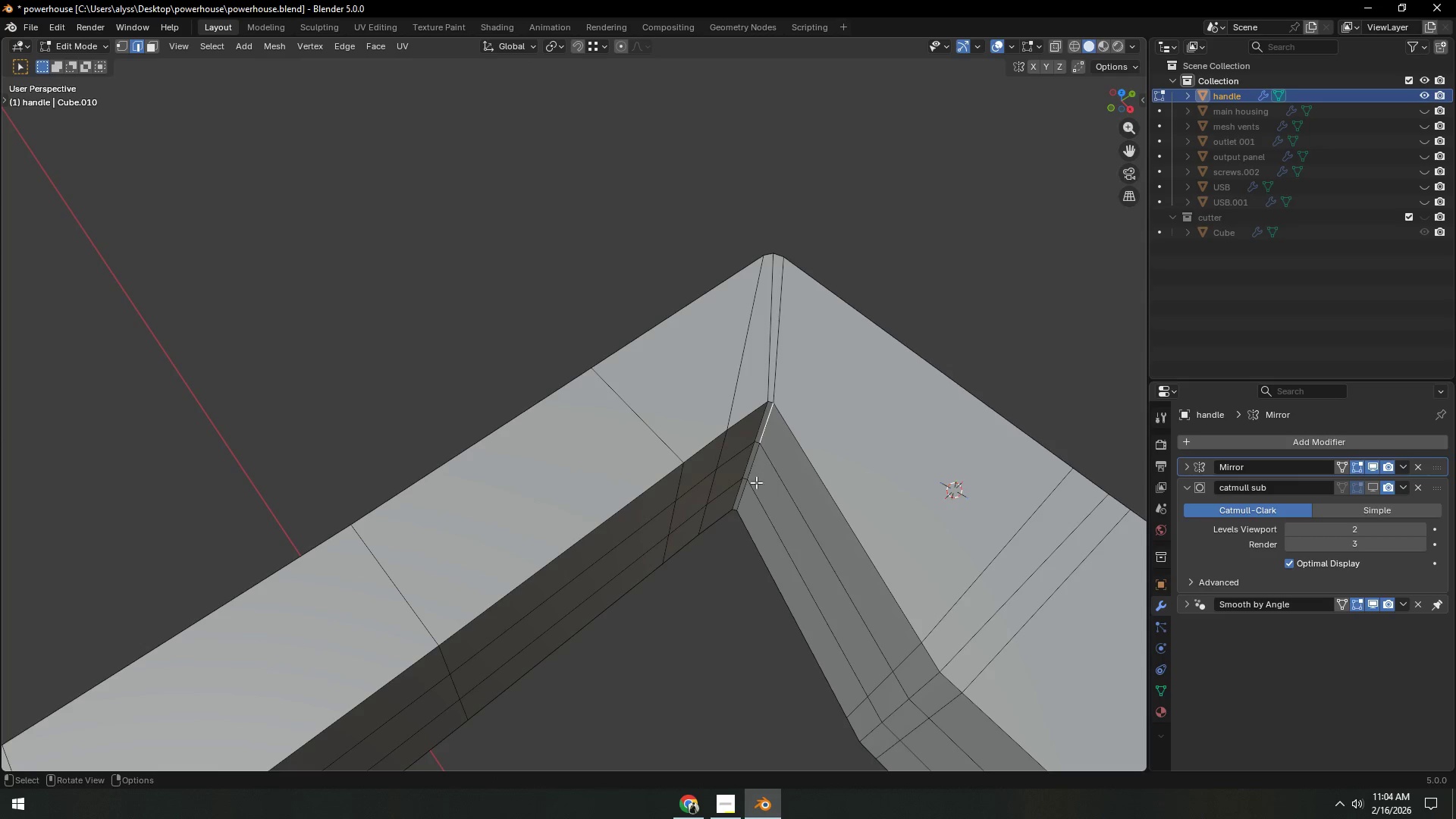 
key(Control+ControlLeft)
 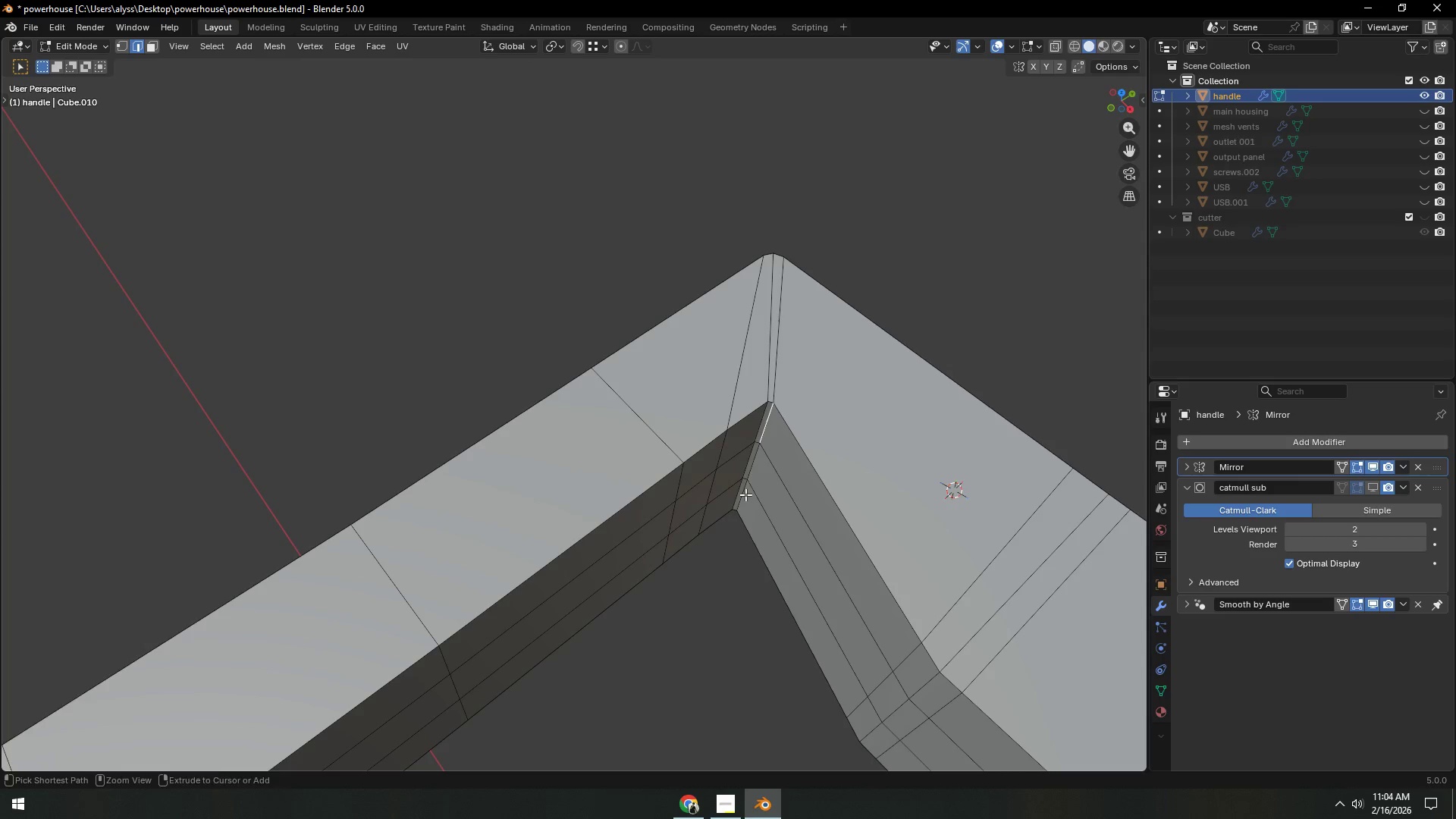 
left_click([745, 494])
 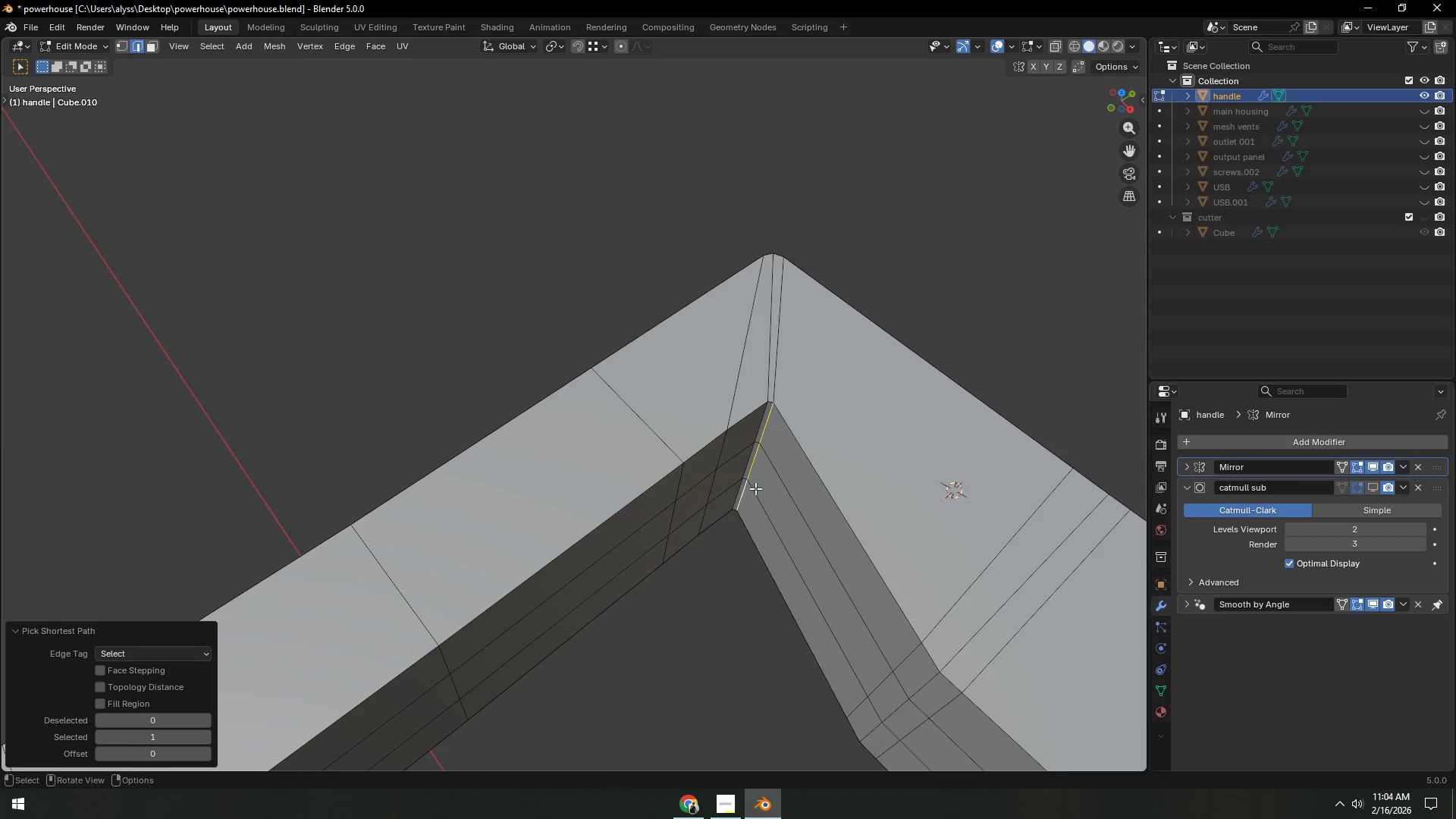 
type(gg)
 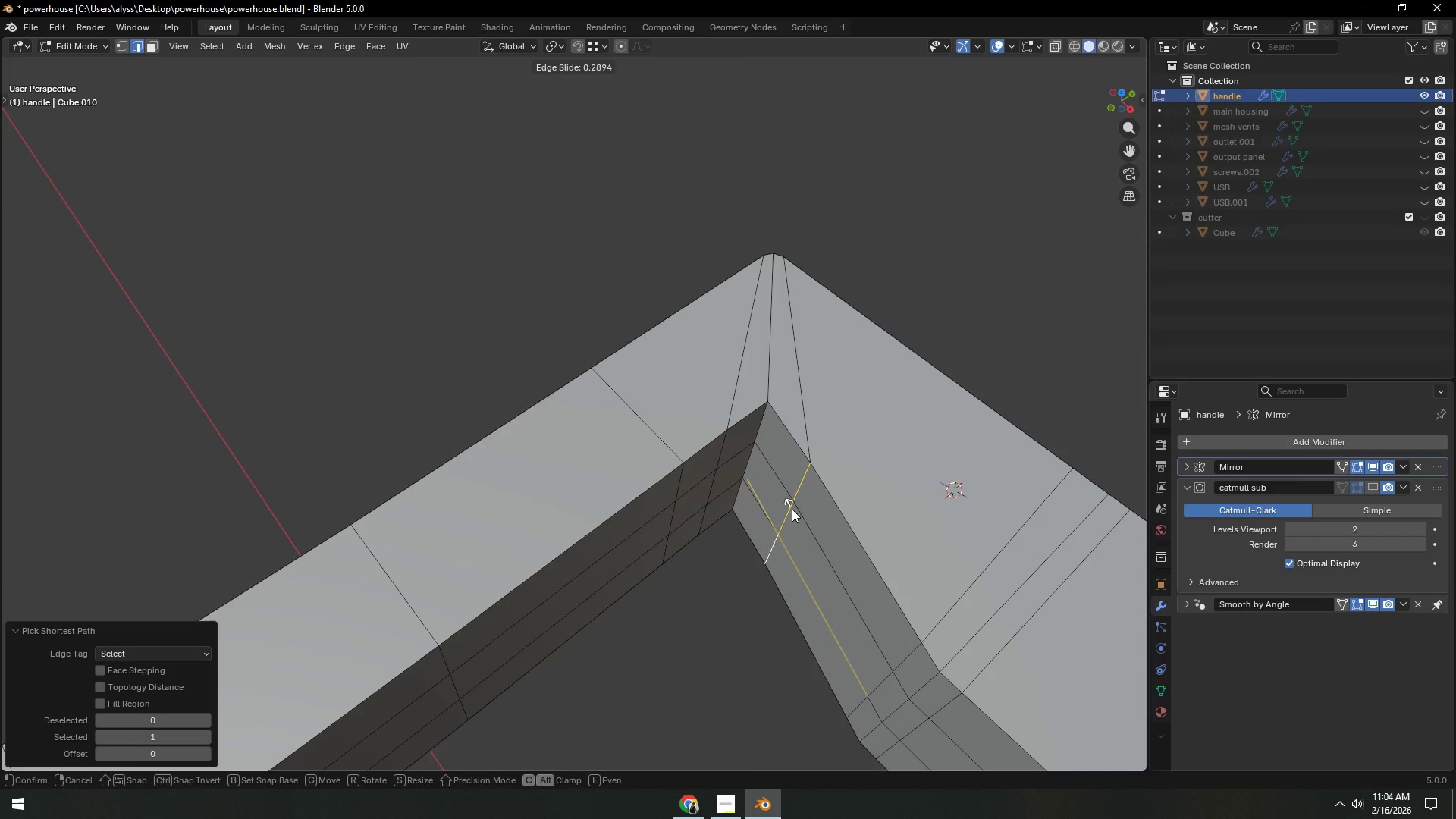 
left_click([792, 509])
 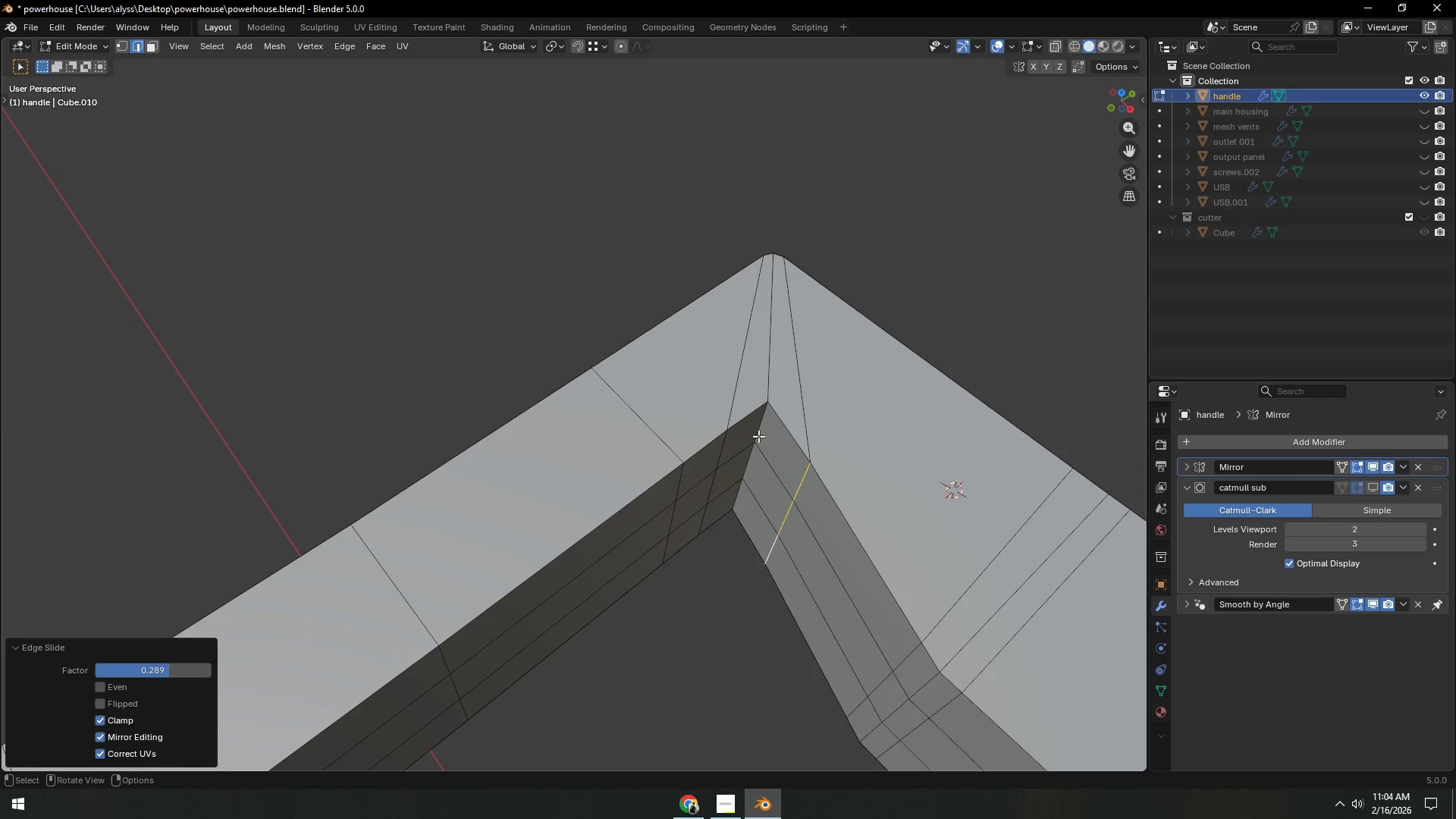 
left_click([758, 427])
 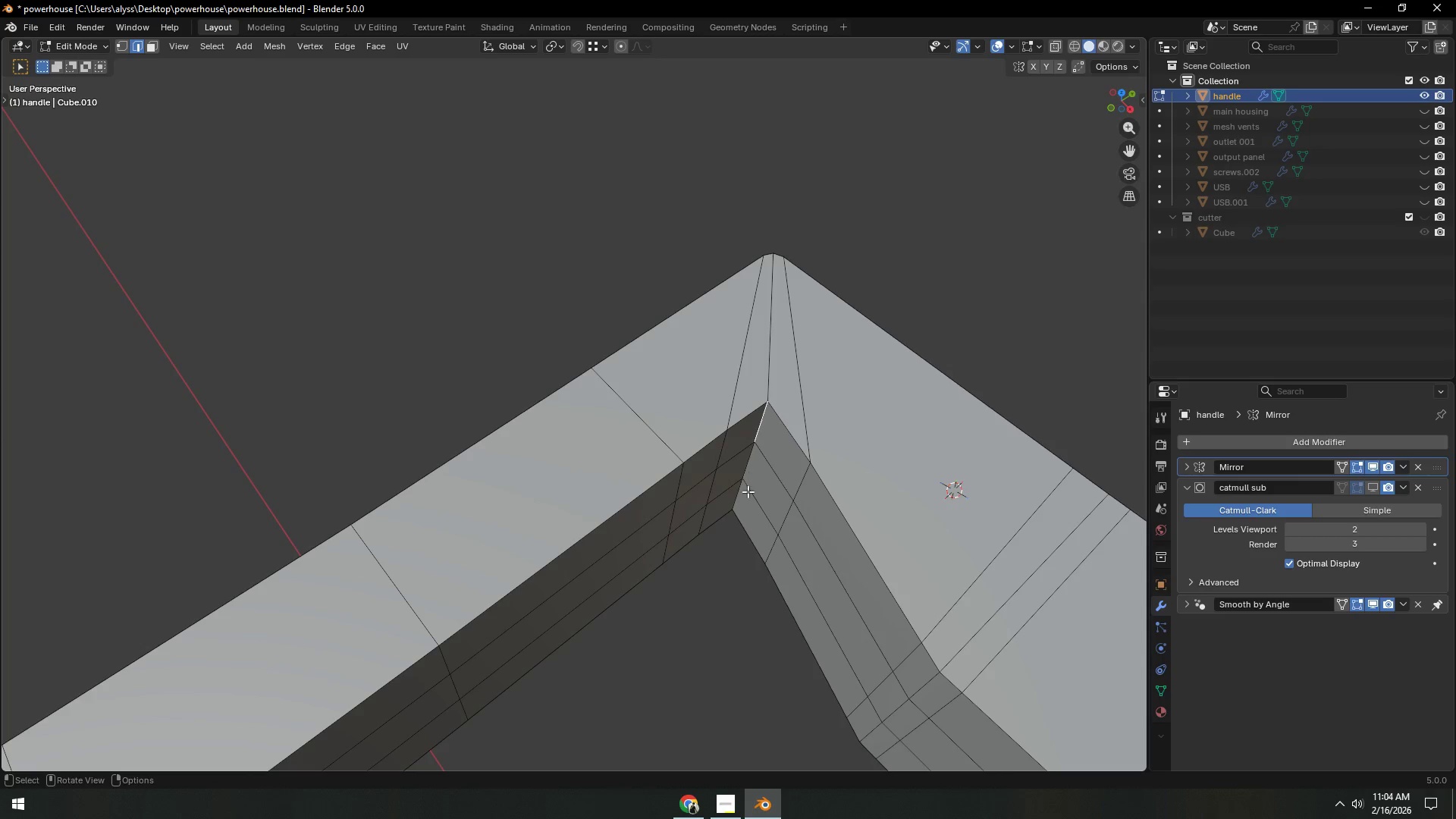 
key(Shift+ShiftLeft)
 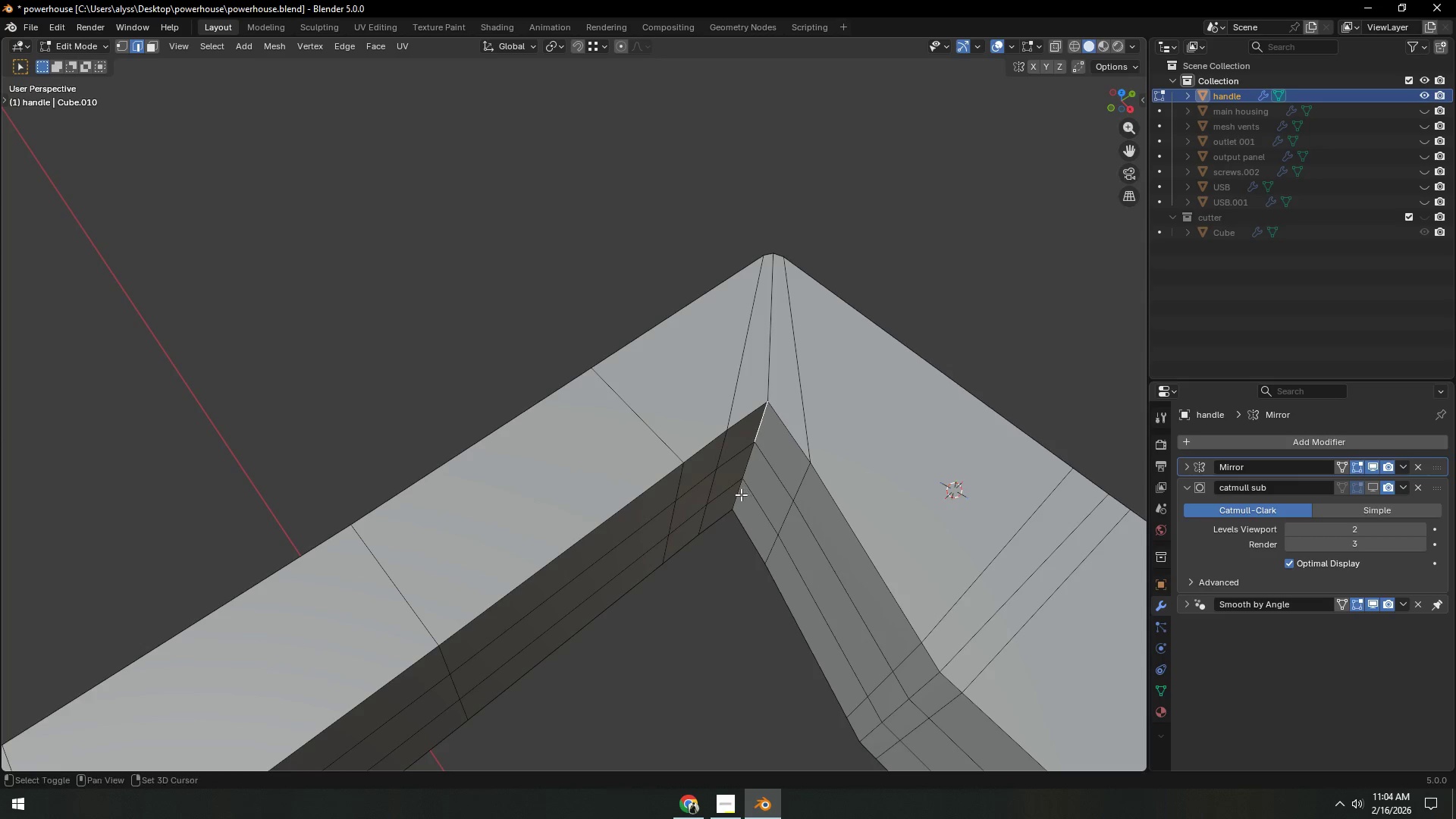 
left_click([741, 494])
 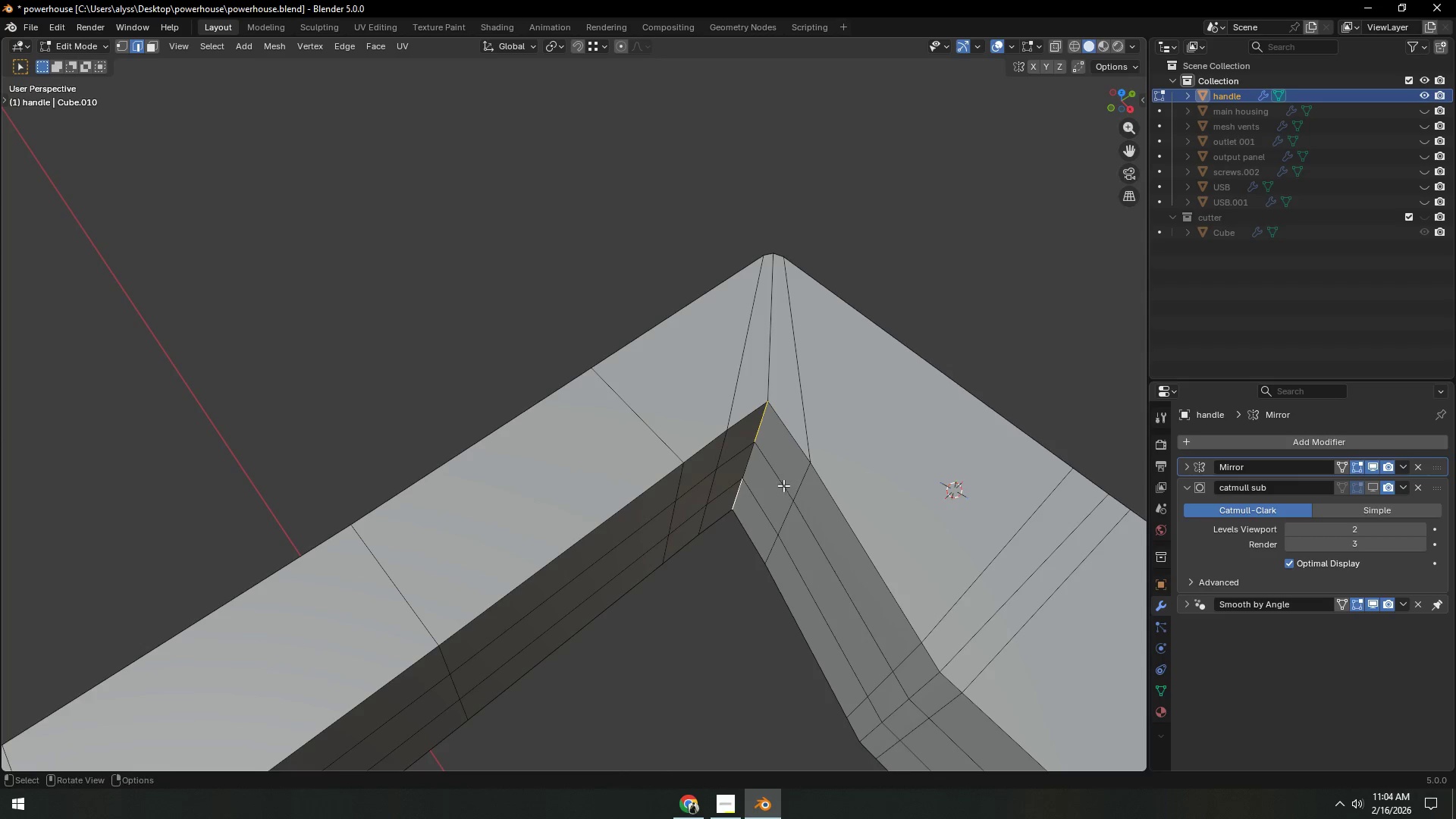 
type(gg)
 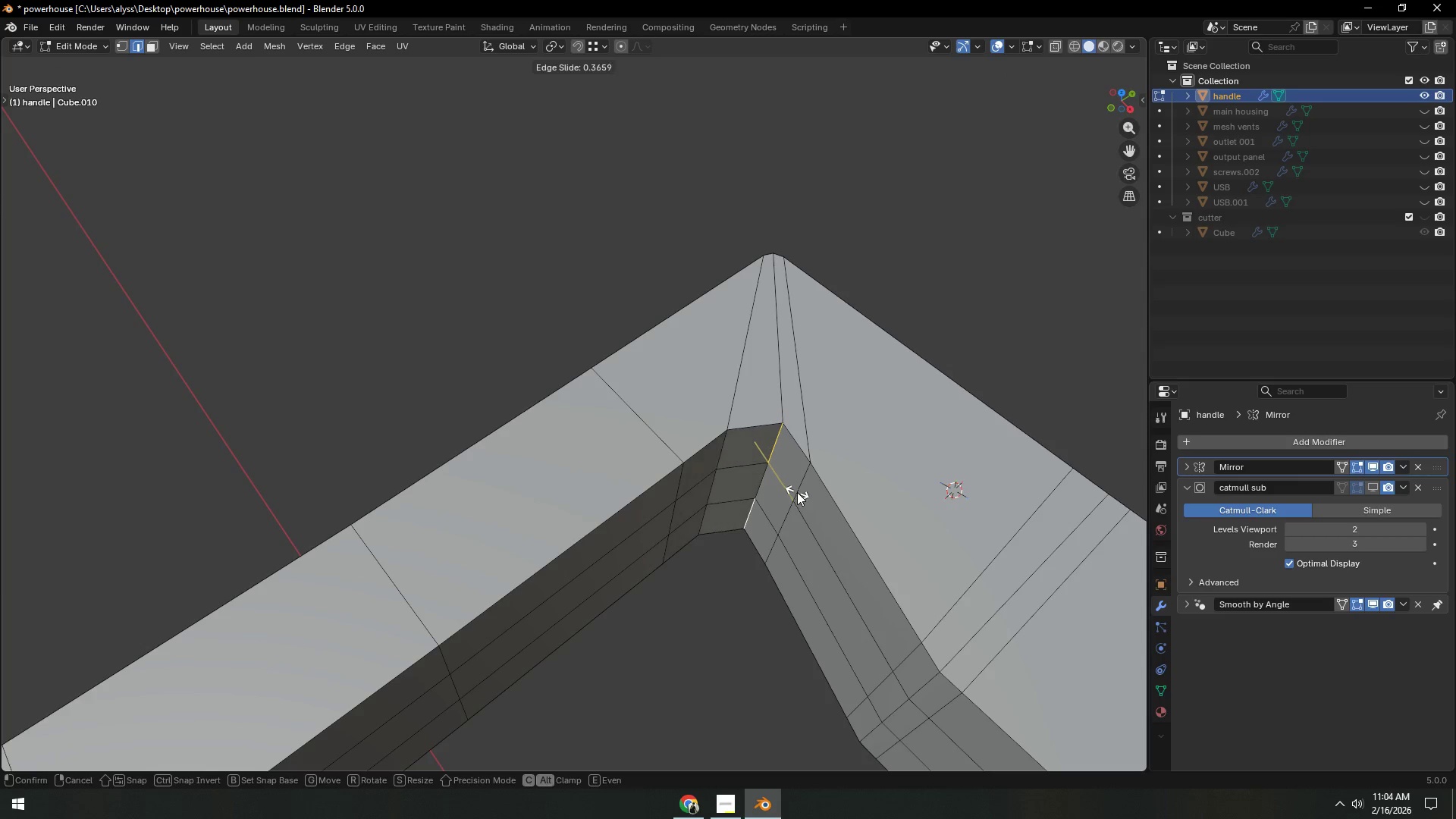 
left_click([797, 492])
 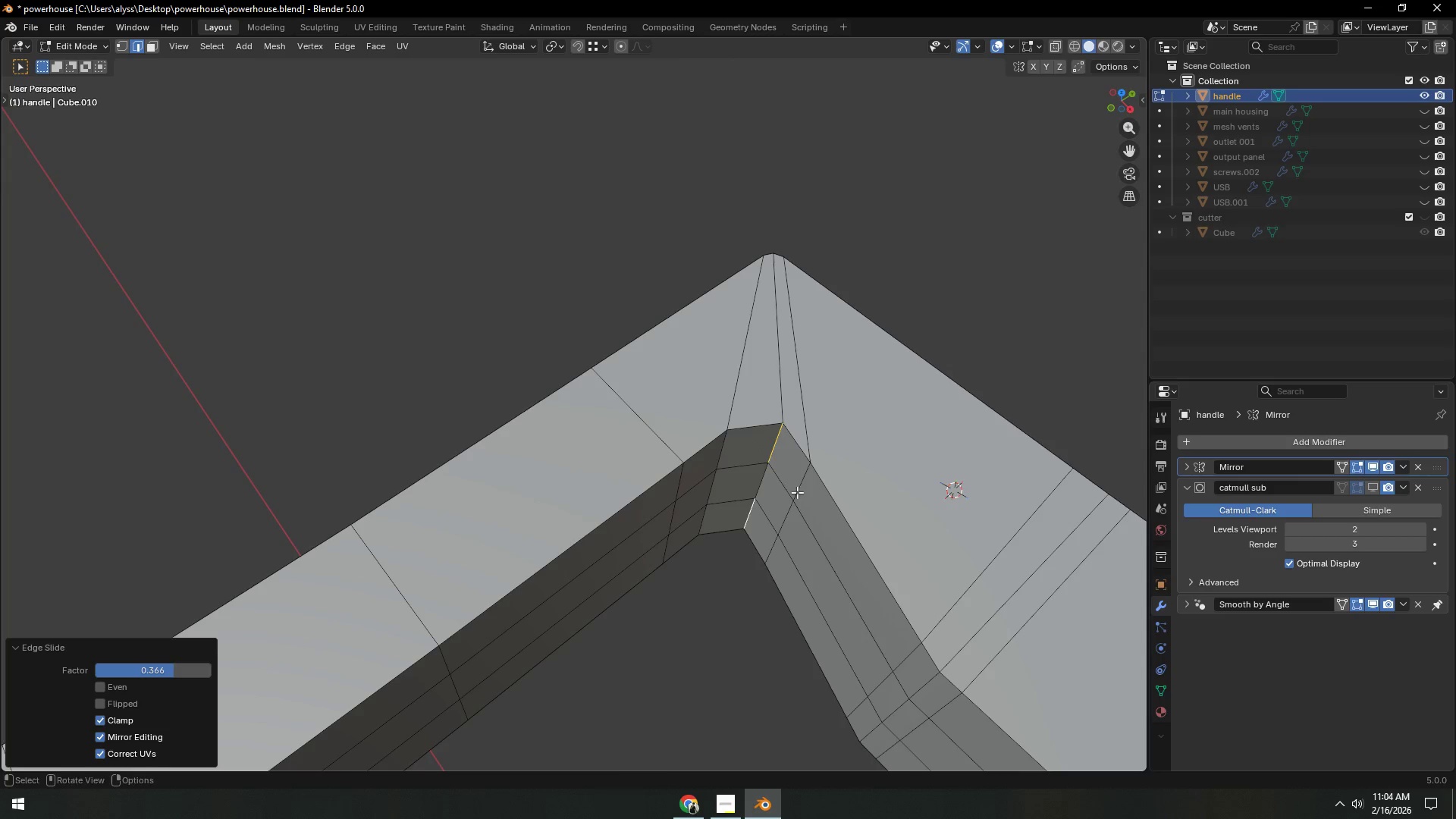 
type(gg)
 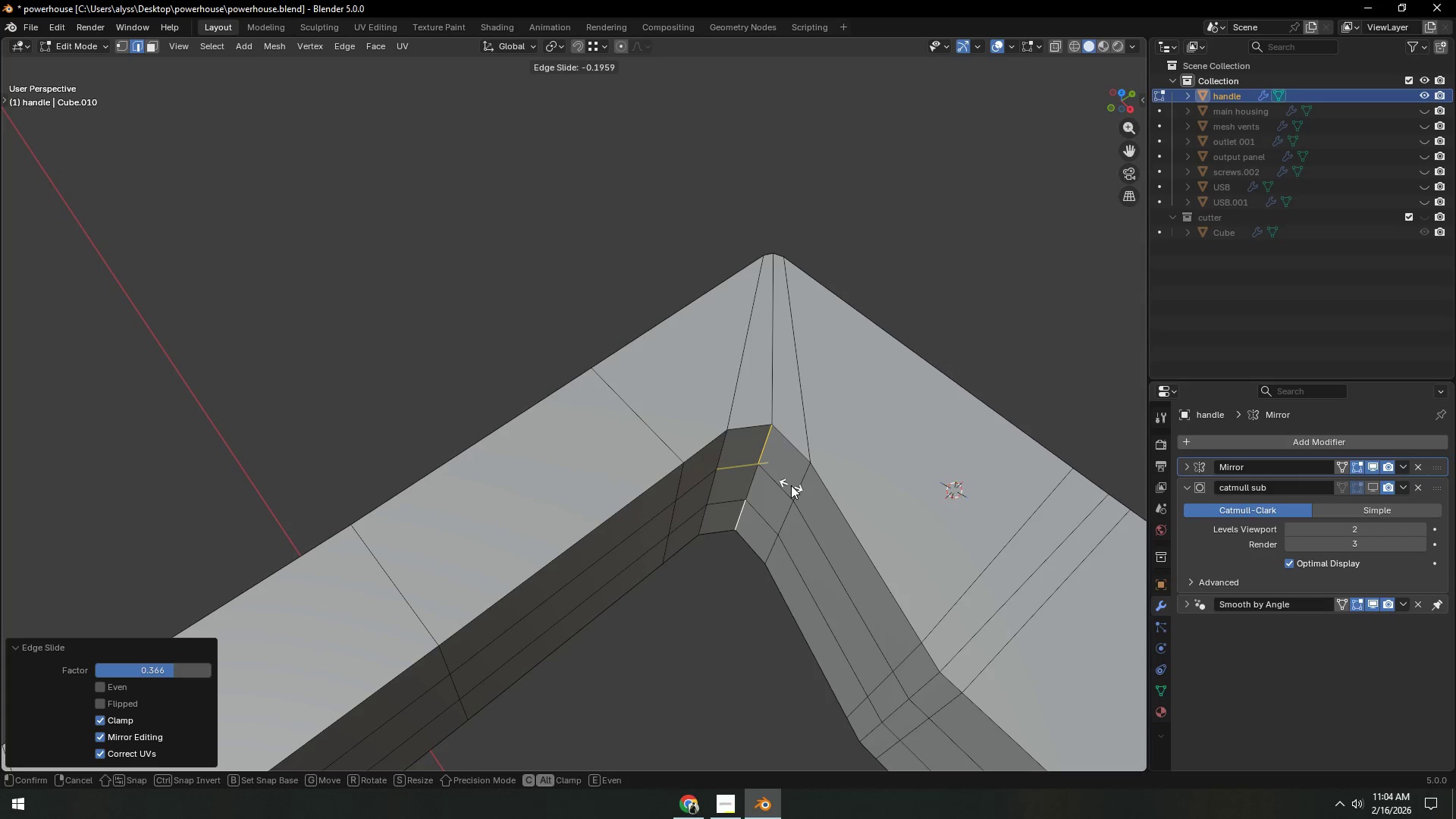 
left_click([788, 487])
 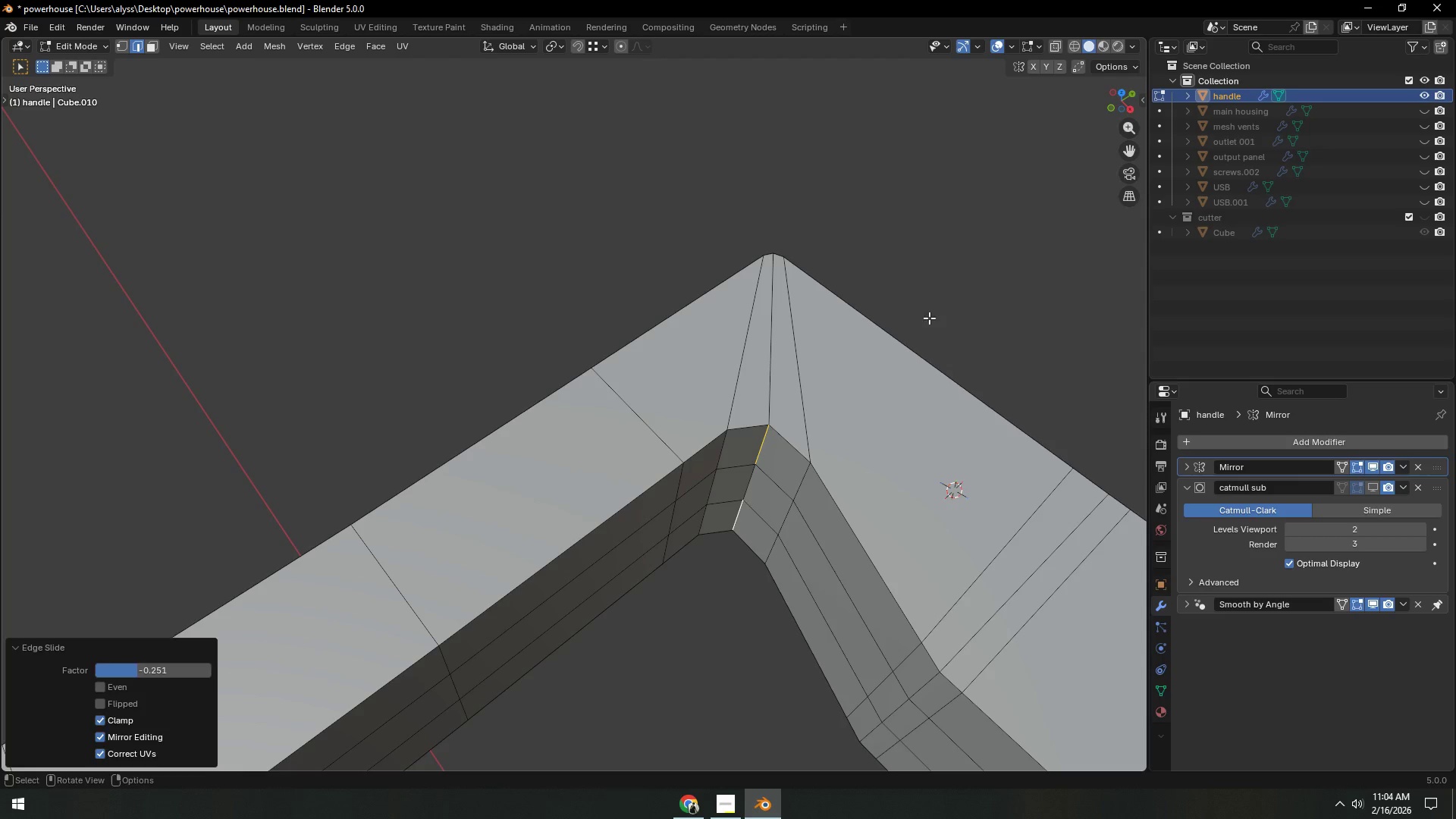 
double_click([965, 281])
 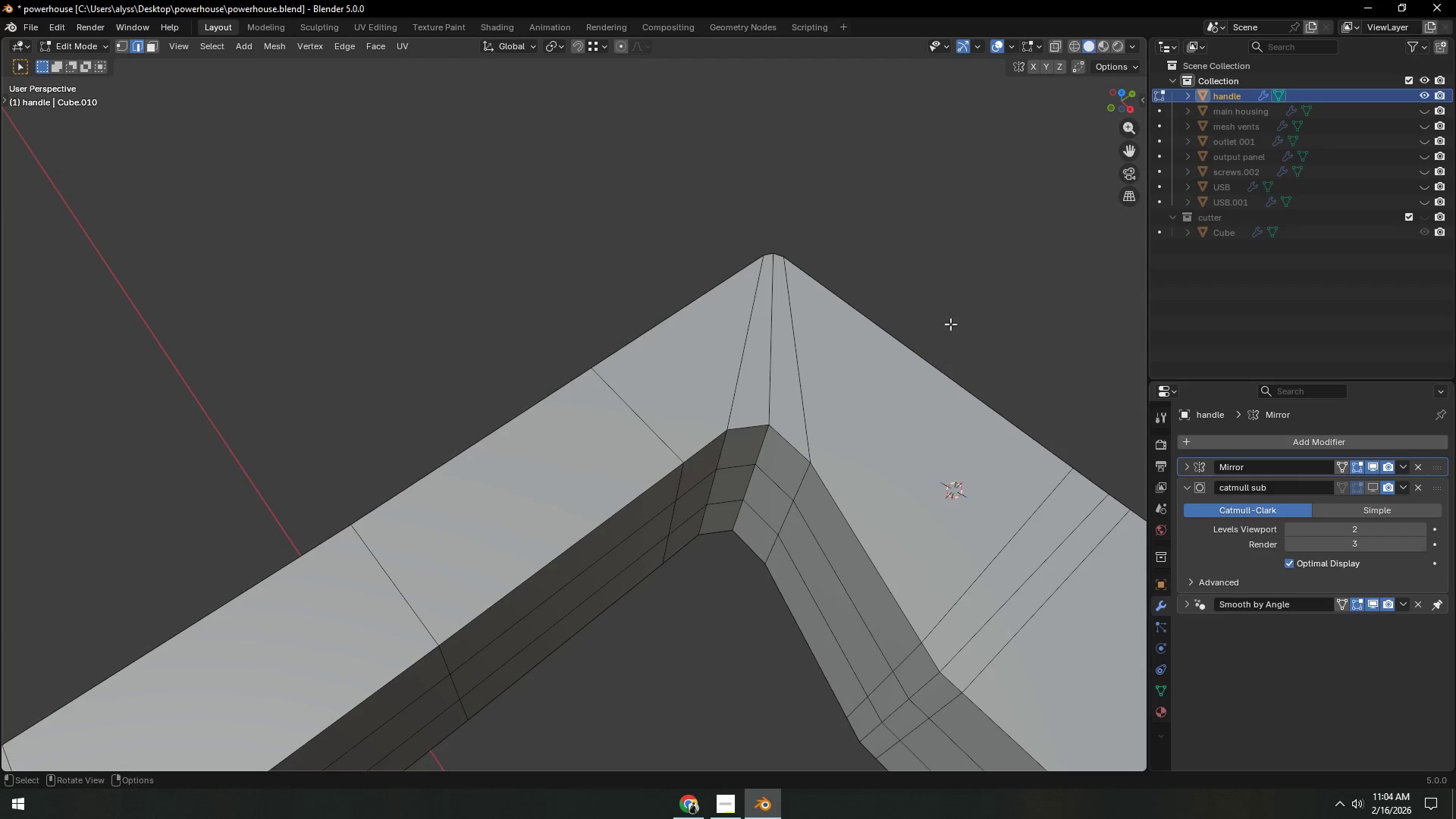 
scroll: coordinate [801, 495], scroll_direction: down, amount: 6.0
 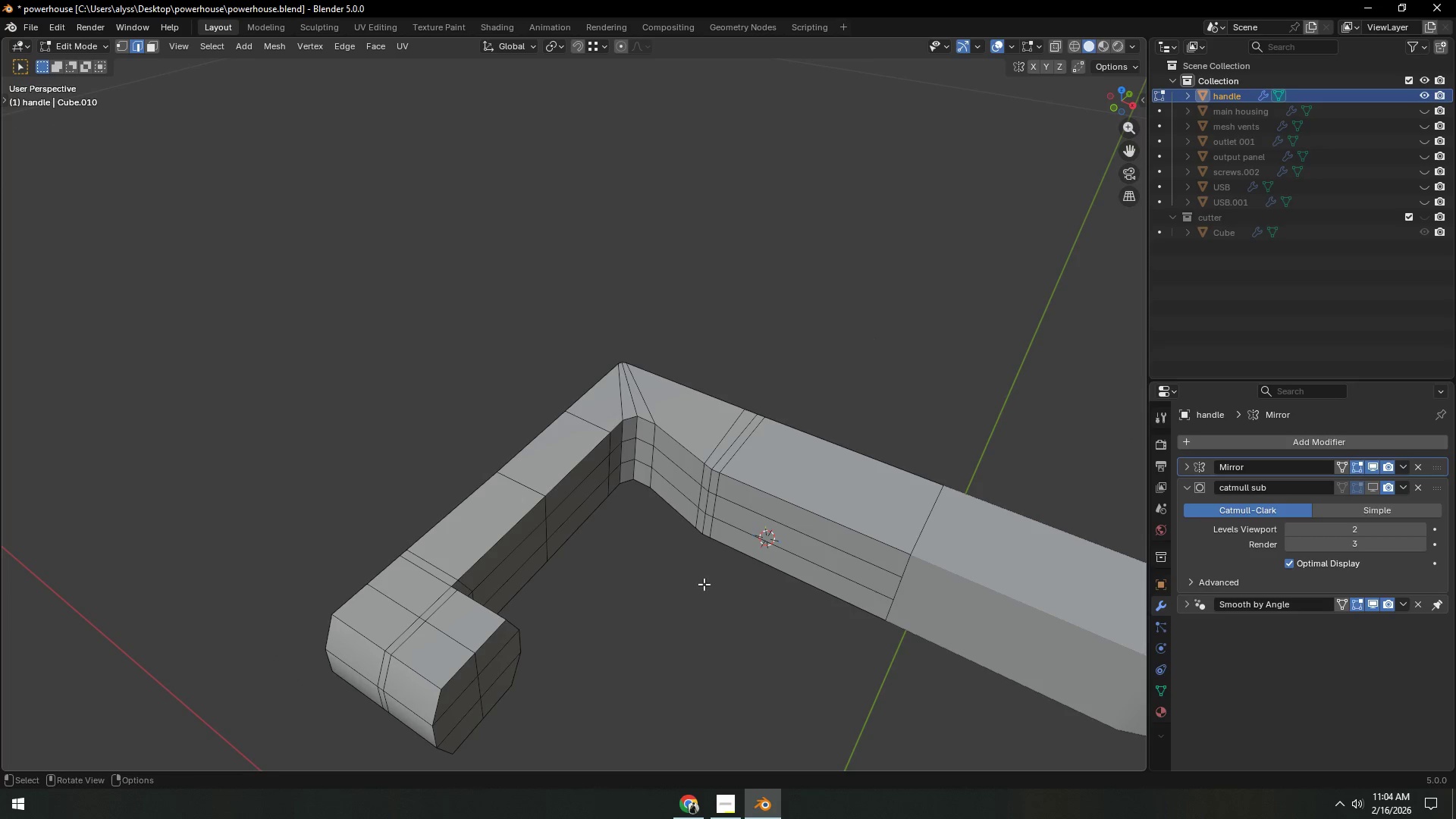 
key(Tab)
 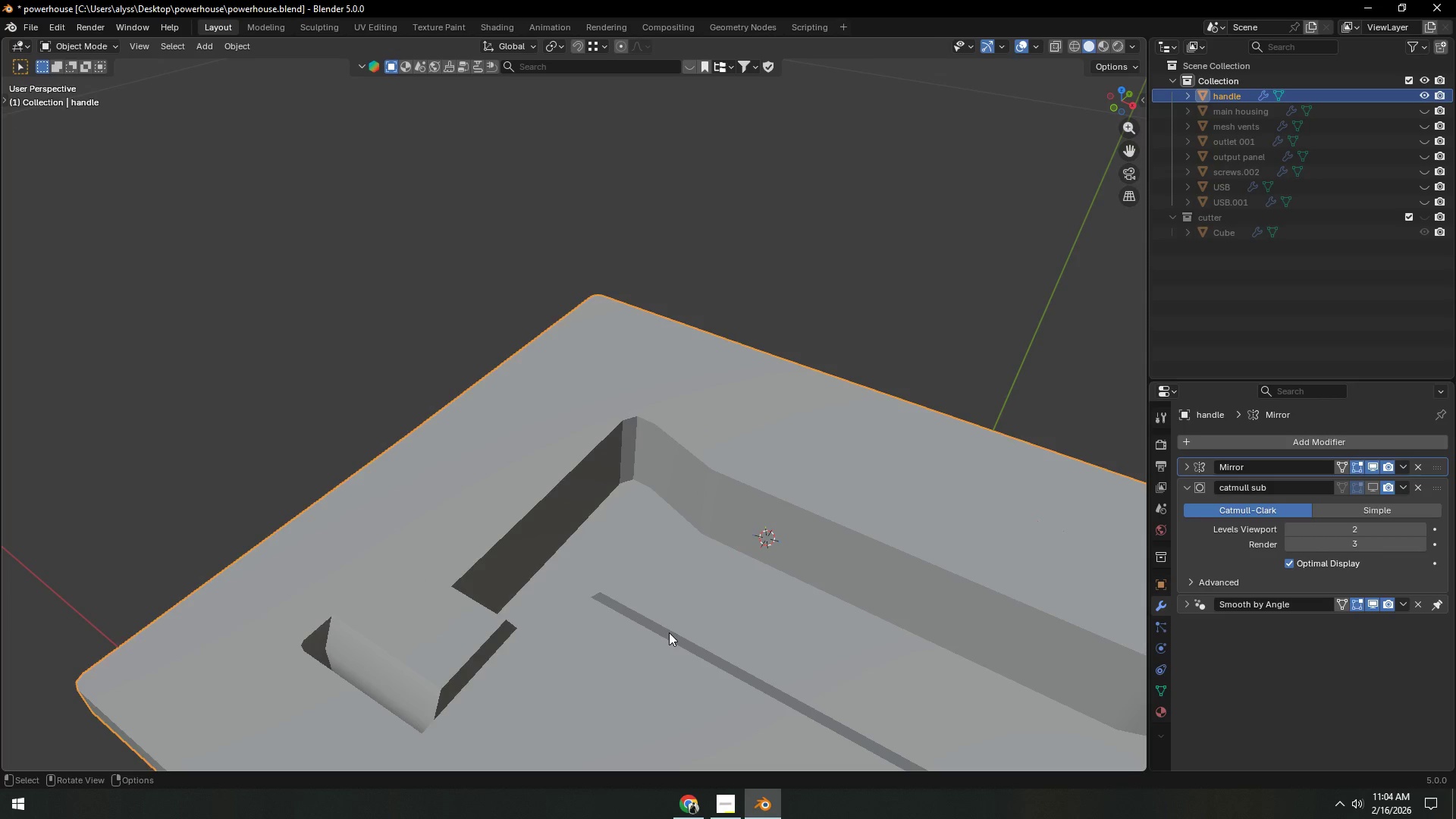 
key(Tab)
 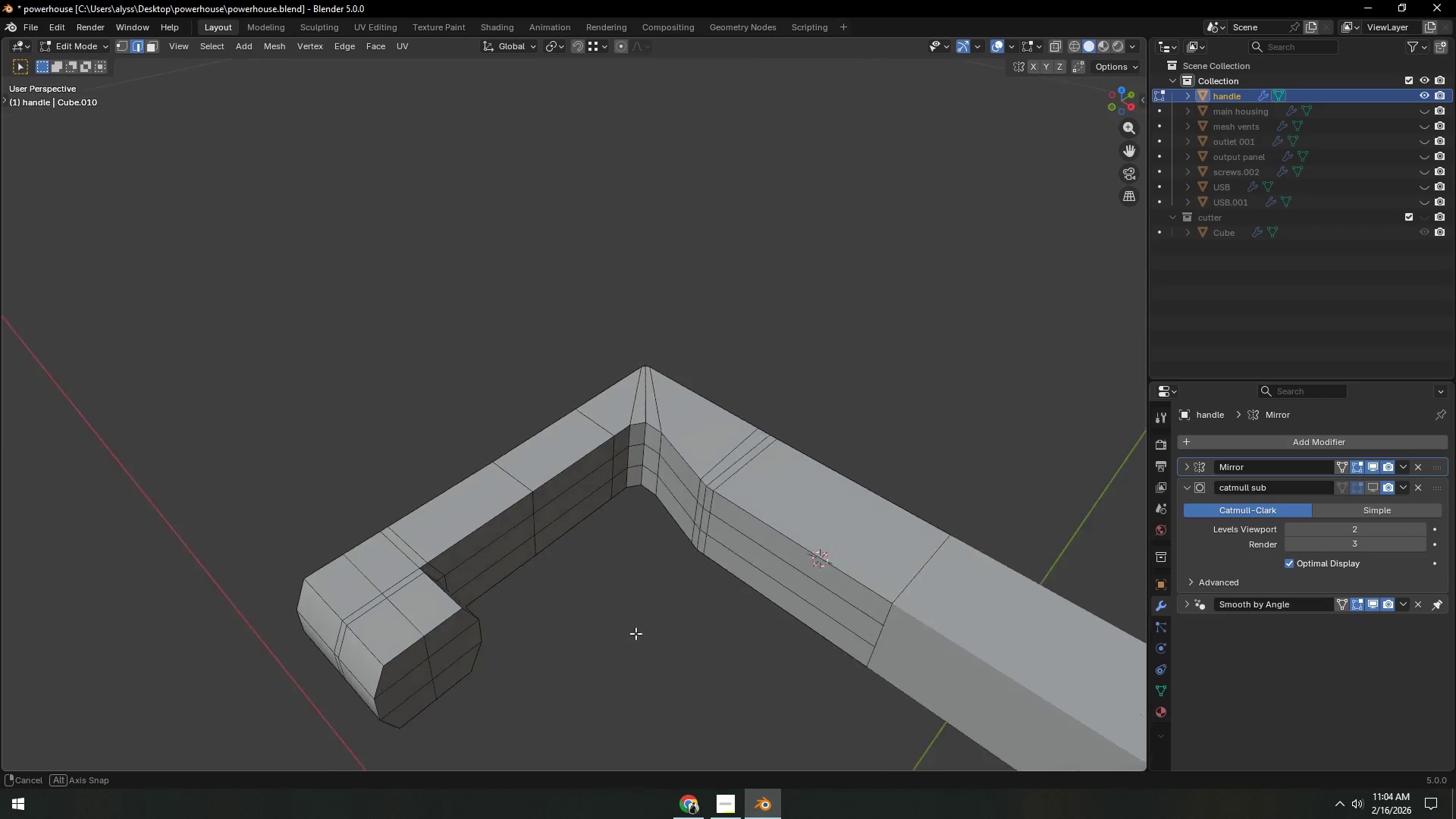 
key(Control+S)
 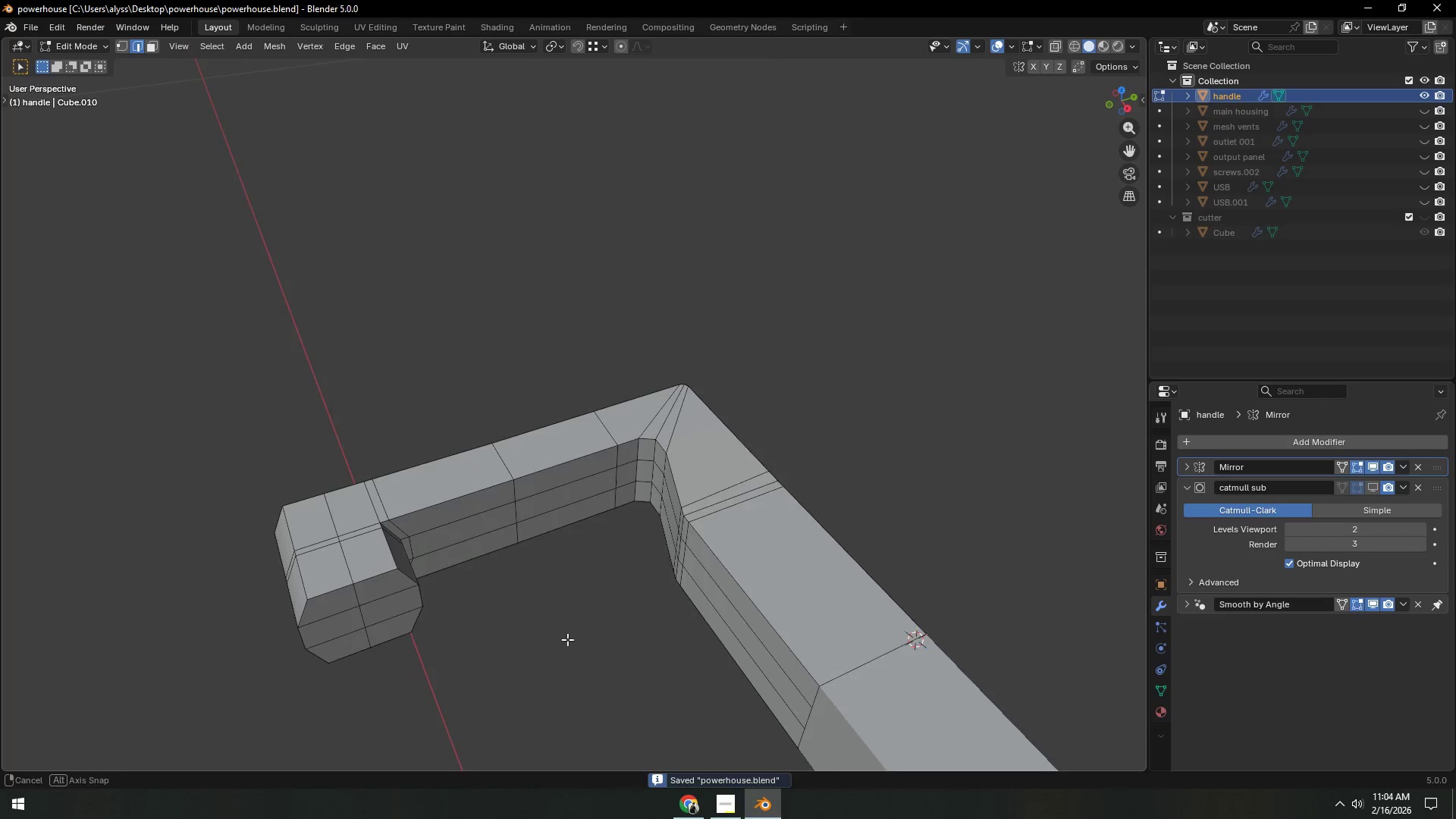 
hold_key(key=ShiftLeft, duration=0.39)
 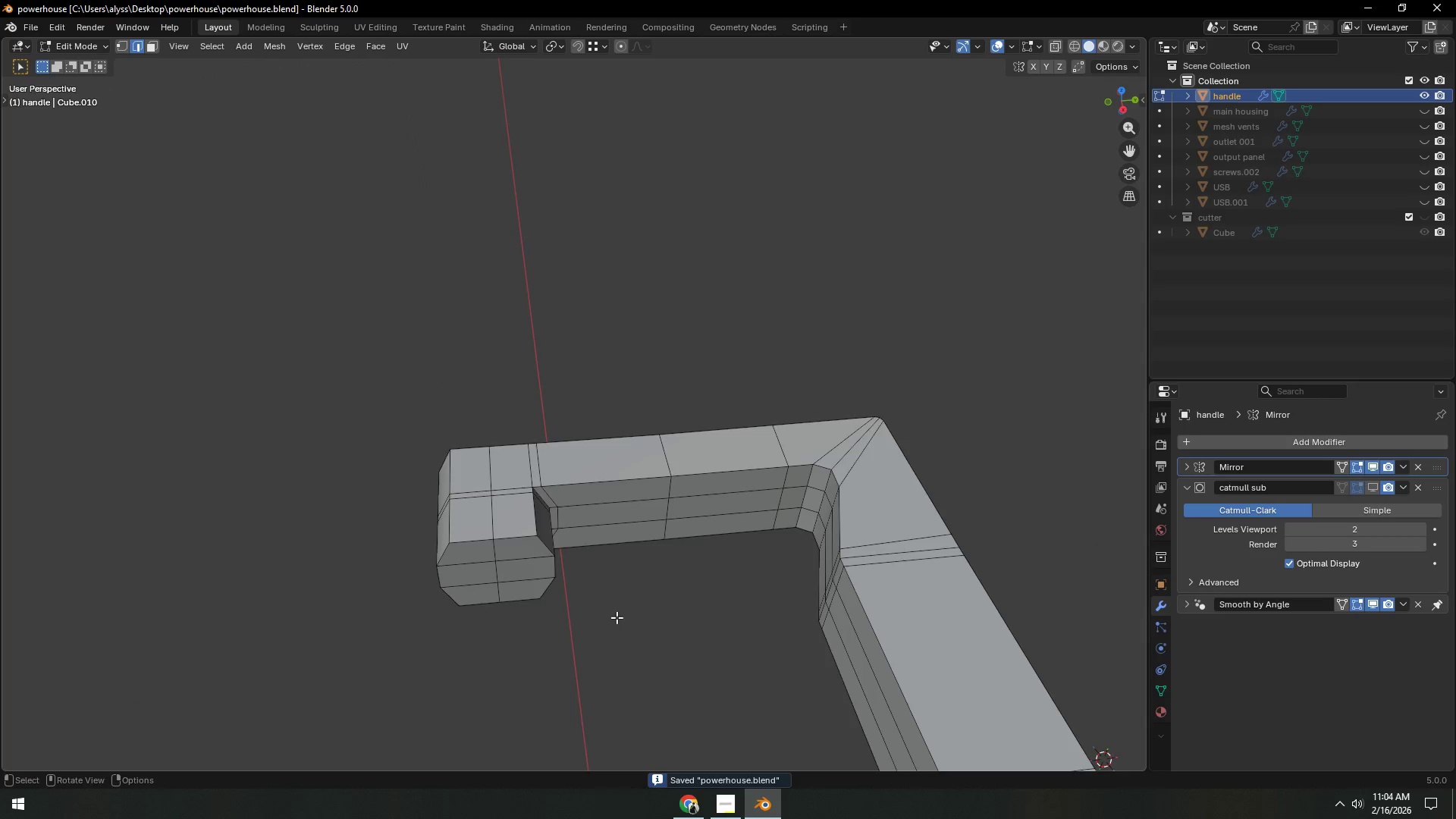 
hold_key(key=ShiftLeft, duration=0.33)
 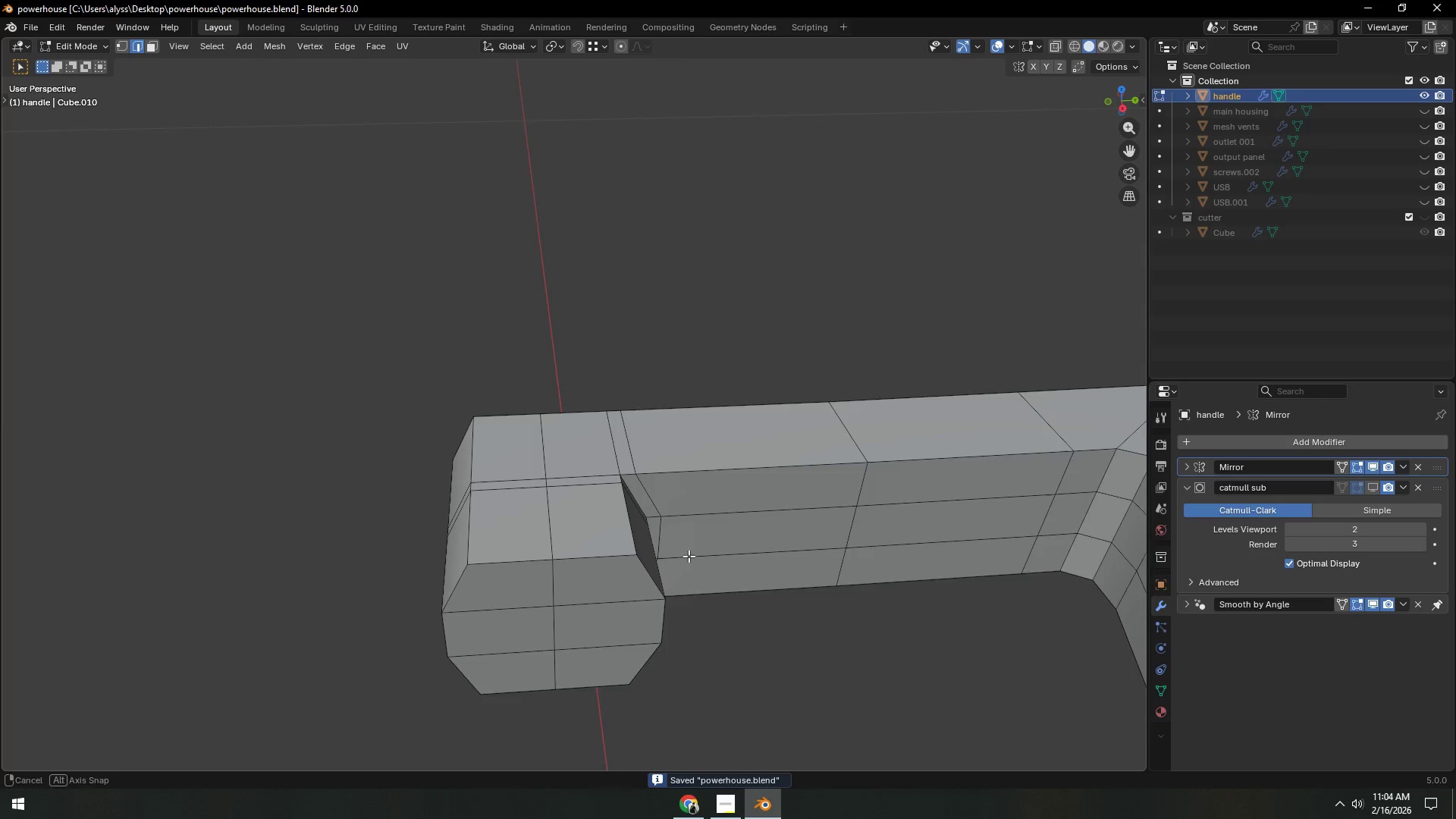 
scroll: coordinate [688, 556], scroll_direction: up, amount: 4.0
 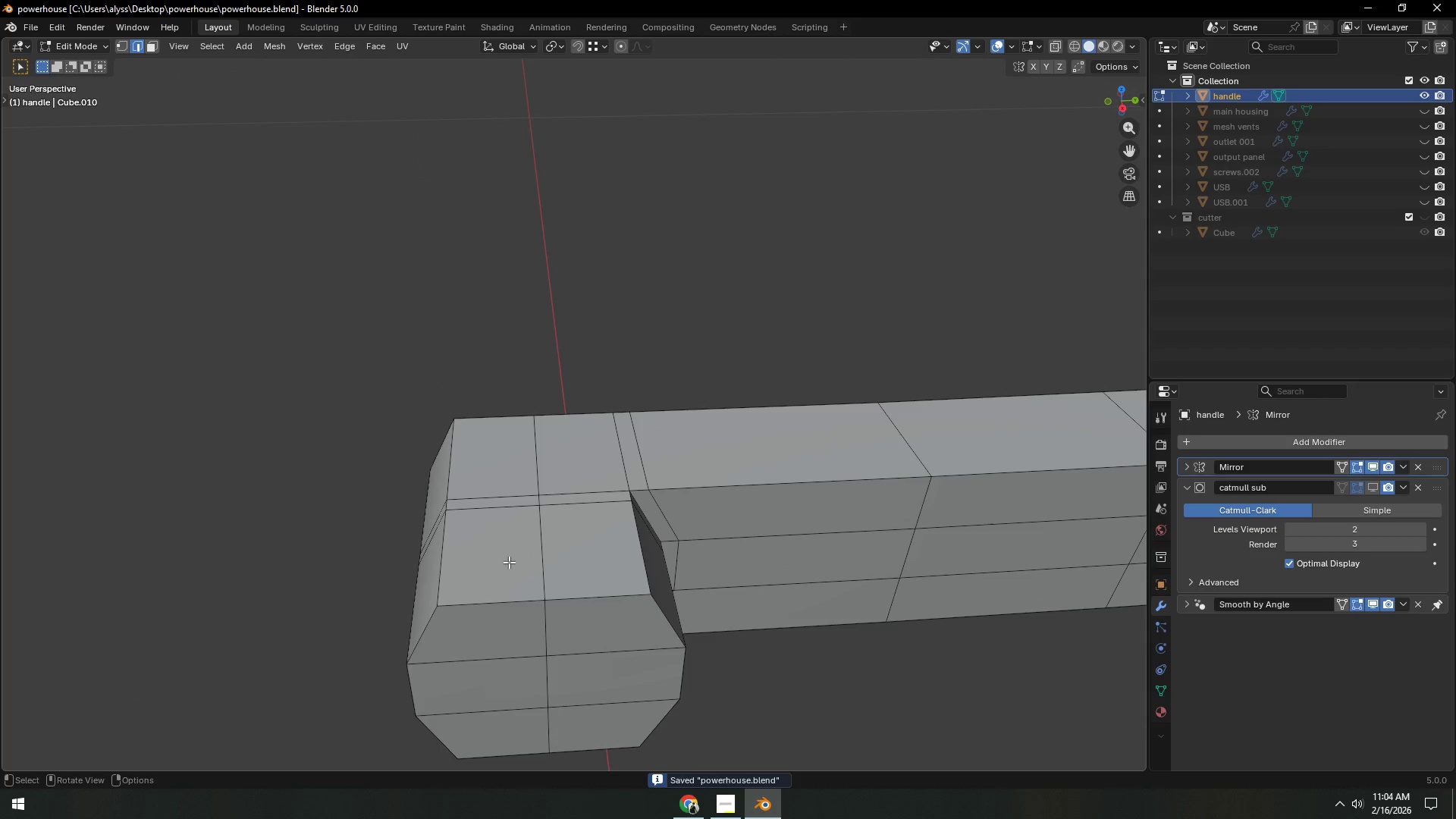 
left_click([522, 558])
 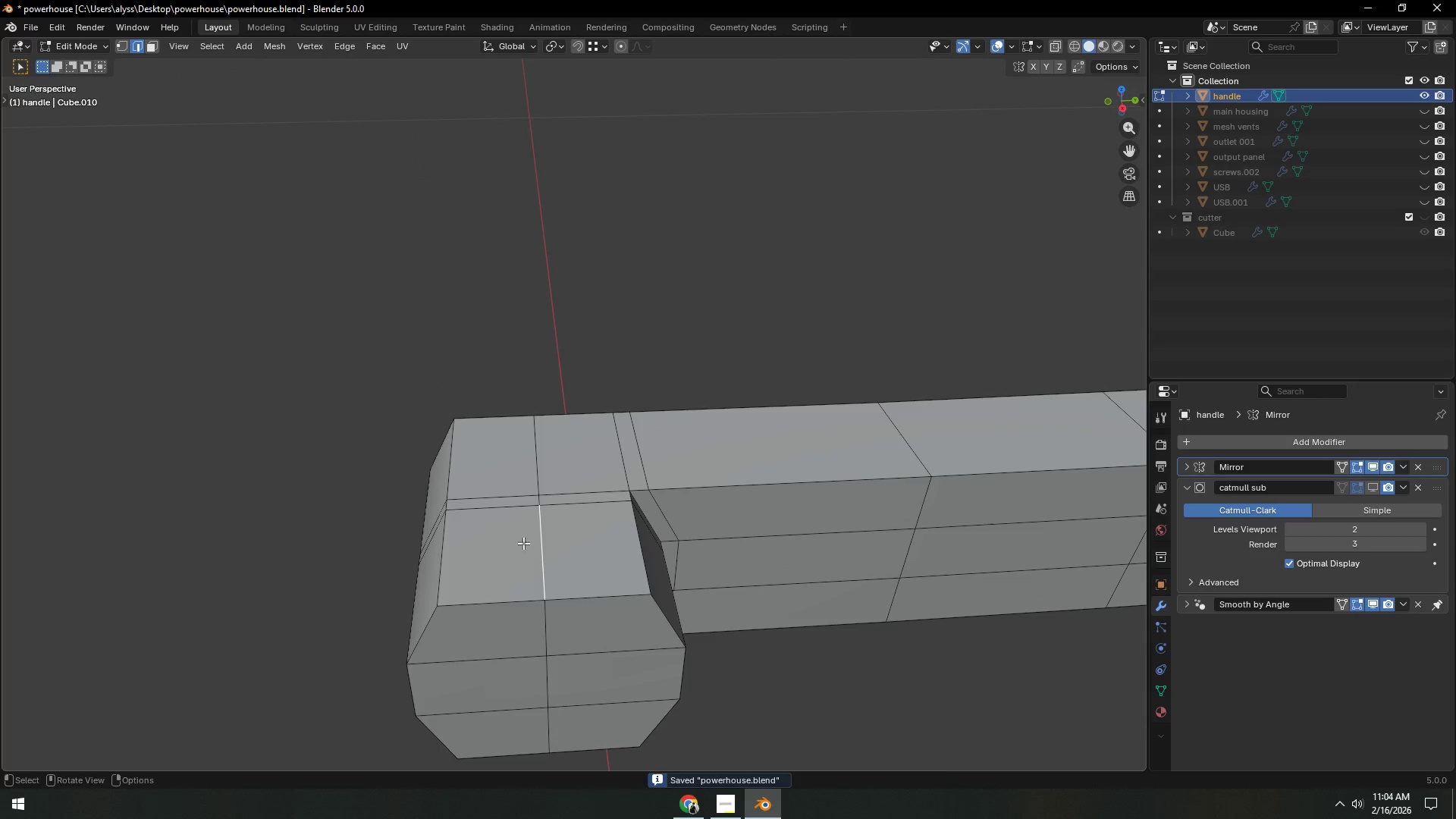 
hold_key(key=ControlLeft, duration=0.36)
double_click([532, 442])
 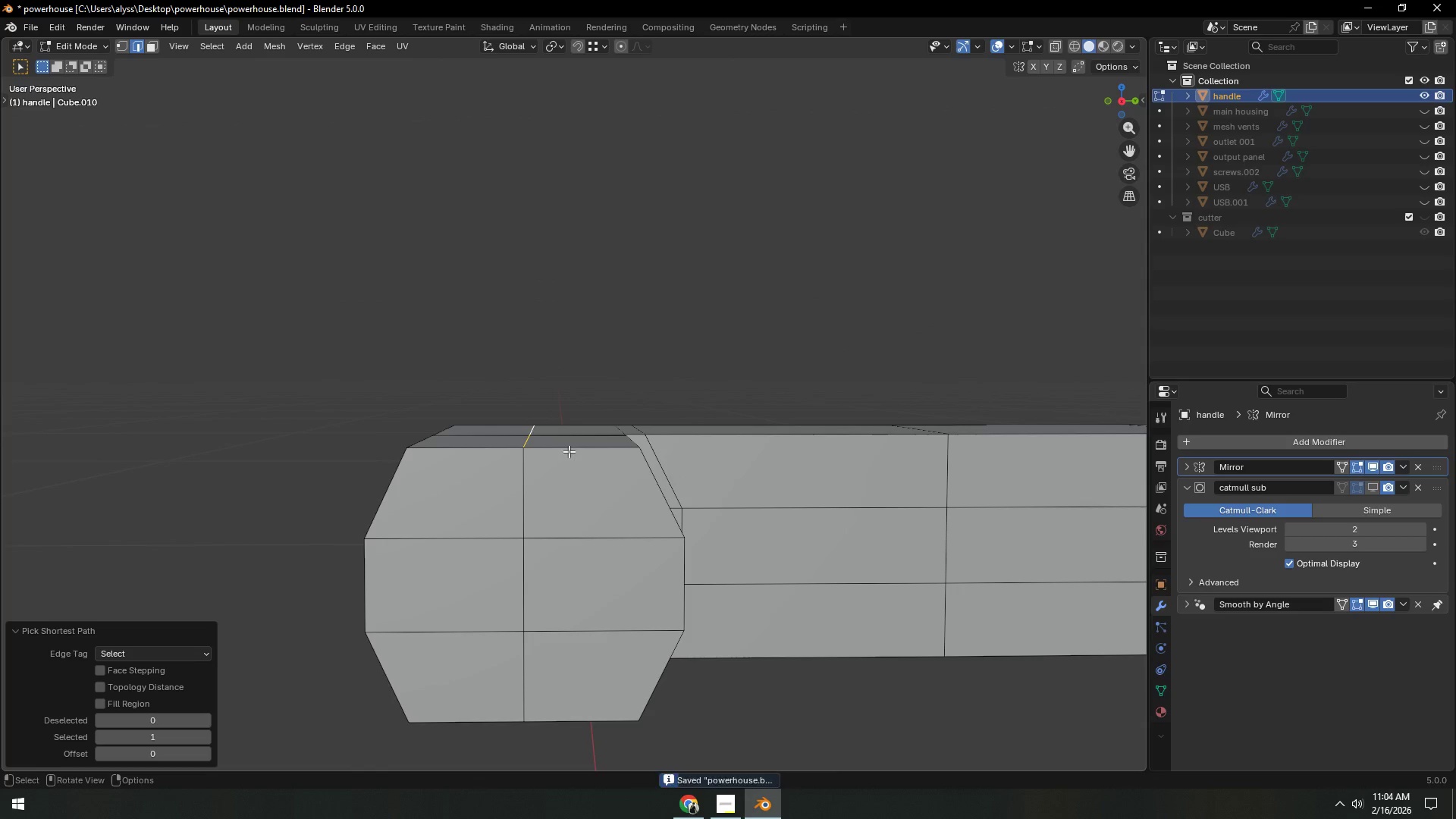 
type(gz)
 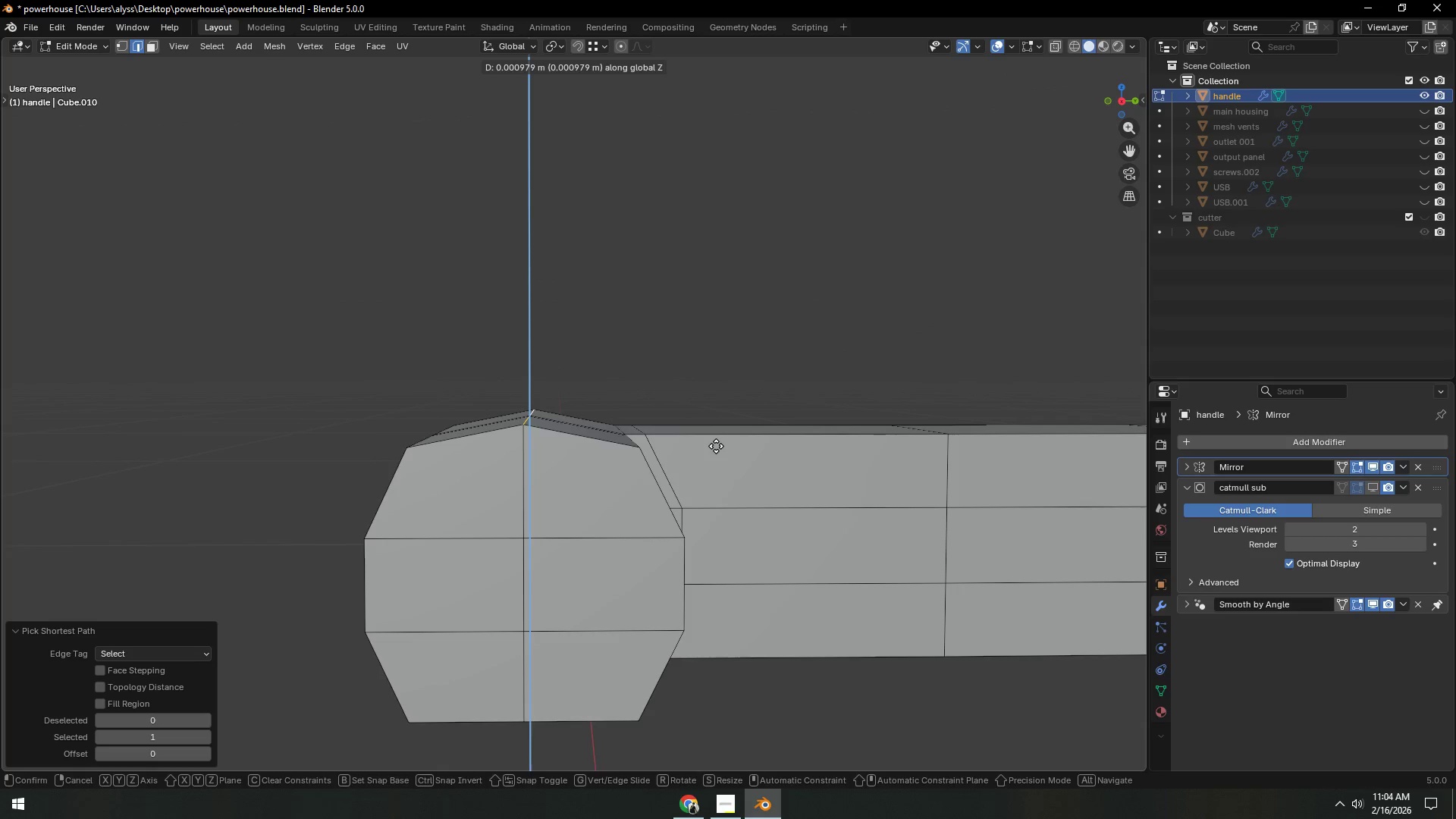 
left_click([716, 445])
 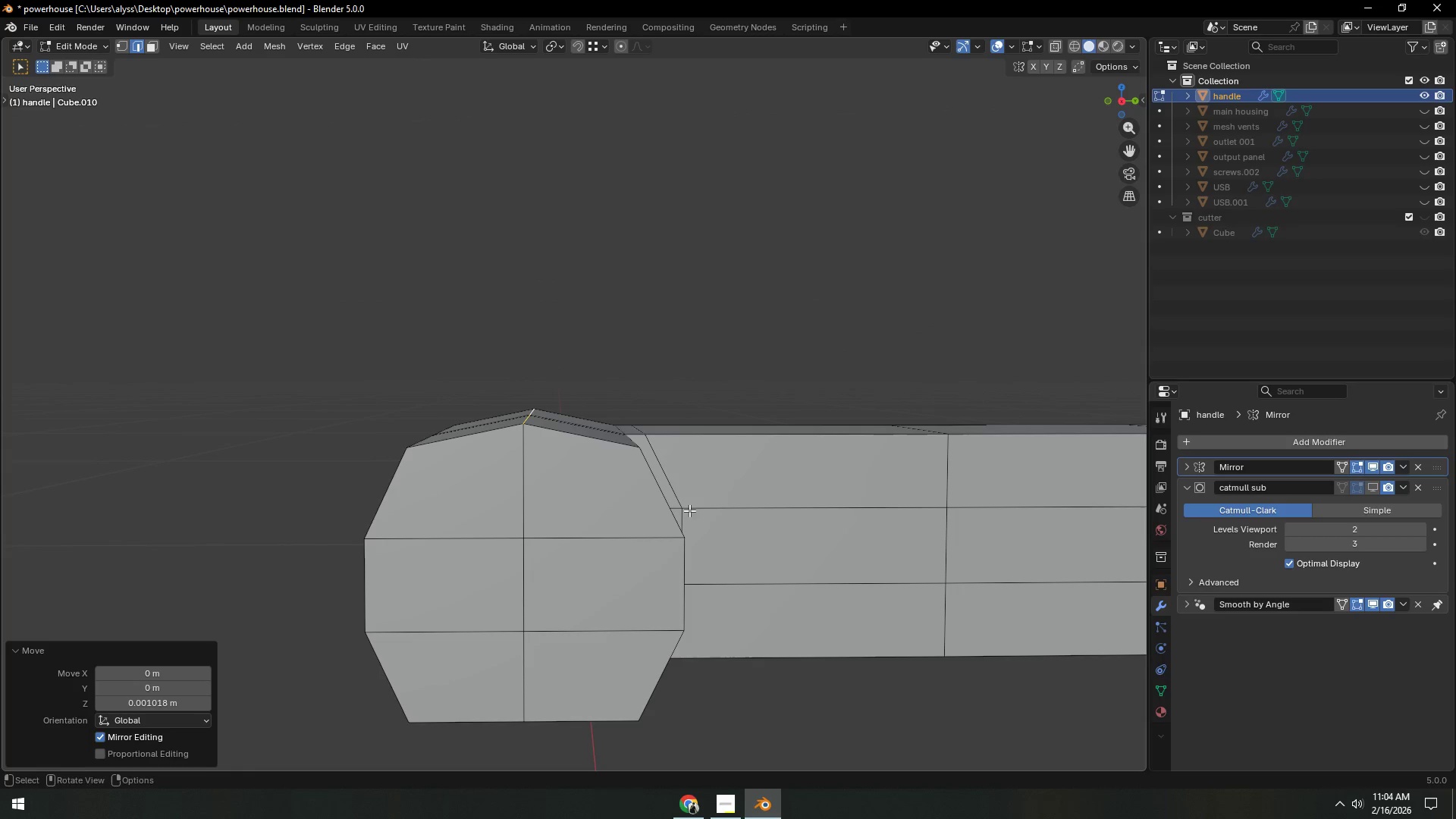 
key(Shift+ShiftLeft)
 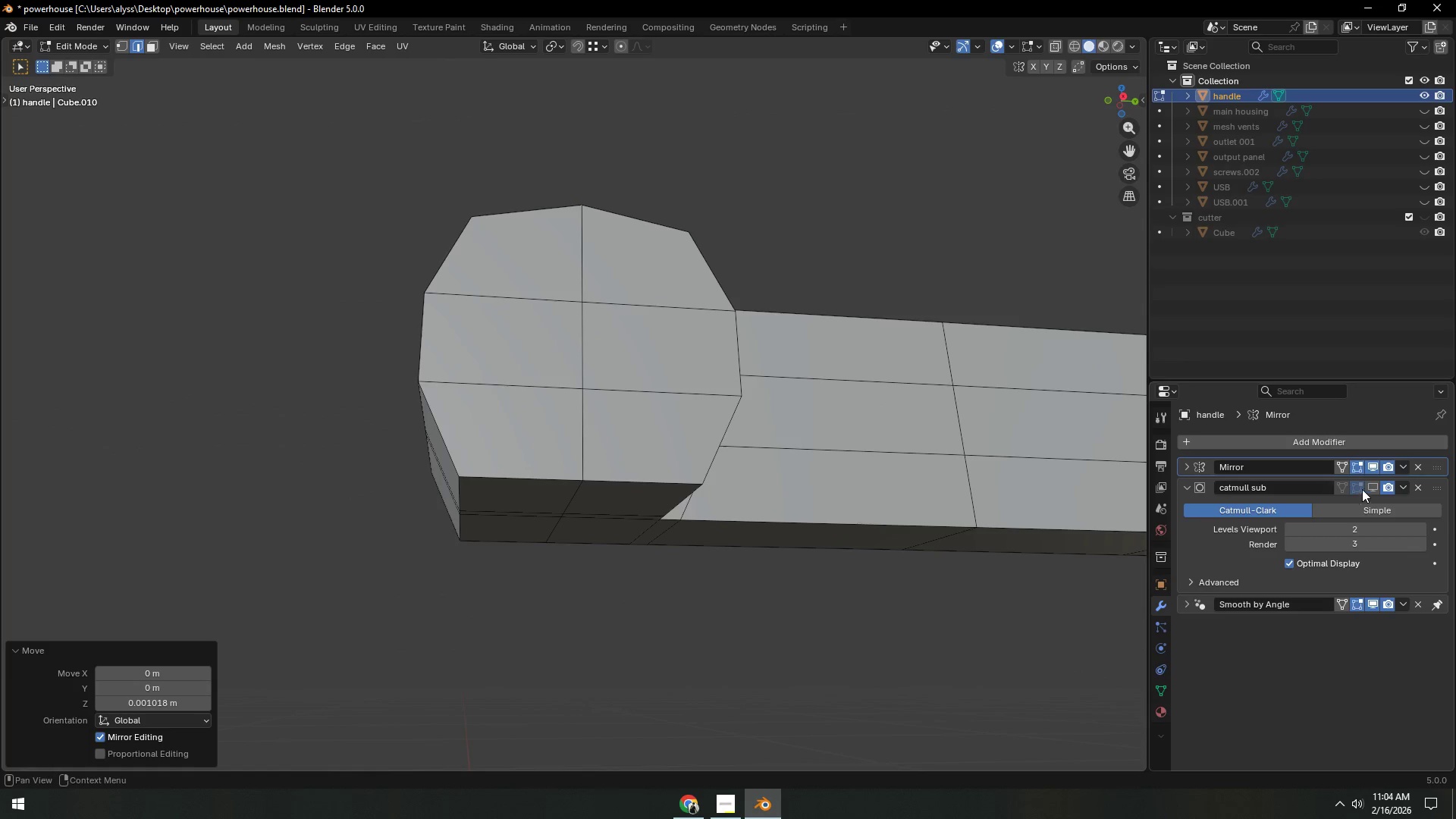 
scroll: coordinate [822, 504], scroll_direction: down, amount: 1.0
 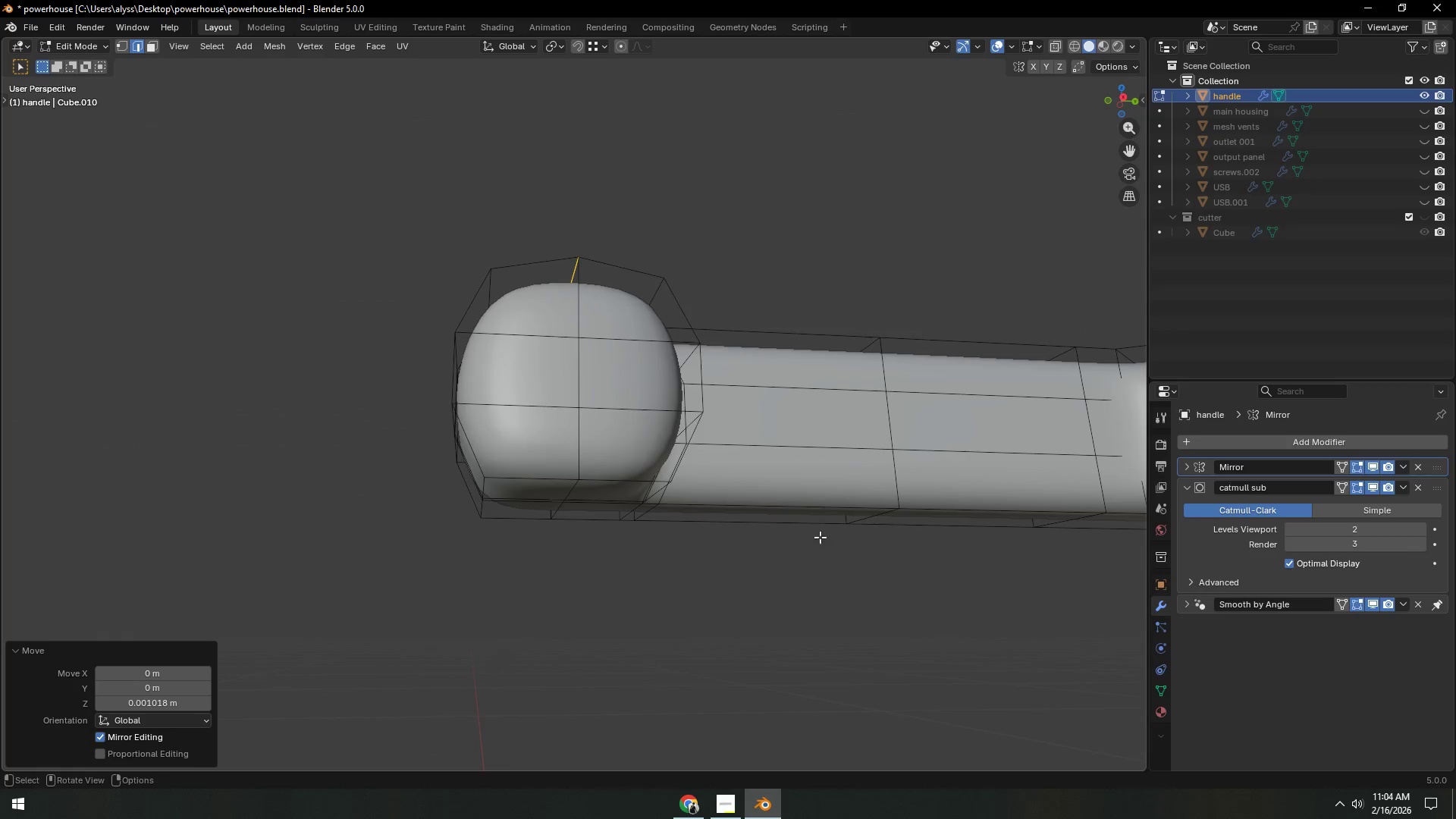 
key(Tab)
 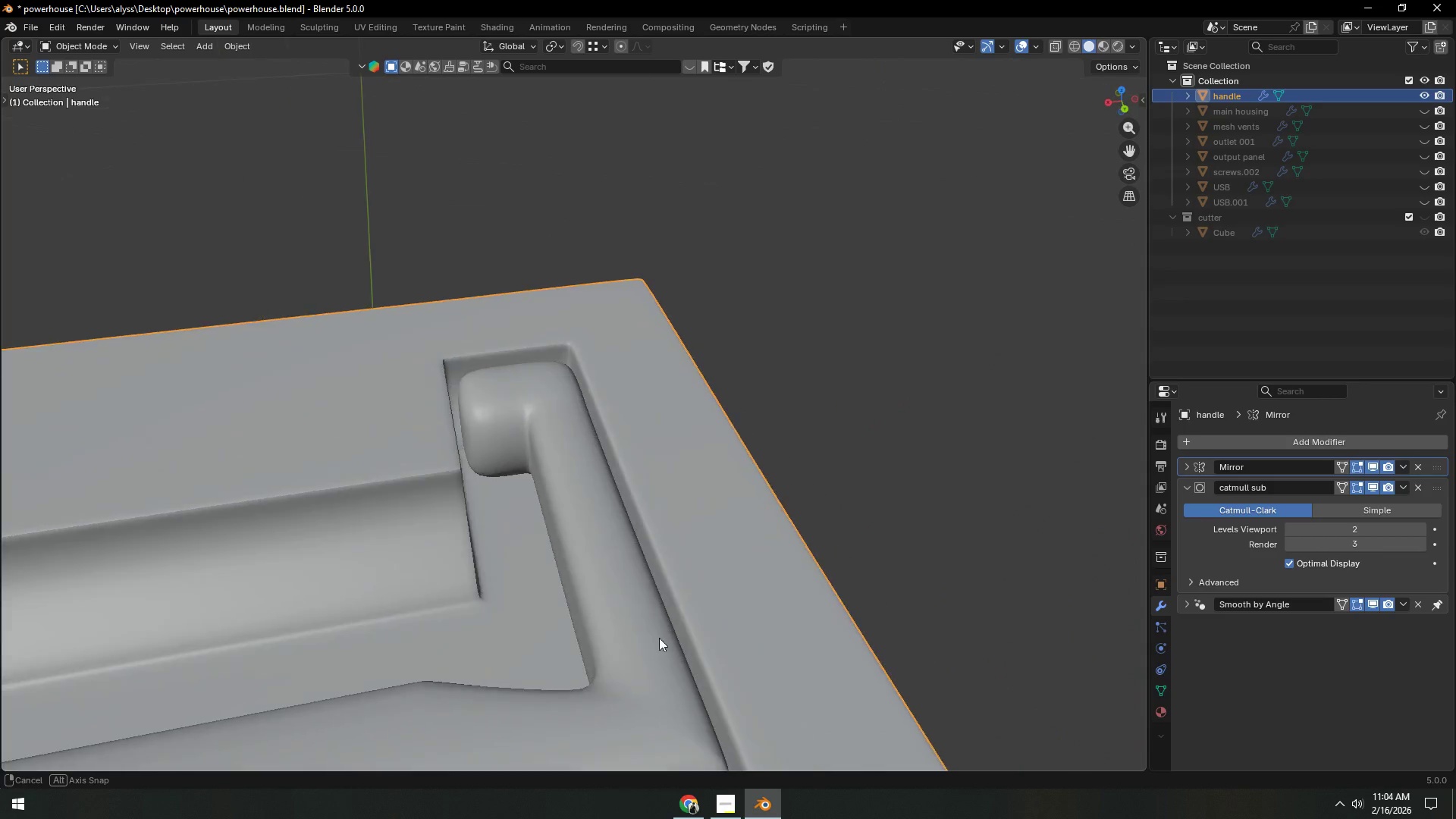 
scroll: coordinate [658, 638], scroll_direction: down, amount: 2.0
 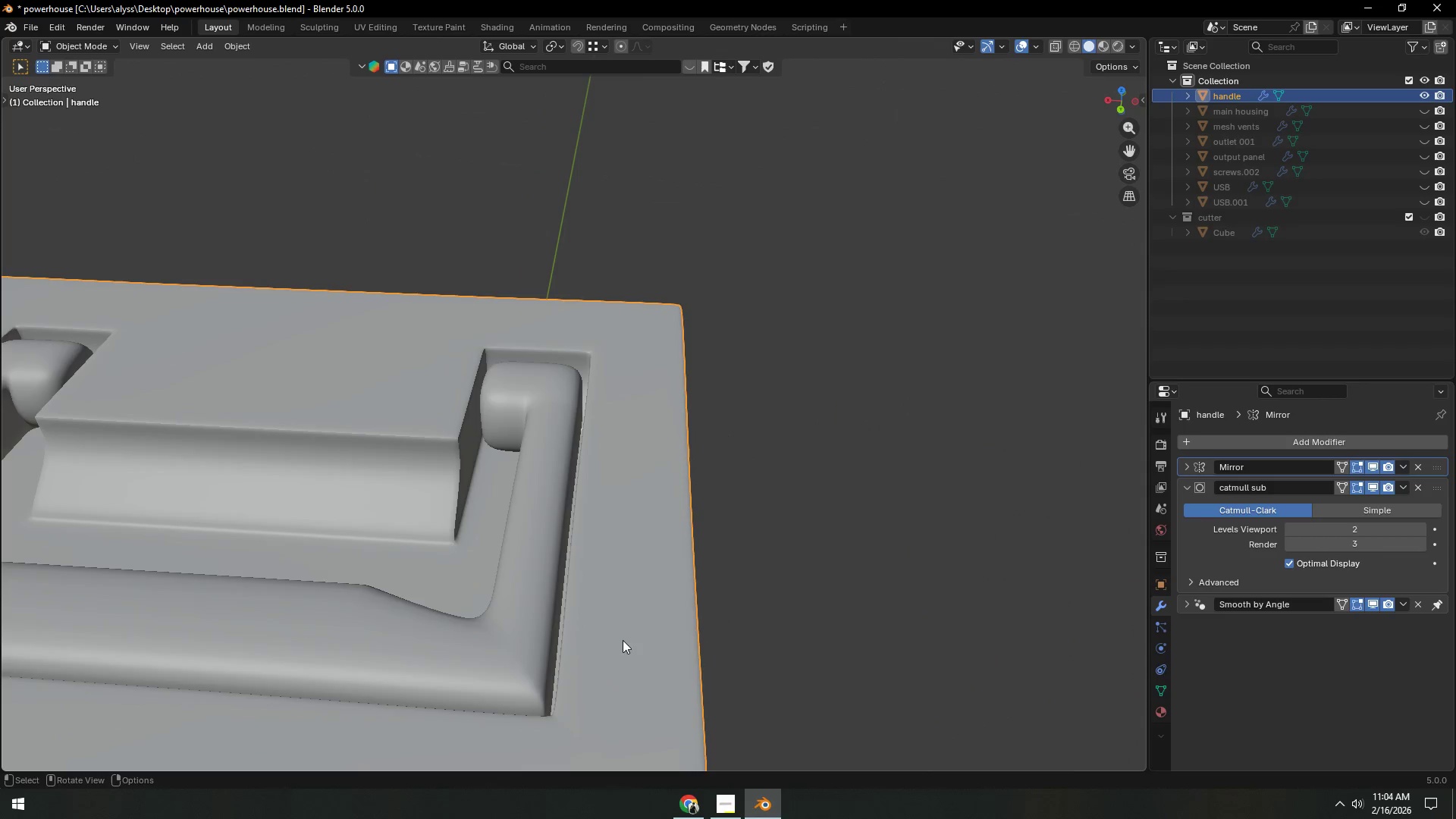 
key(Control+S)
 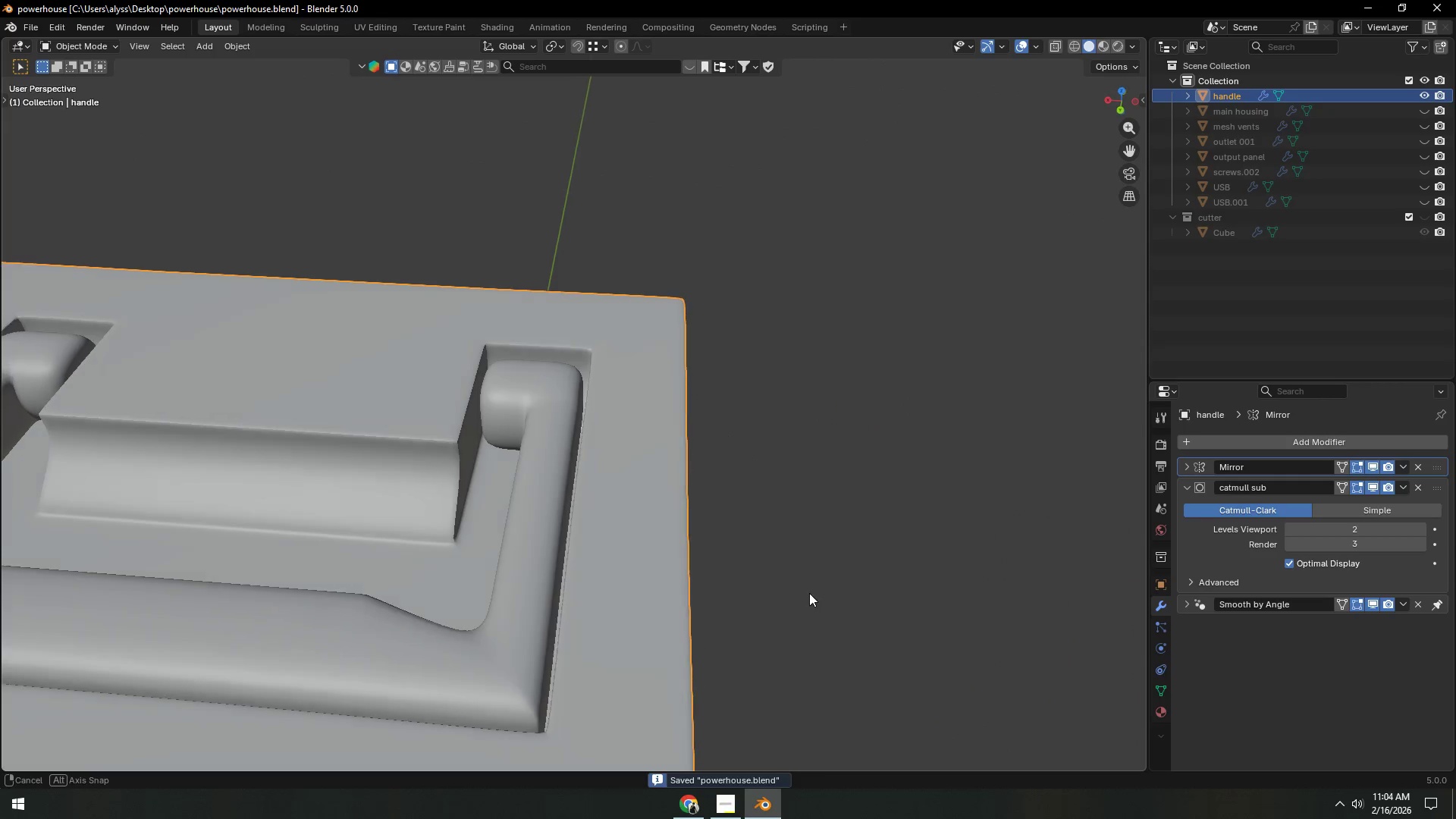 
key(Tab)
 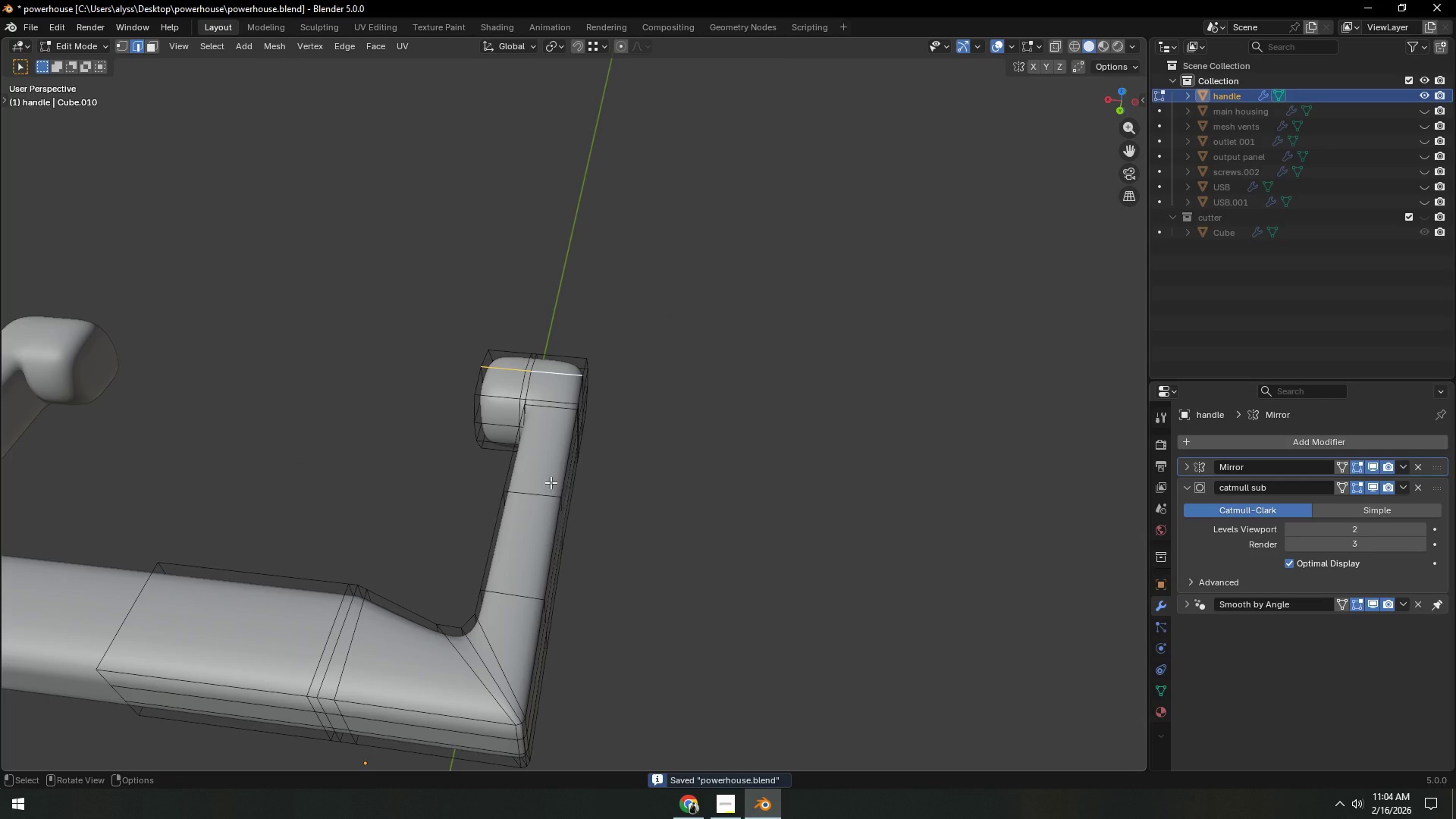 
key(Shift+ShiftLeft)
 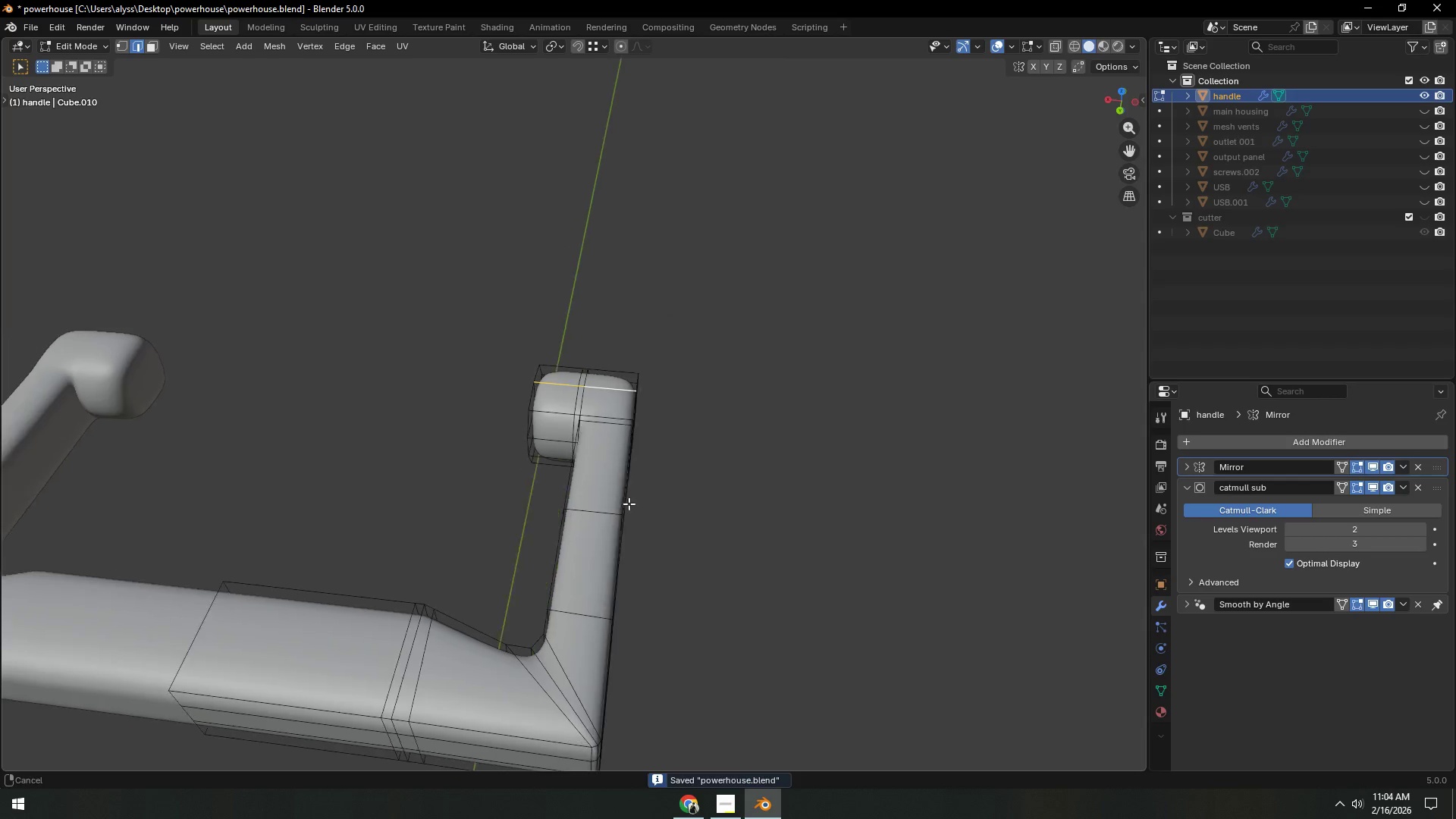 
key(Control+ControlLeft)
 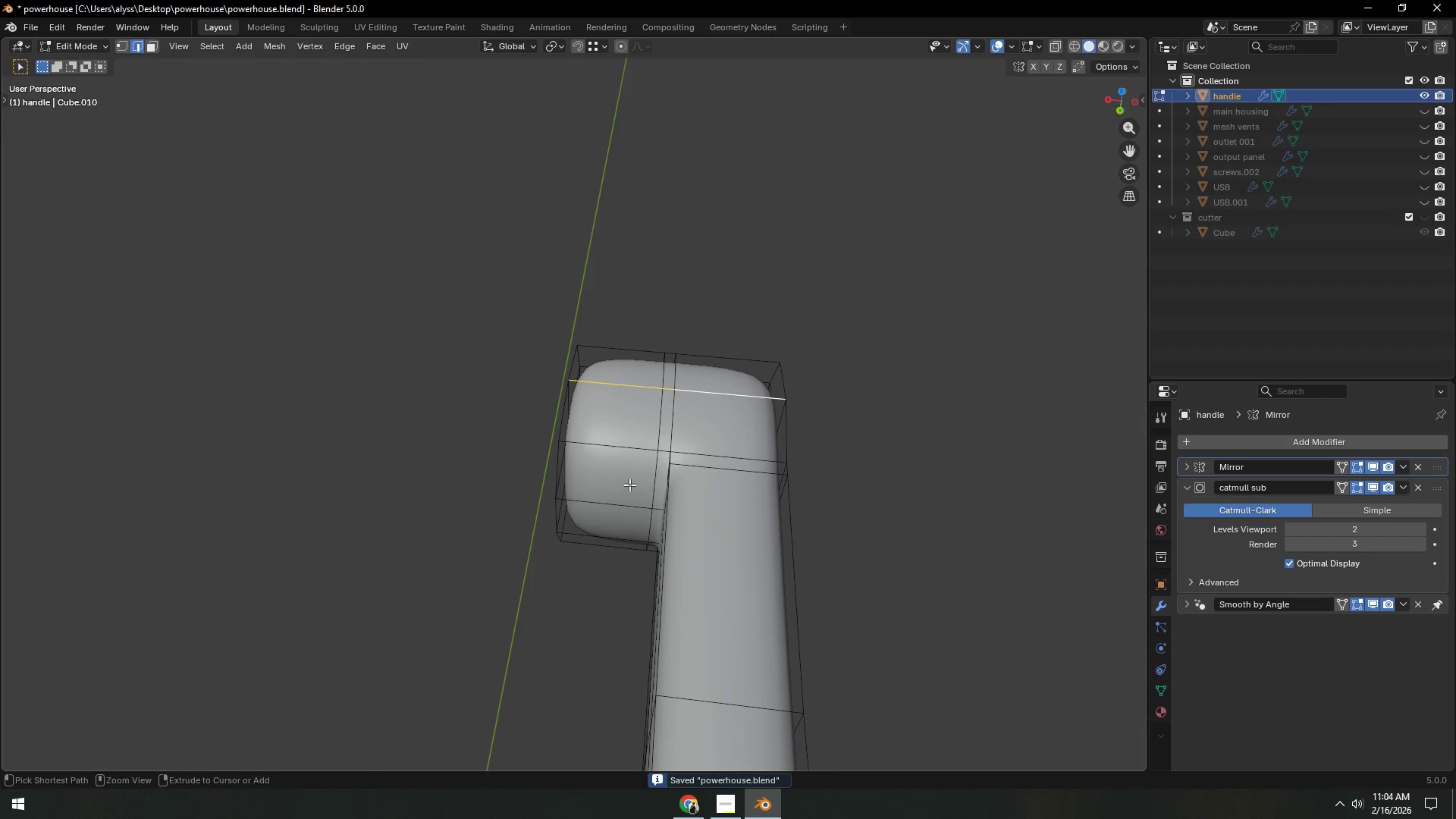 
key(Control+R)
 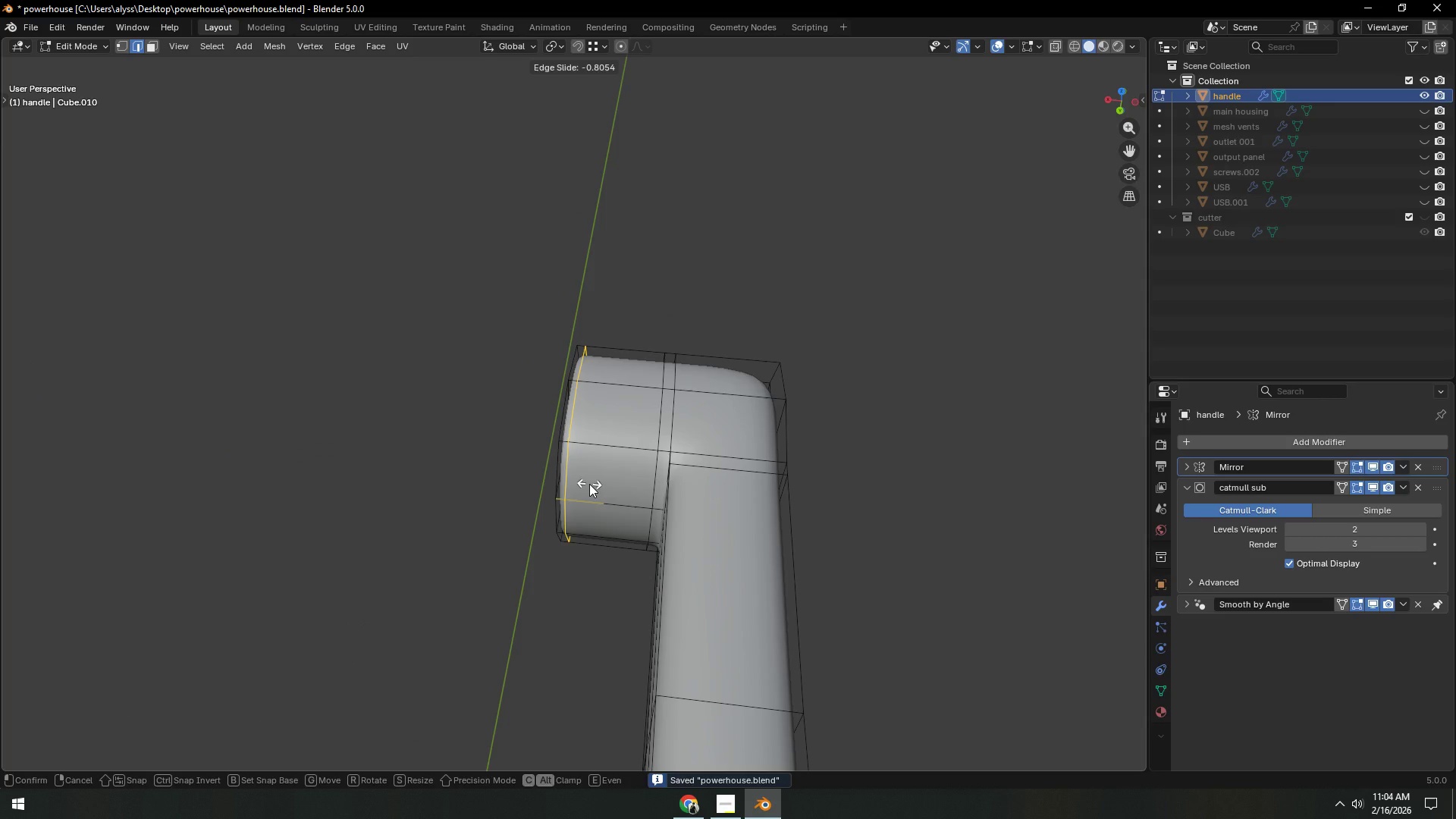 
scroll: coordinate [645, 513], scroll_direction: up, amount: 4.0
 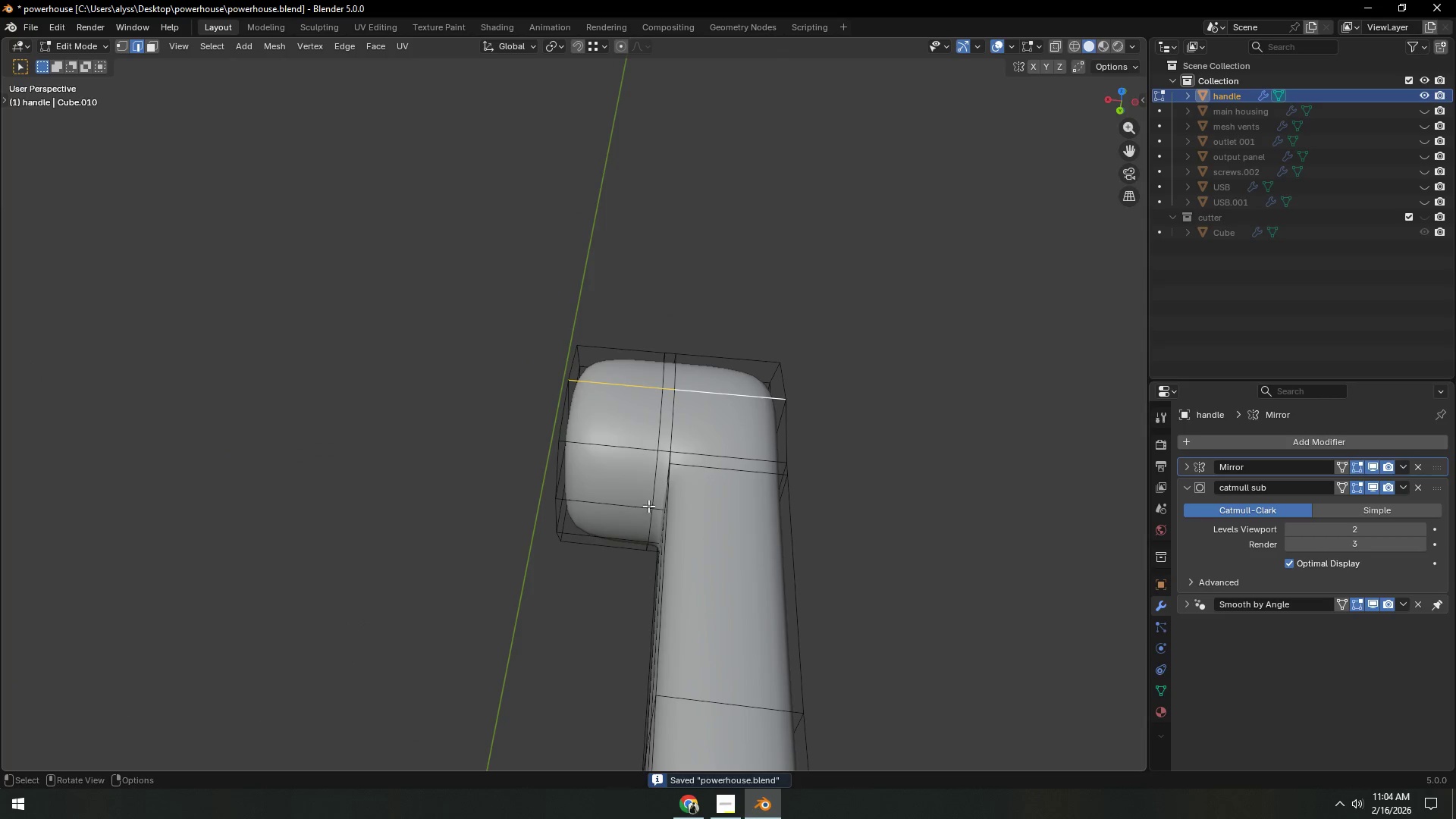 
left_click([589, 484])
 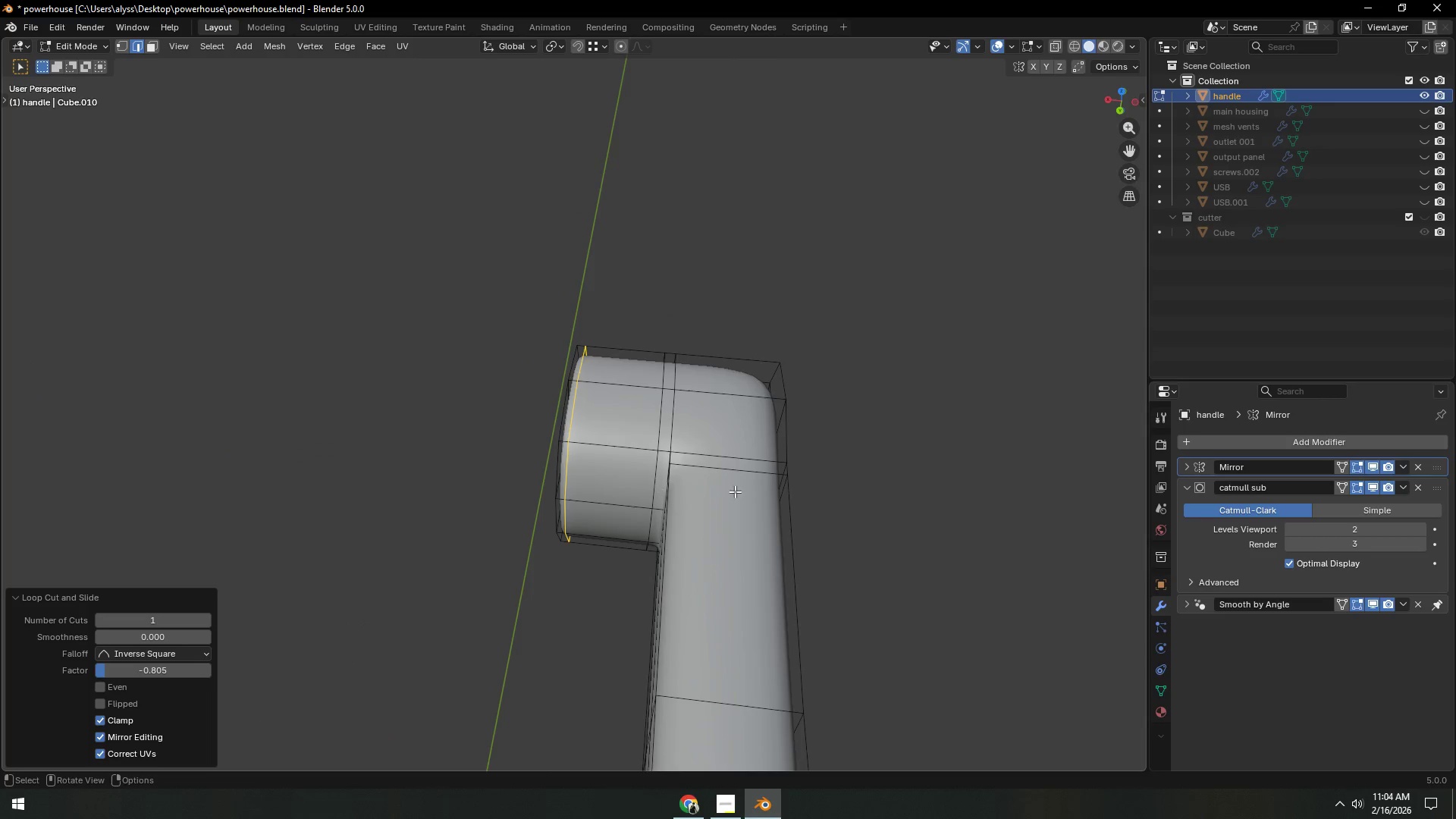 
scroll: coordinate [799, 496], scroll_direction: down, amount: 2.0
 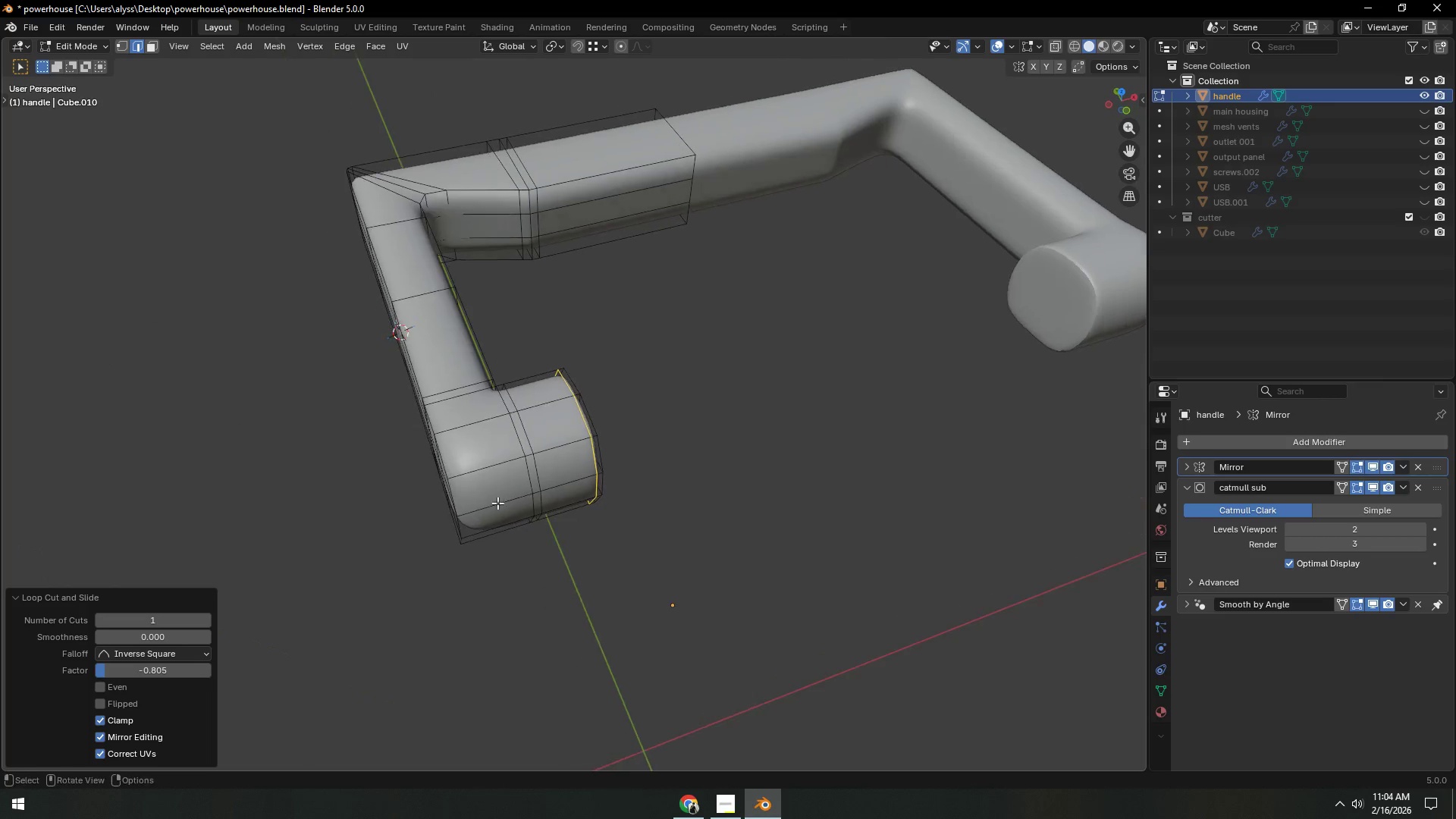 
key(Control+ControlLeft)
 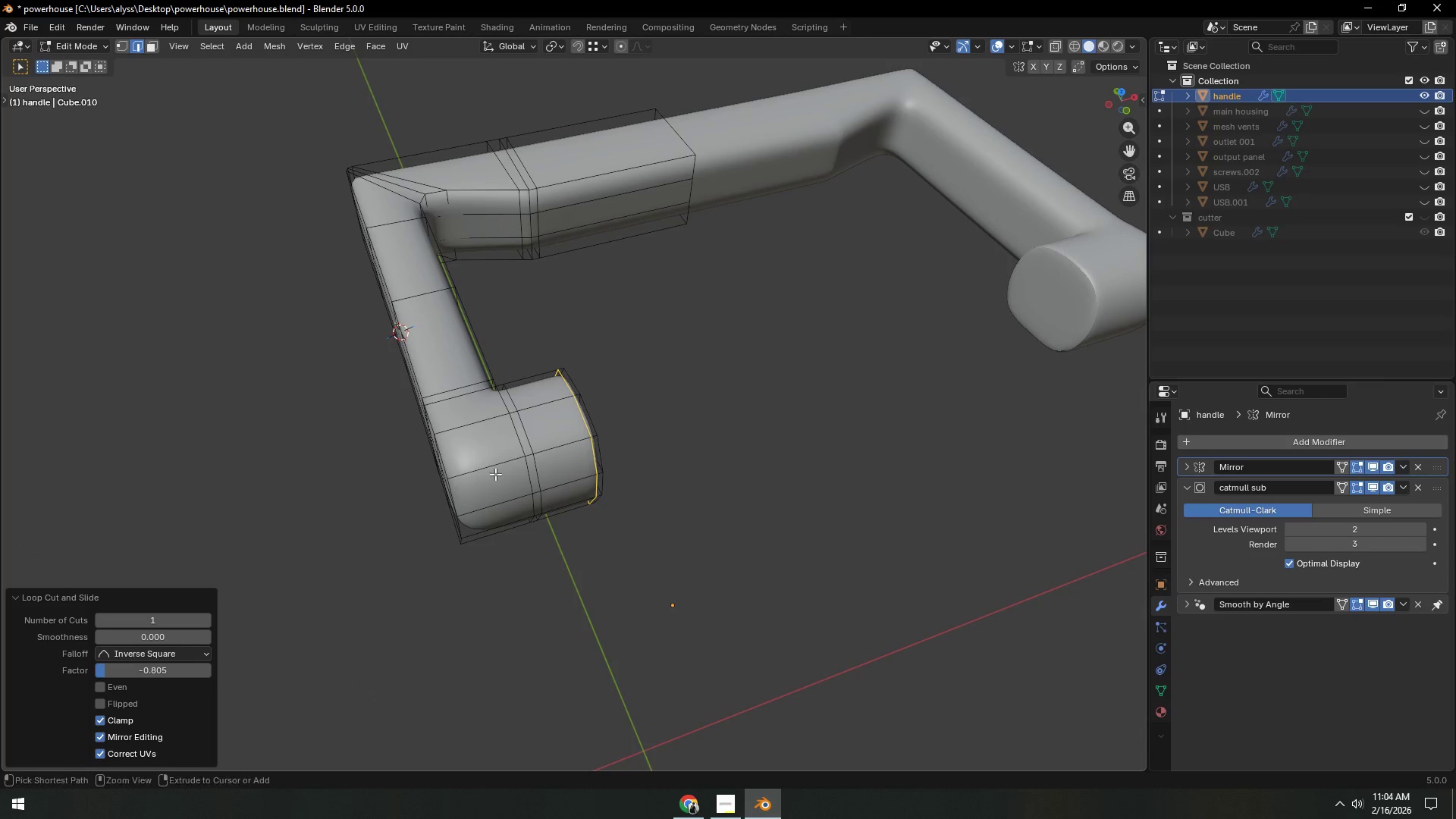 
key(Control+R)
 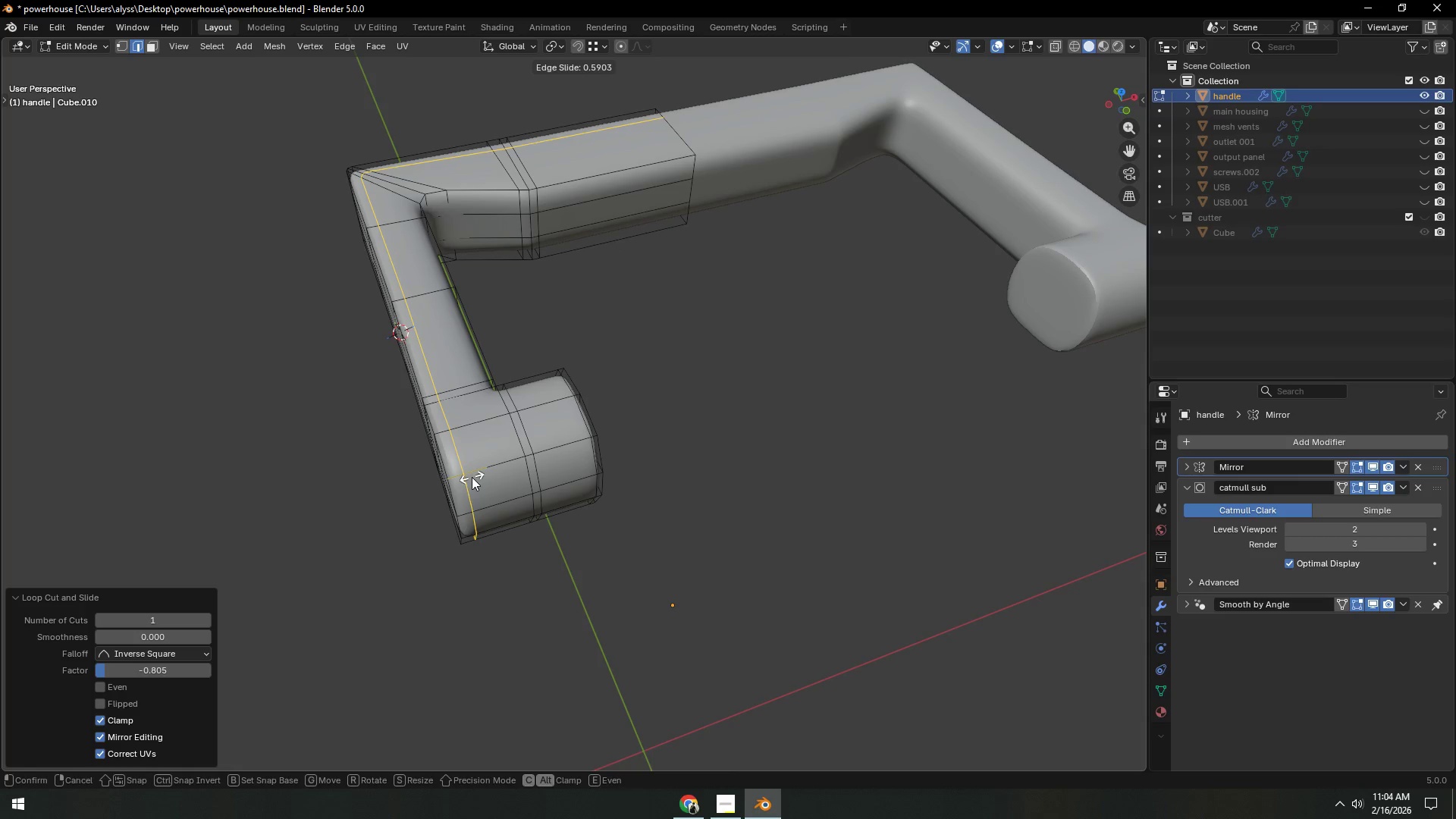 
wait(6.31)
 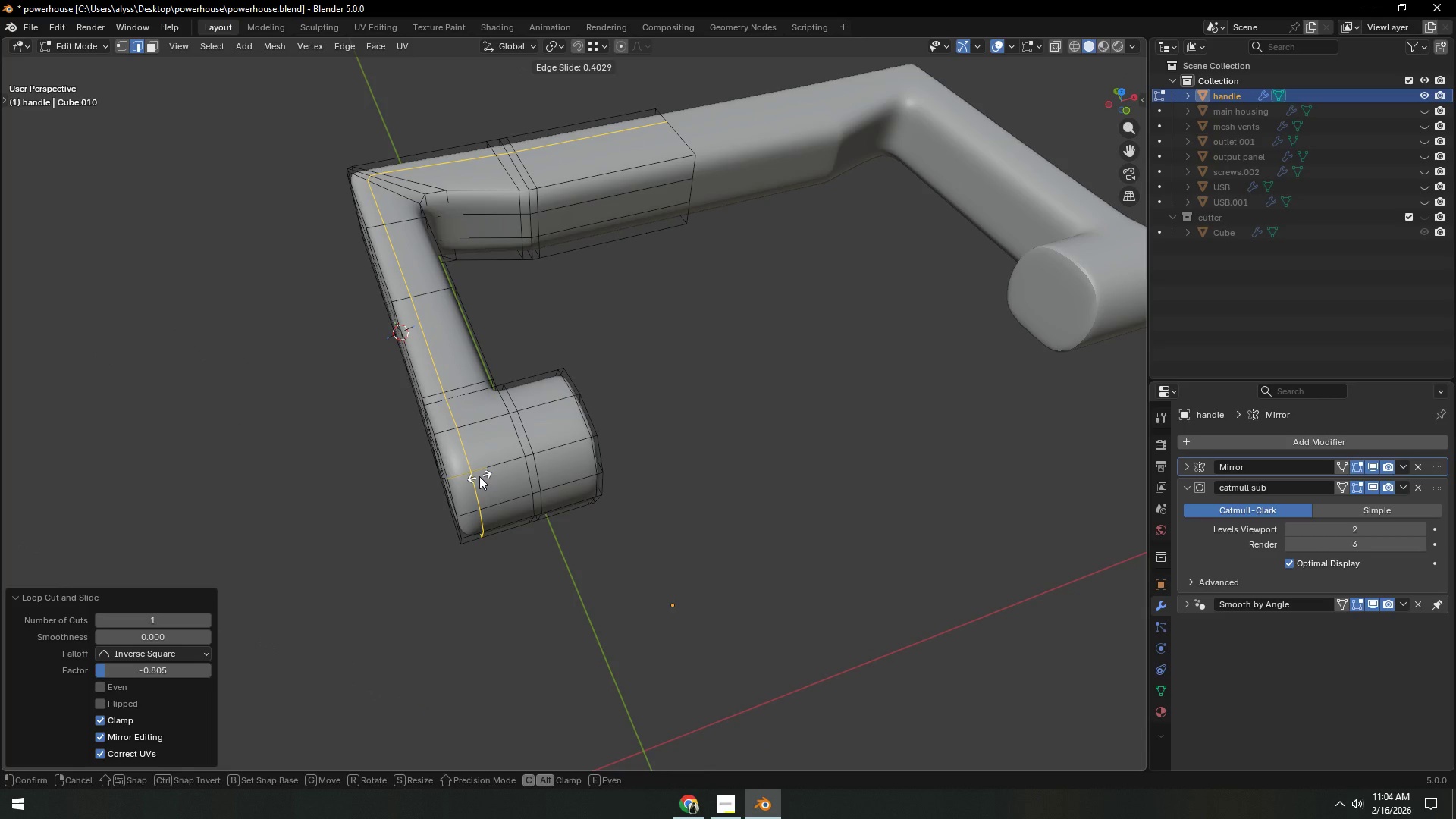 
left_click([471, 477])
 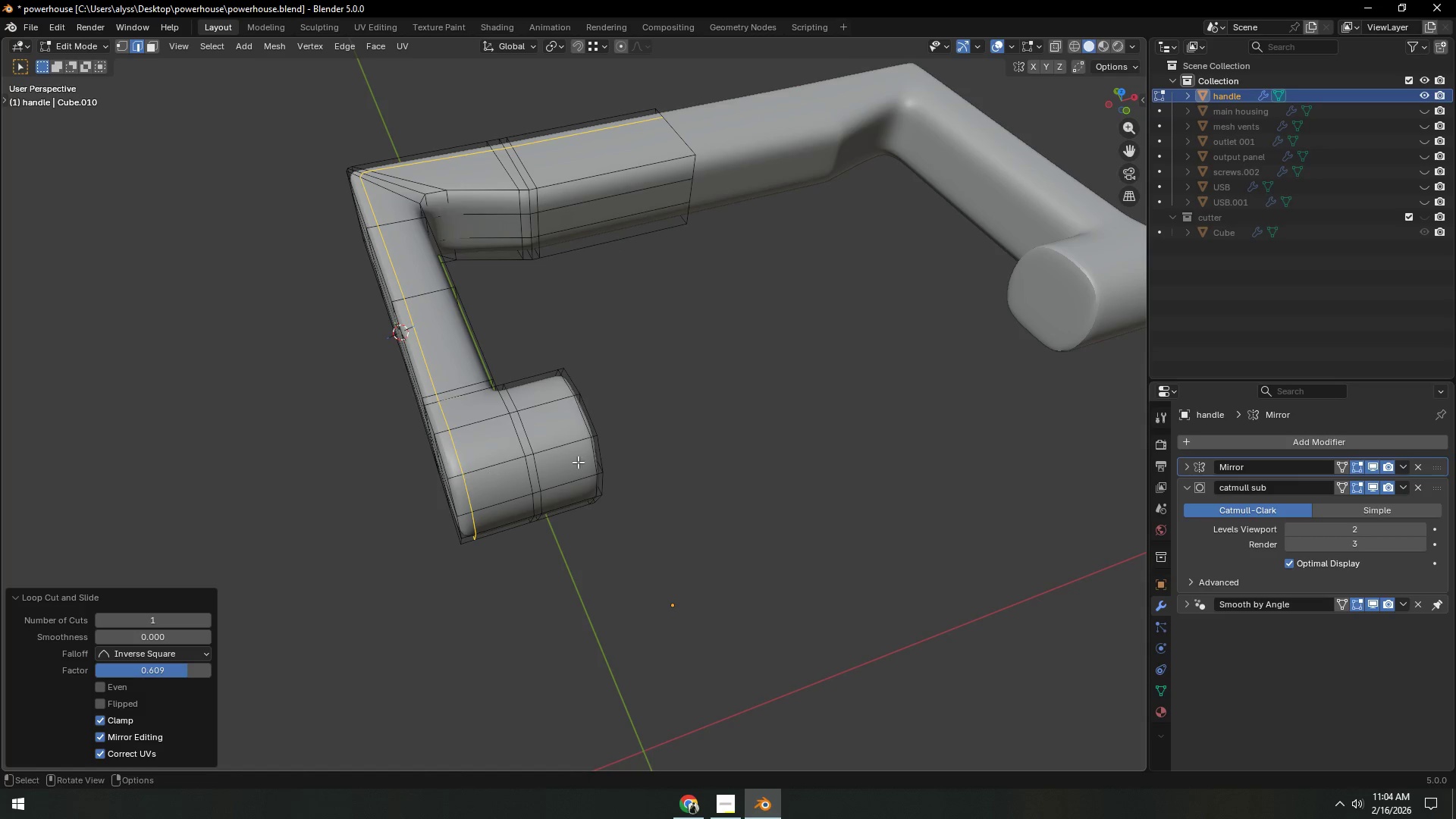 
double_click([741, 453])
 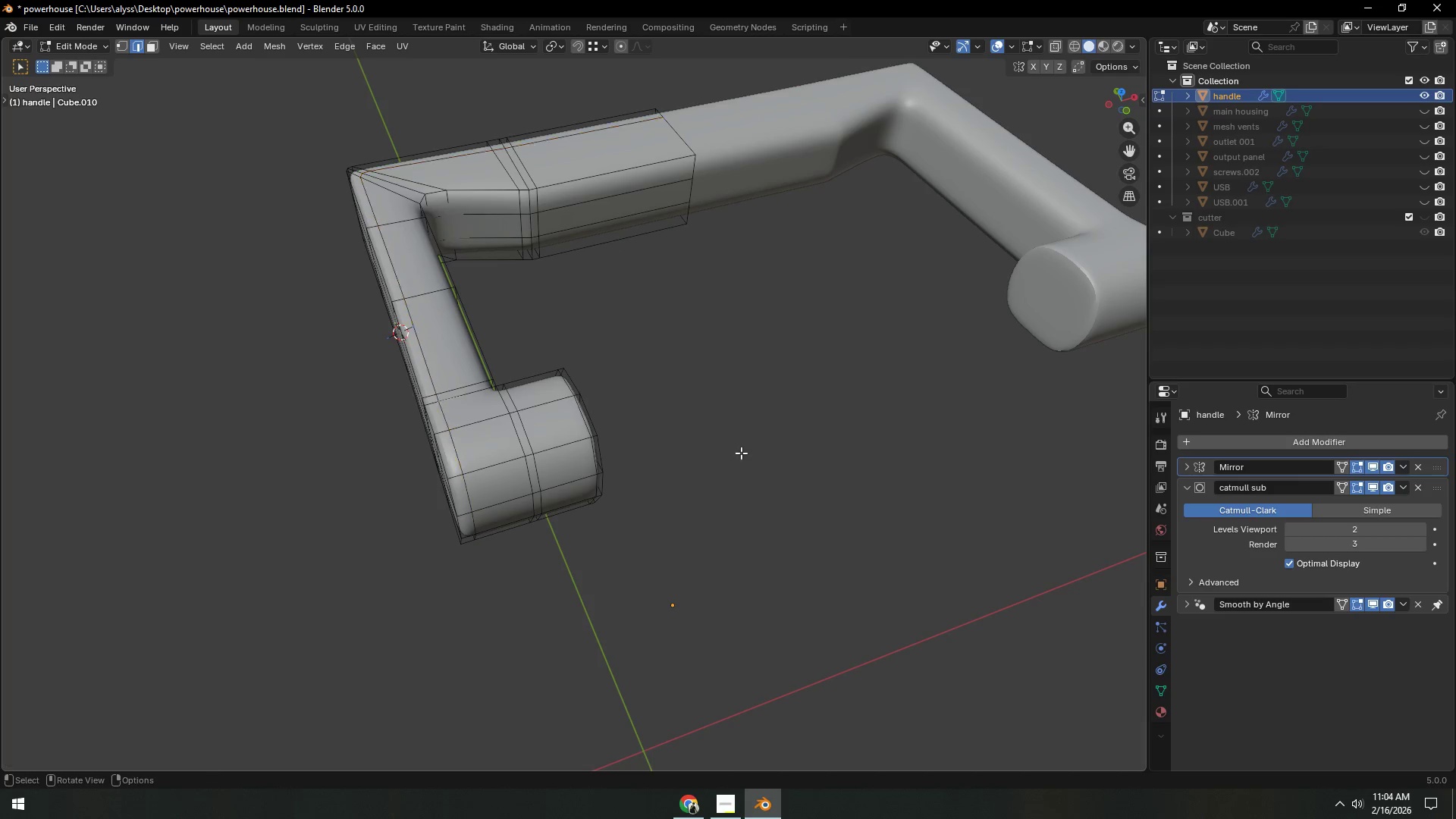 
key(Tab)
 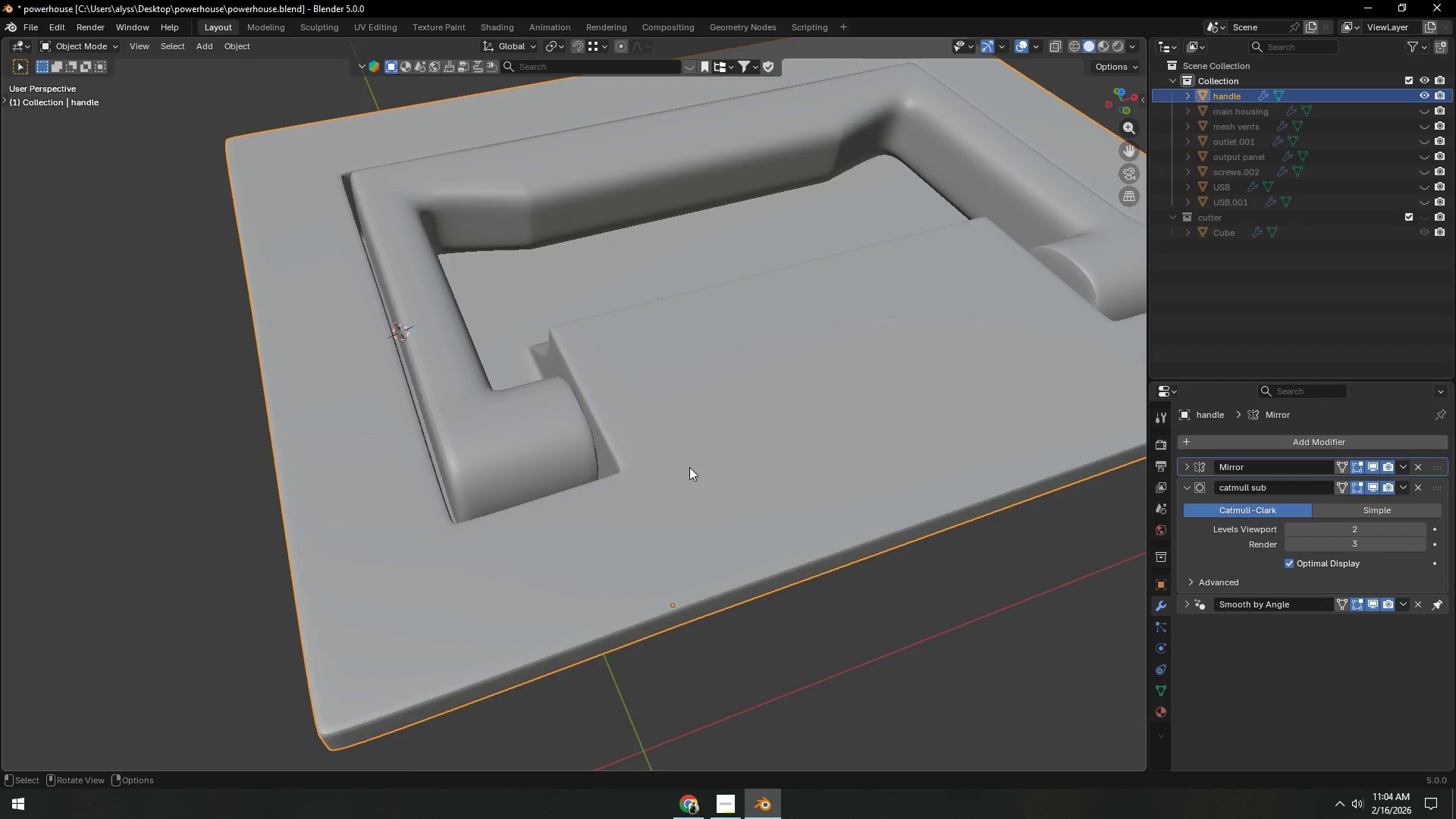 
scroll: coordinate [647, 474], scroll_direction: down, amount: 4.0
 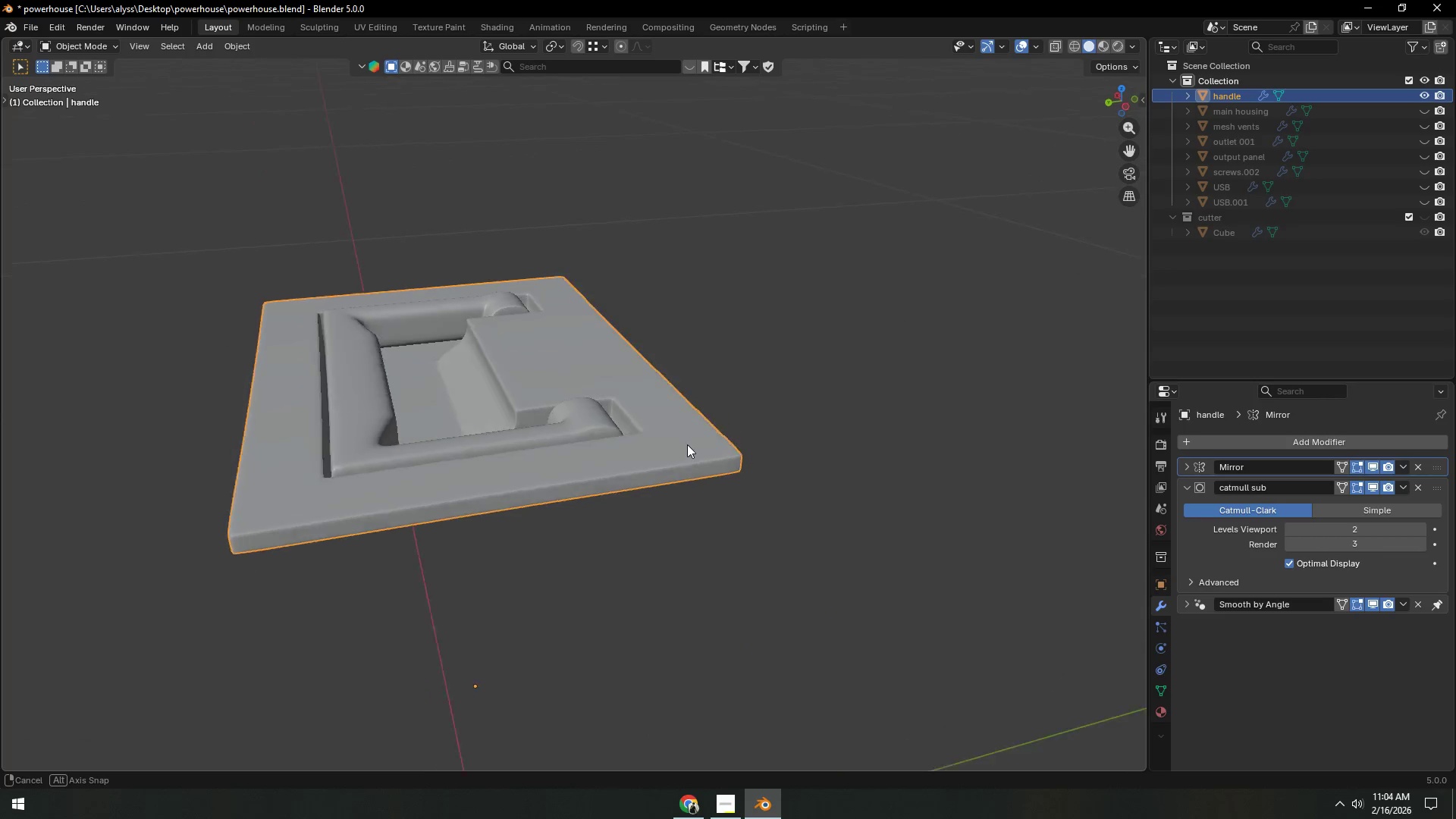 
key(Control+ControlLeft)
 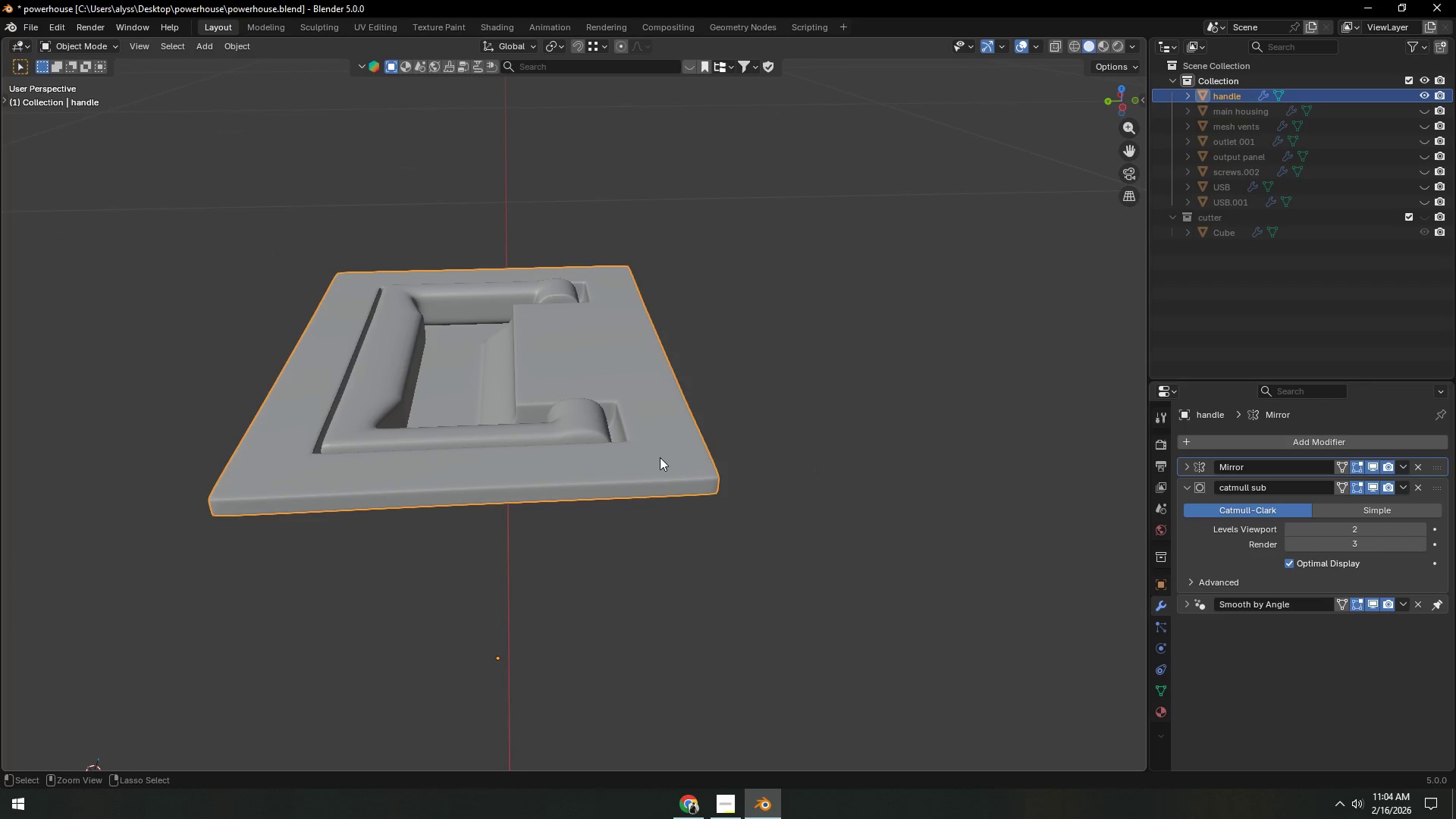 
key(Control+S)
 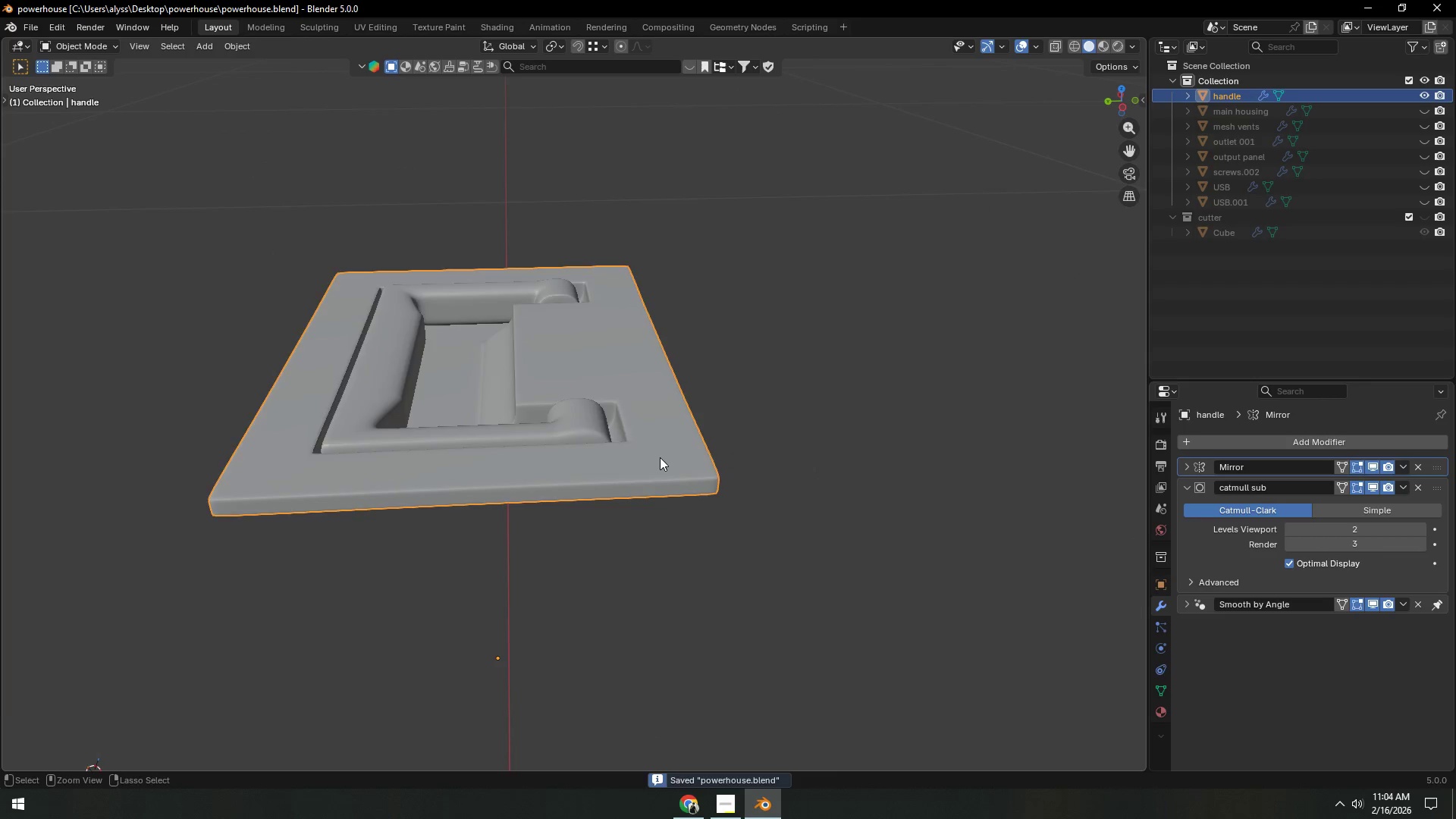 
scroll: coordinate [657, 495], scroll_direction: down, amount: 8.0
 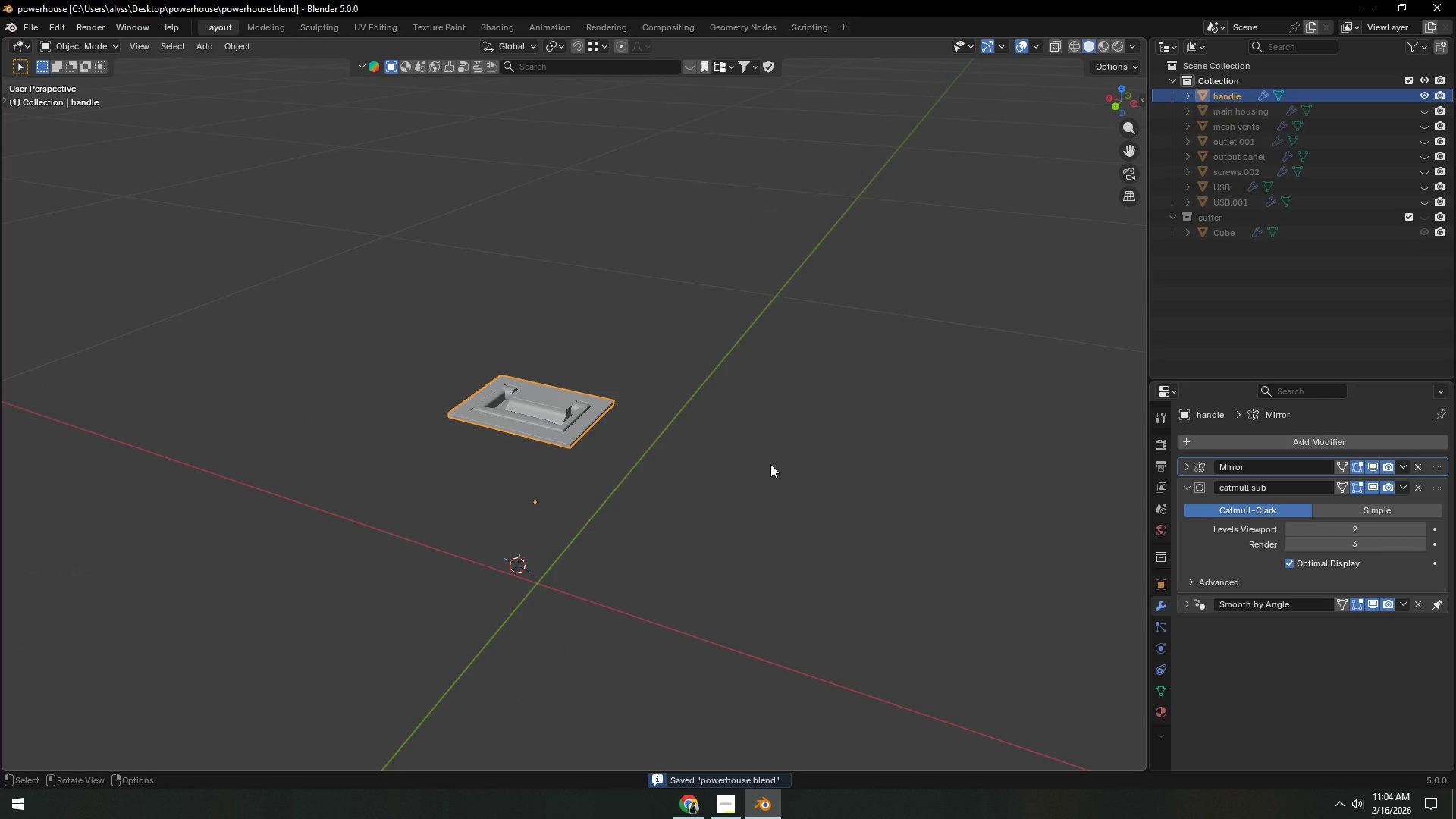 
wait(7.55)
 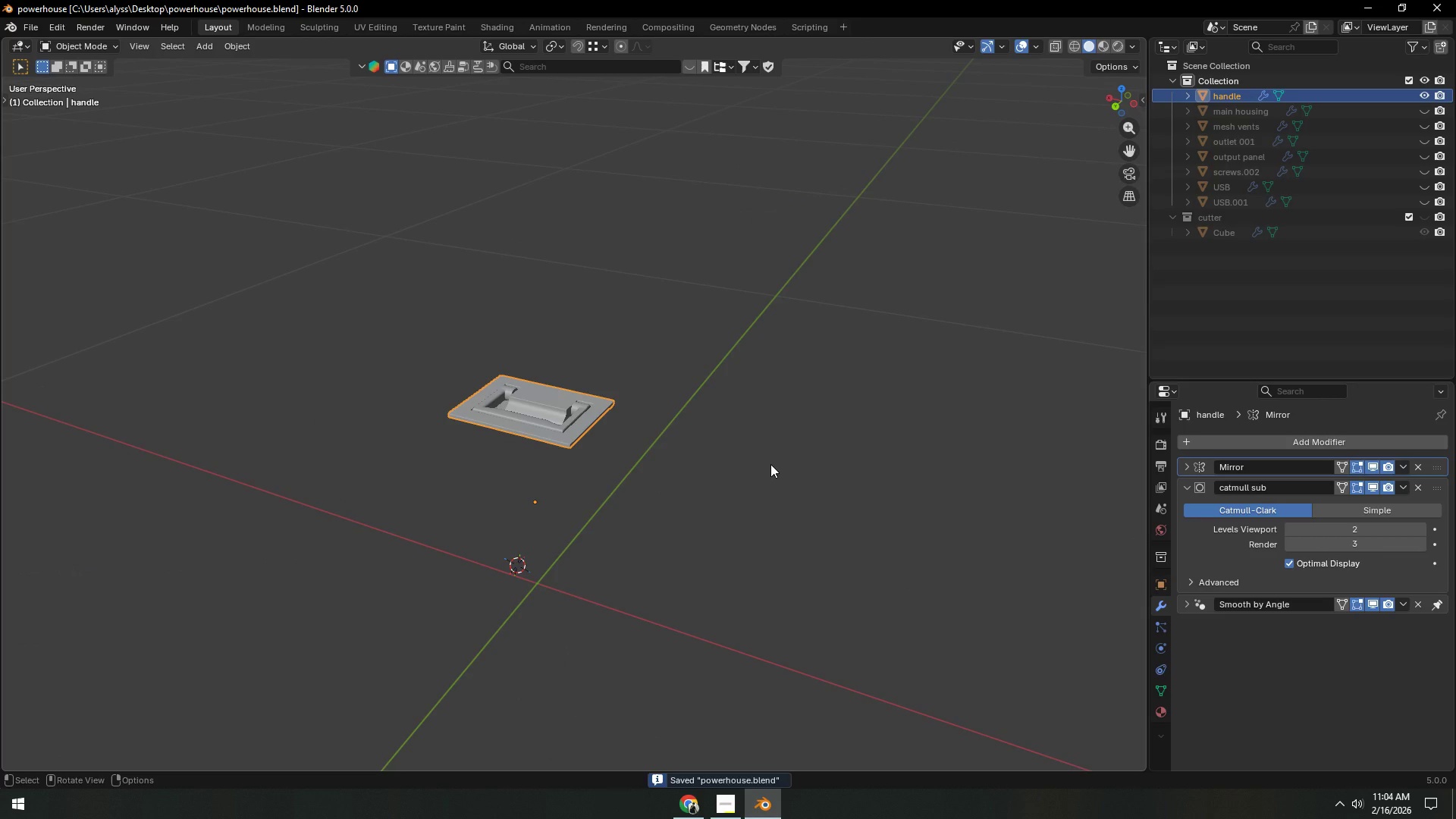 
scroll: coordinate [543, 530], scroll_direction: up, amount: 11.0
 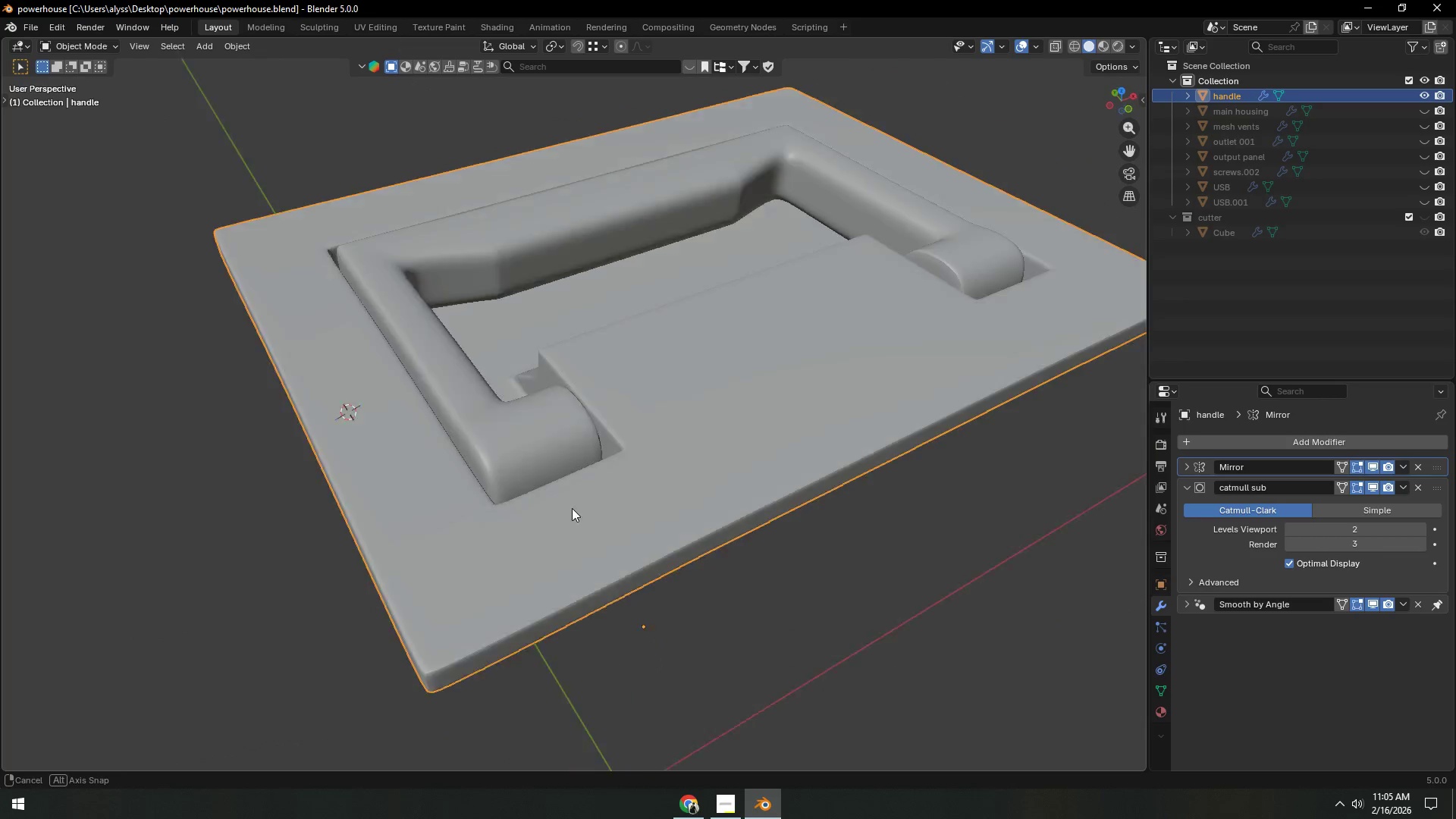 
left_click([554, 462])
 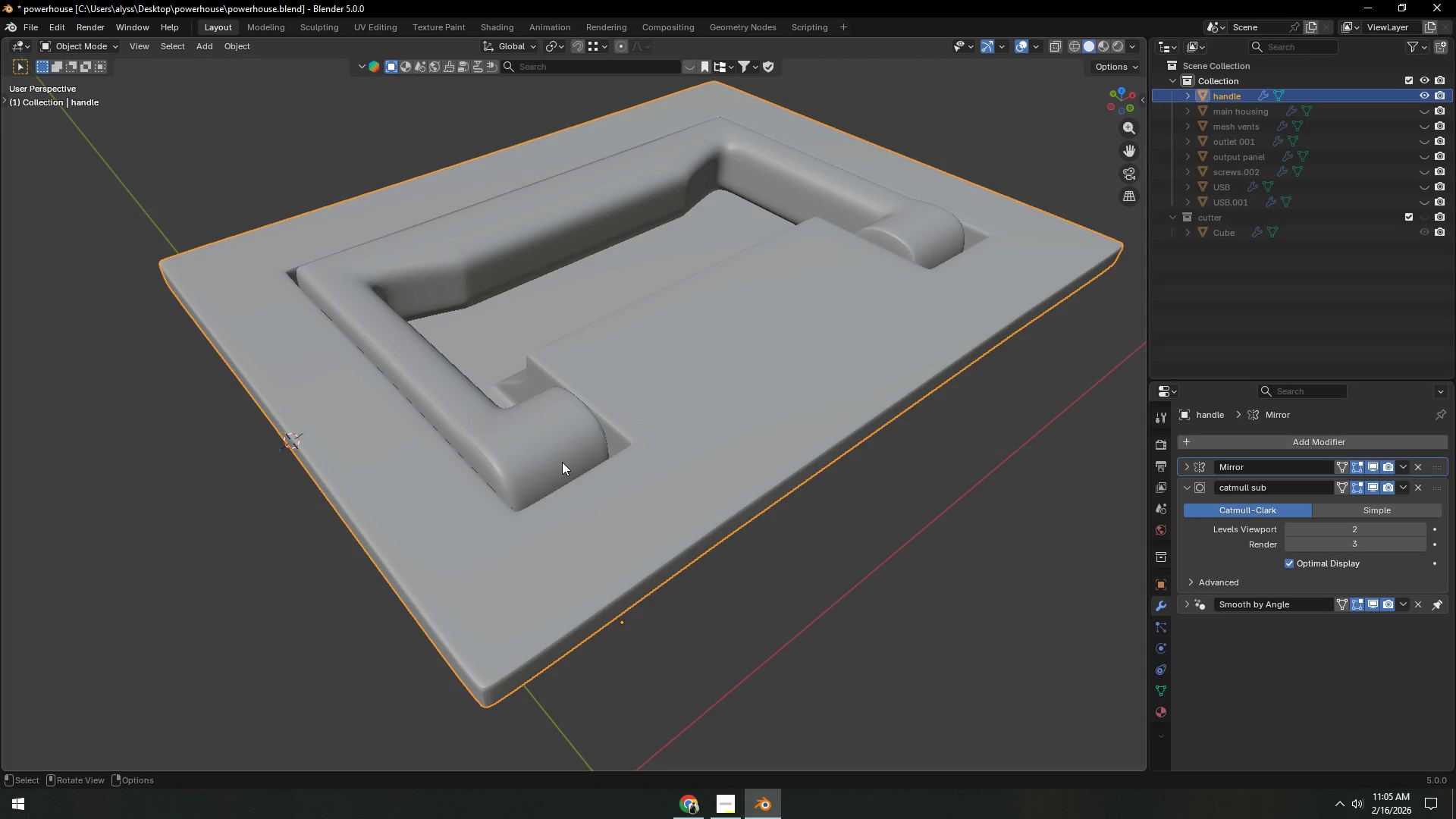 
key(Tab)
 